 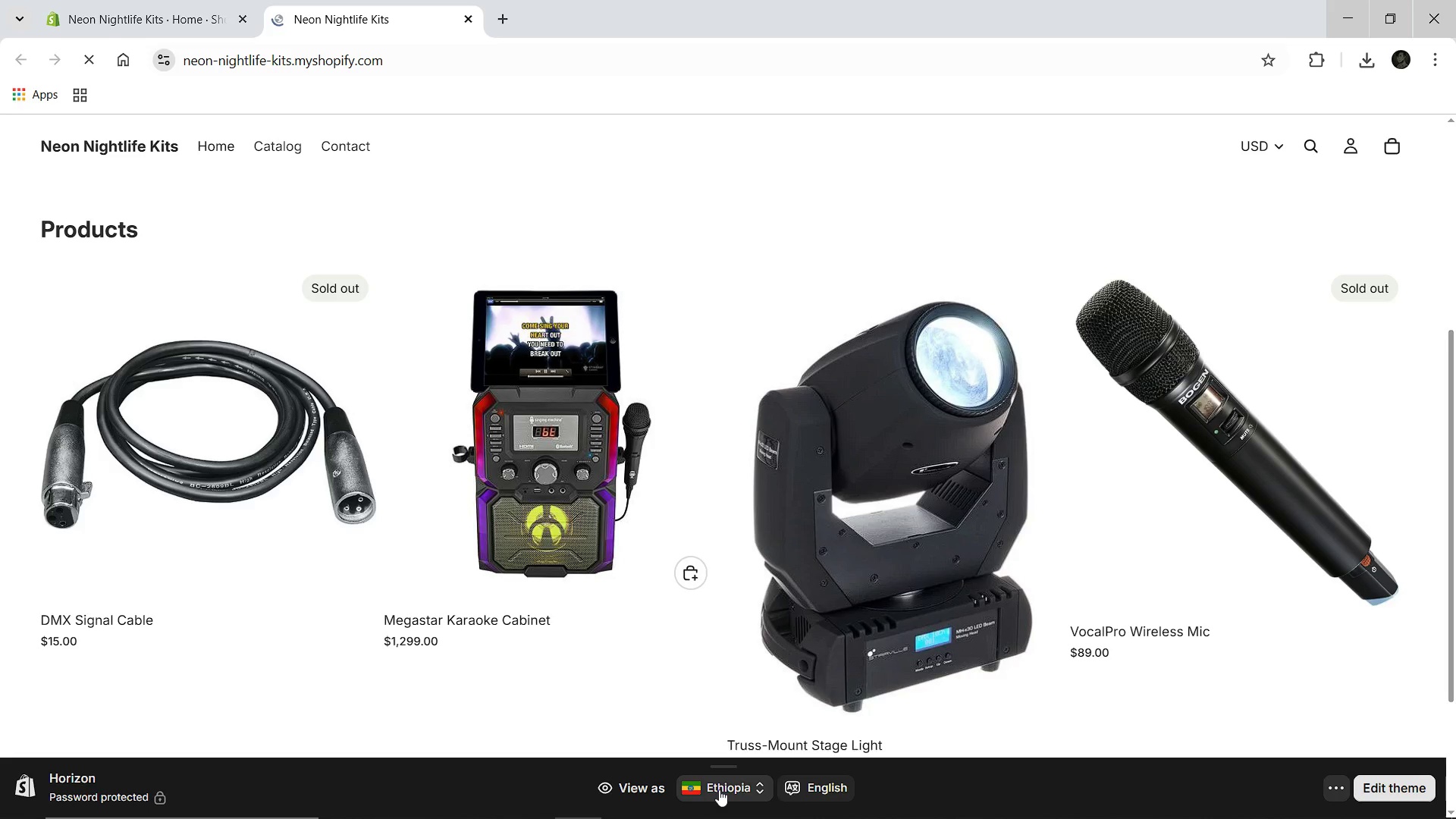 
left_click([760, 783])
 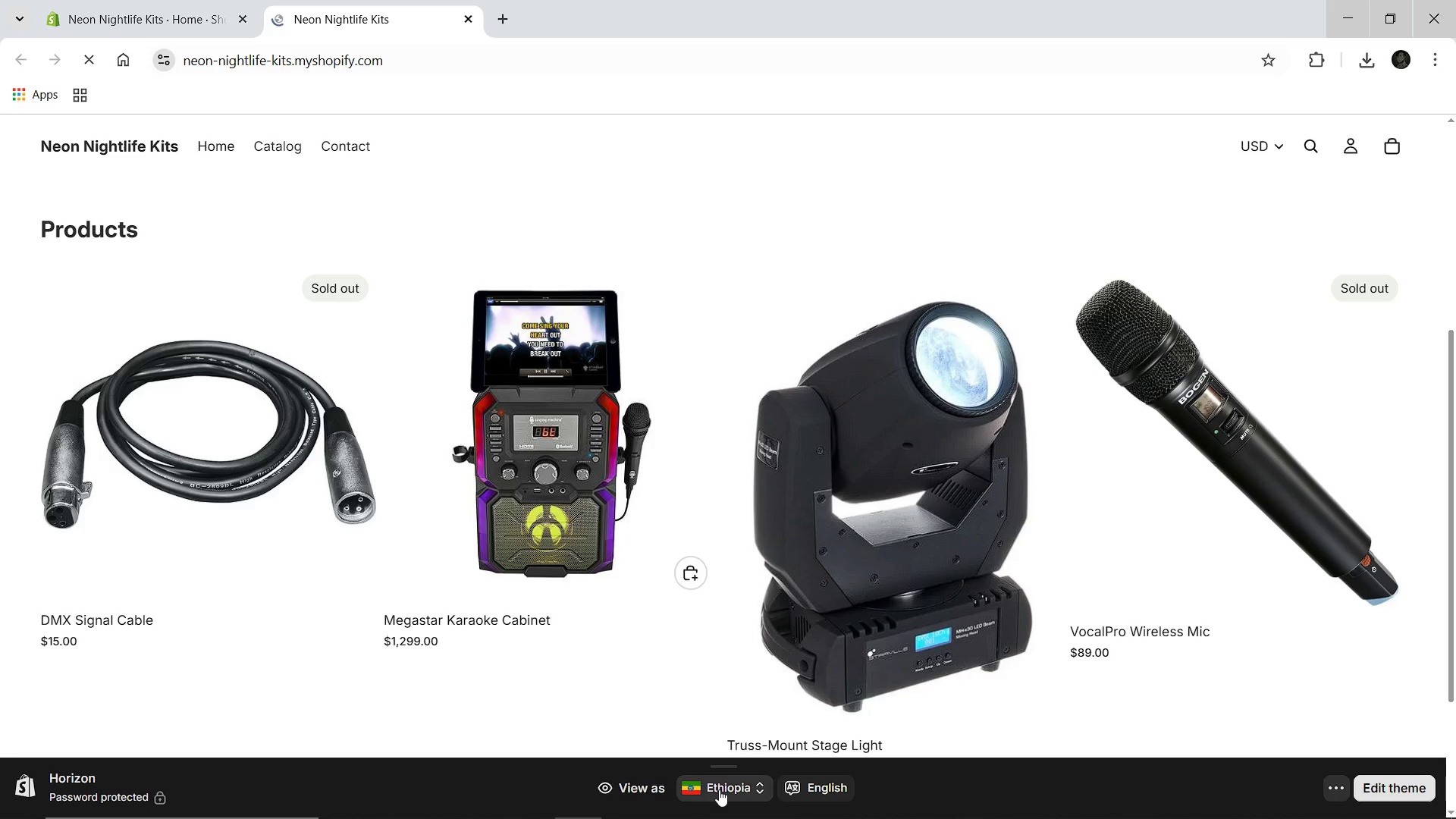 
left_click([761, 790])
 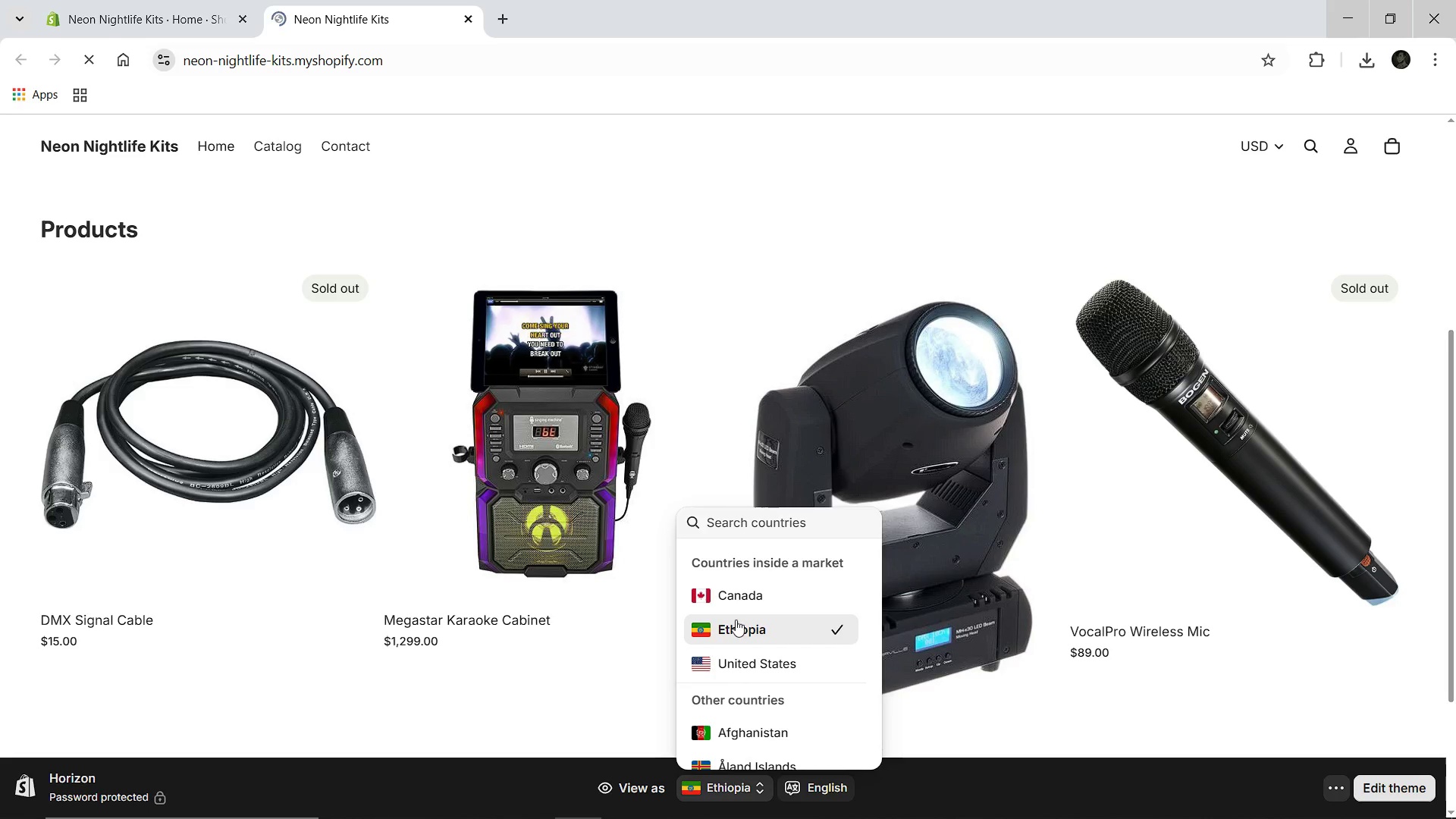 
left_click([736, 654])
 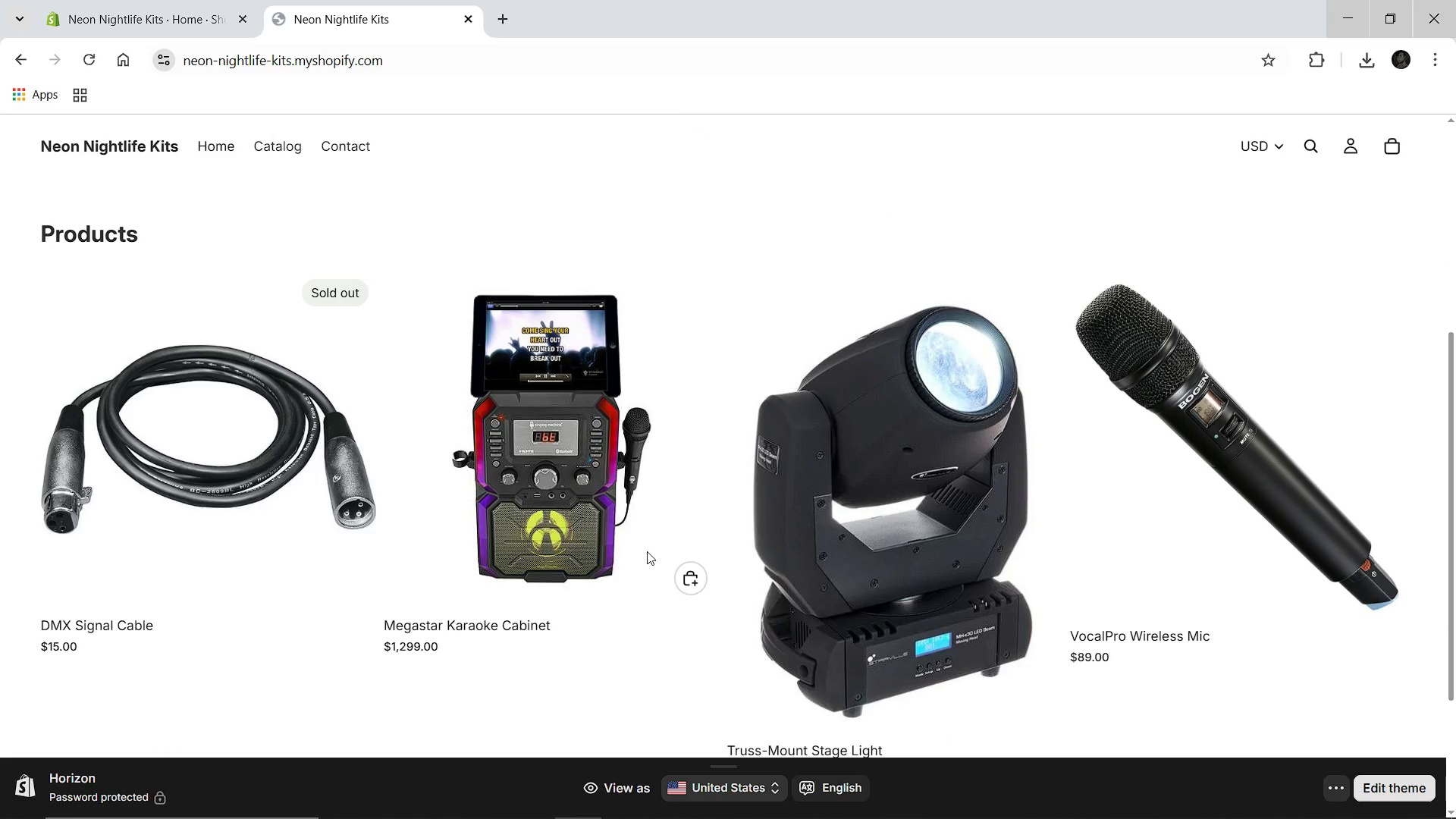 
wait(7.08)
 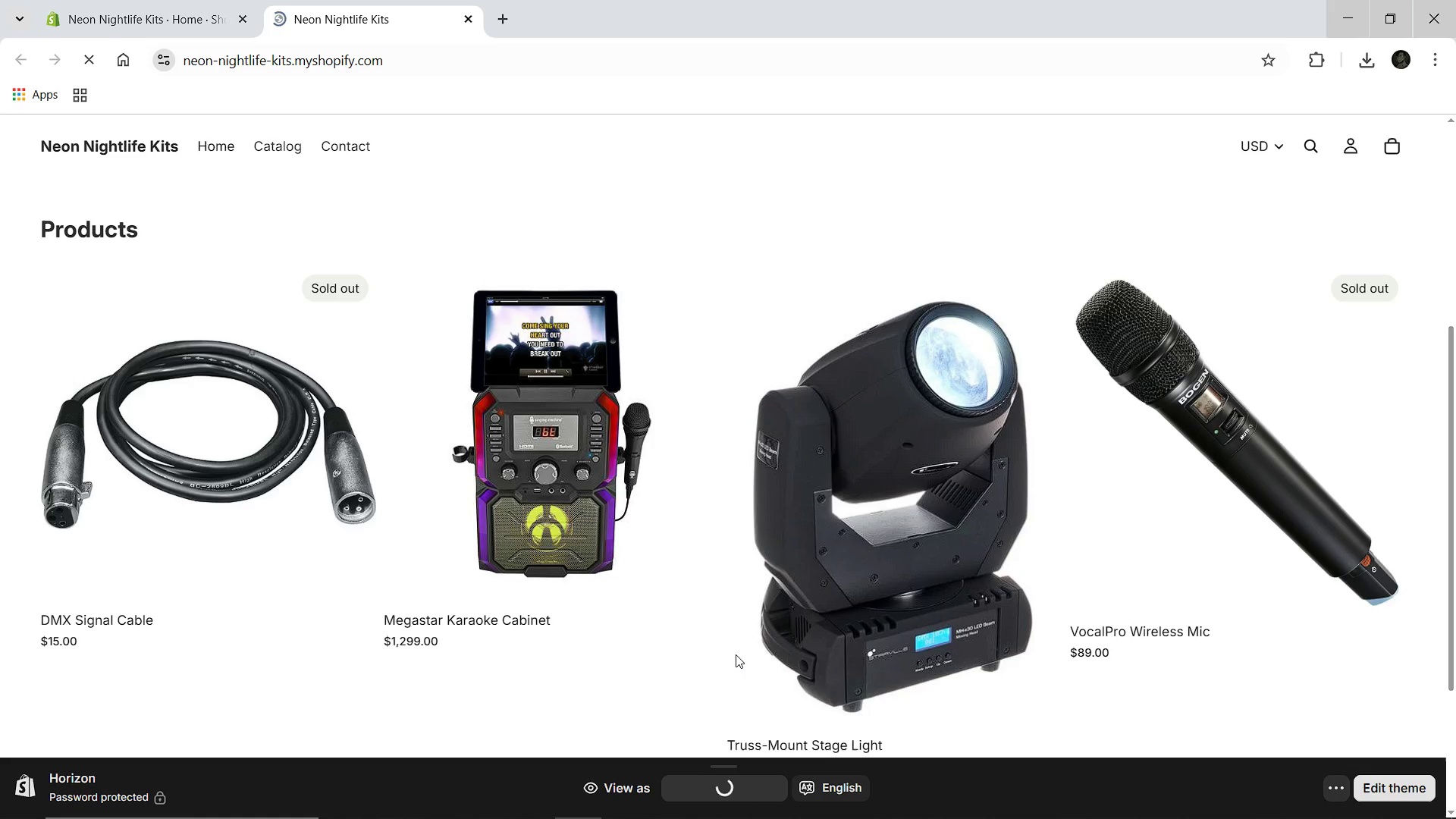 
left_click([682, 580])
 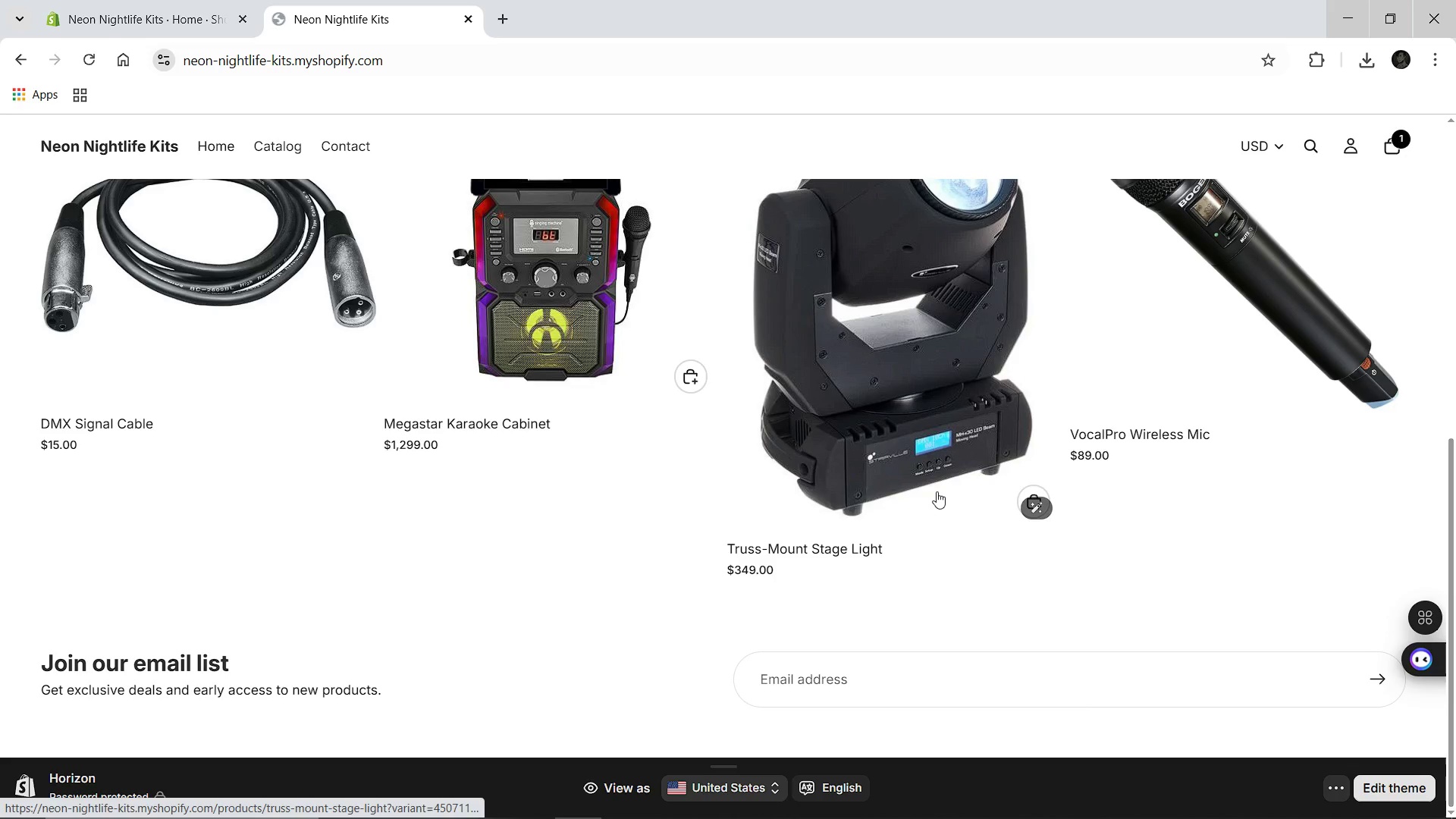 
wait(7.44)
 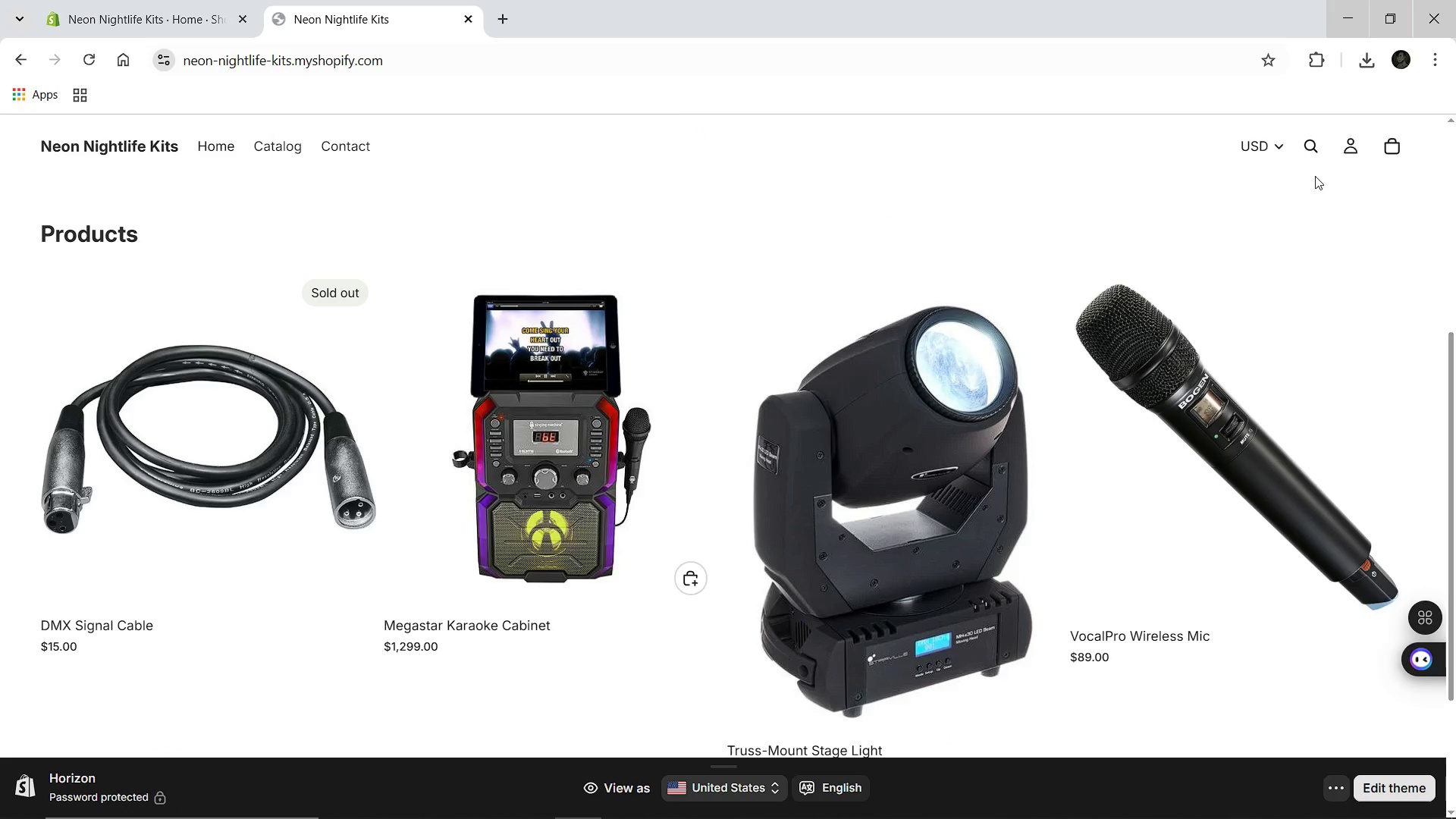 
left_click([1396, 142])
 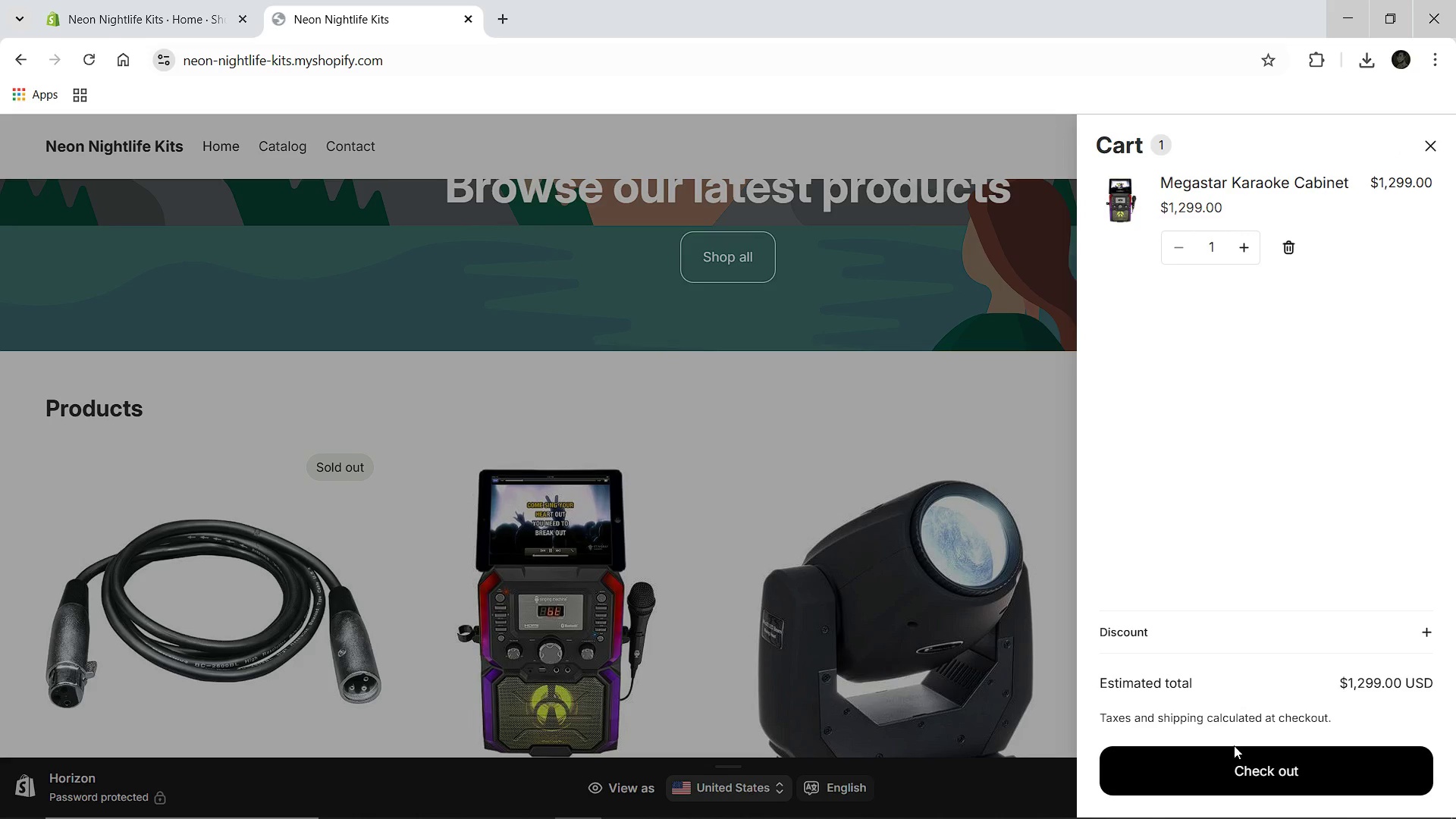 
left_click([1225, 769])
 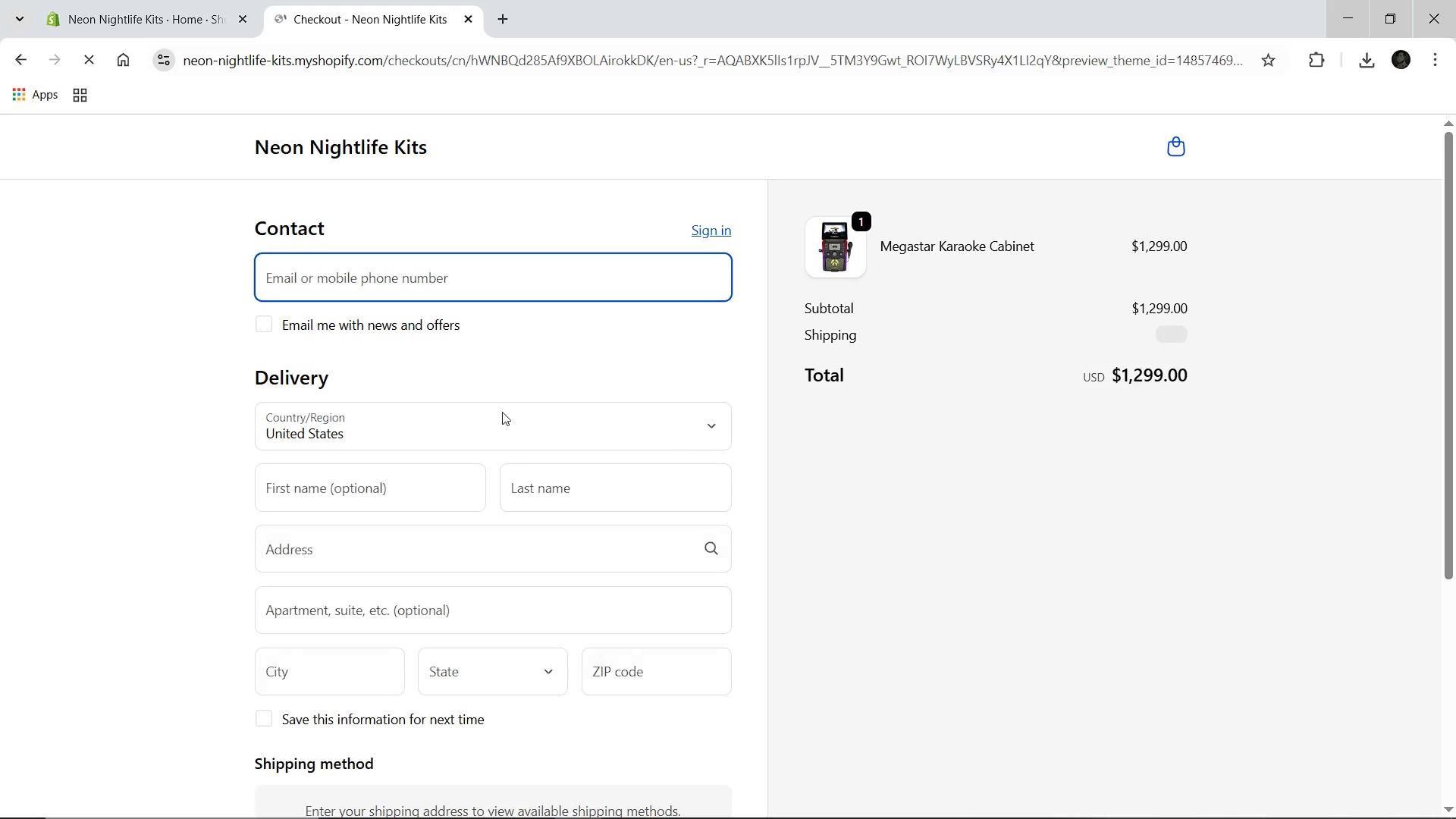 
wait(10.02)
 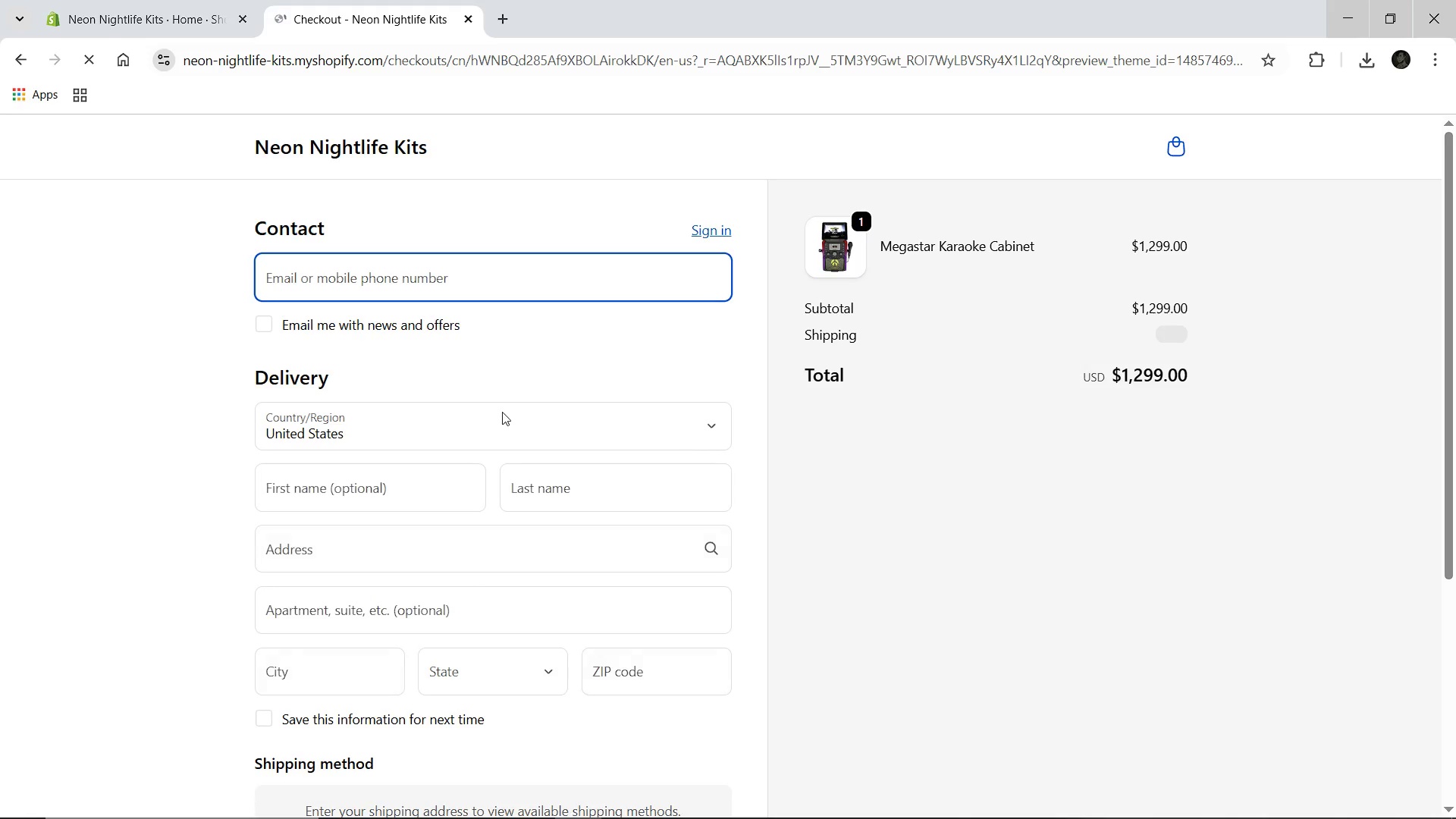 
left_click([406, 430])
 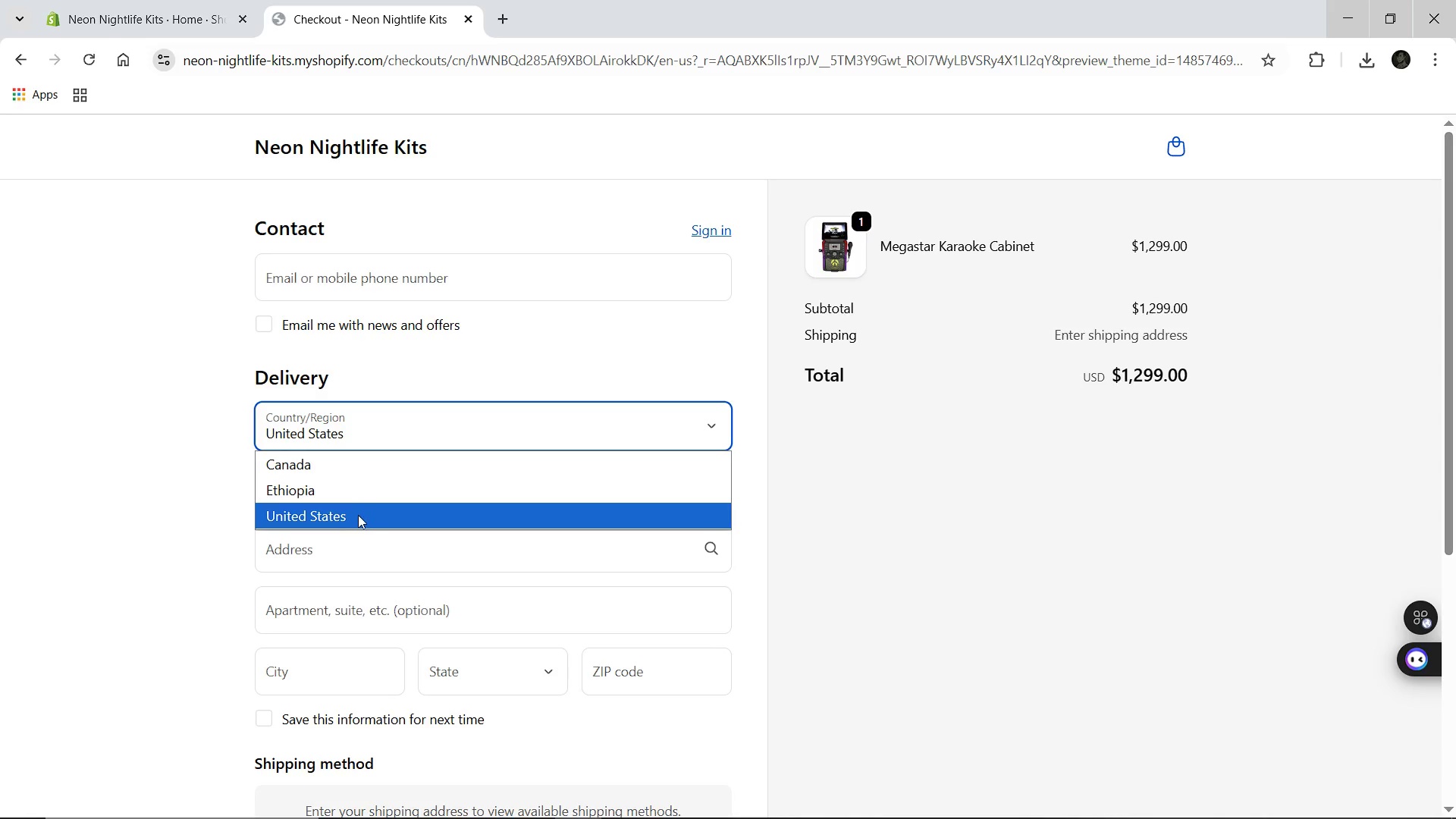 
left_click([356, 517])
 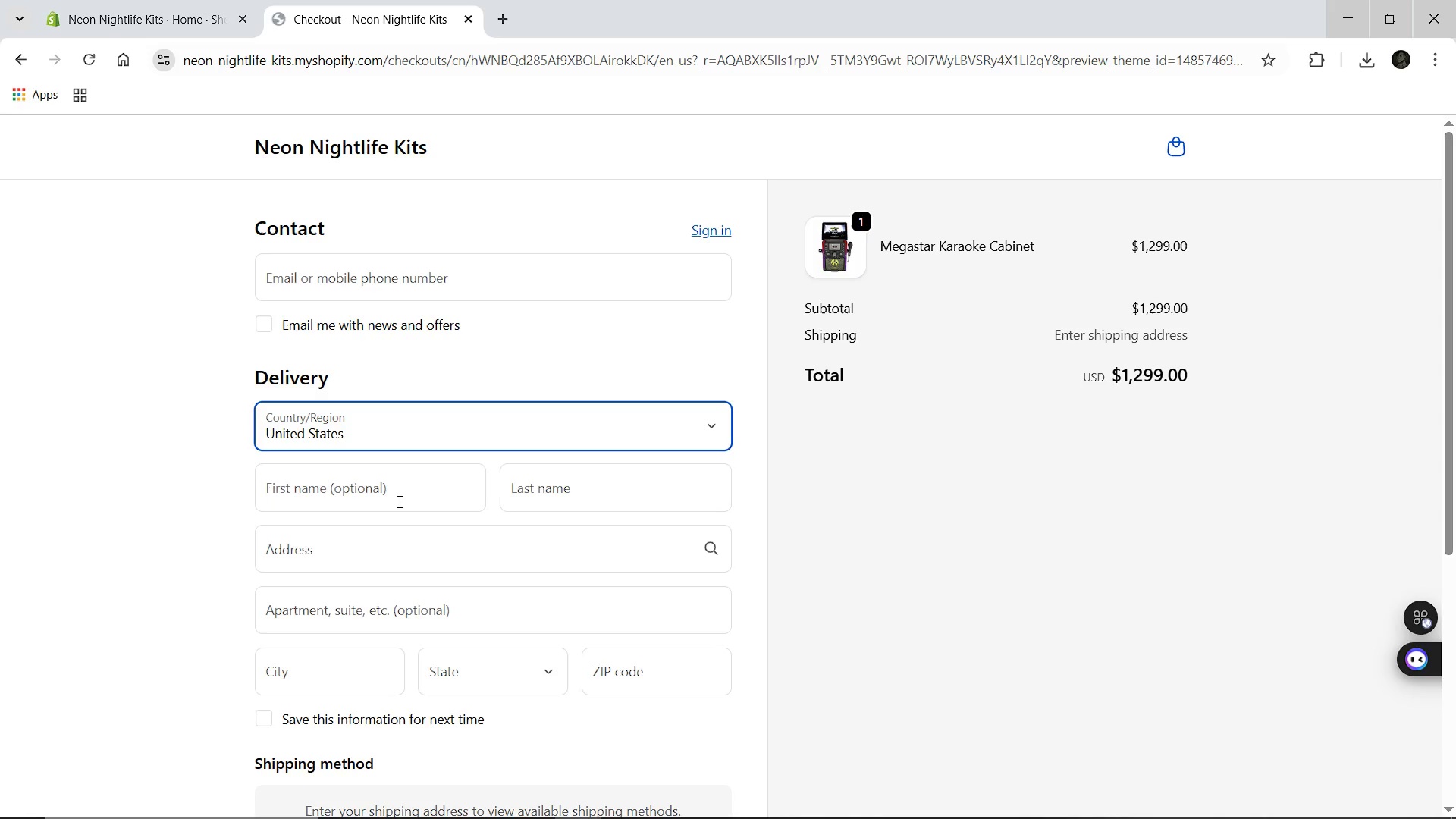 
left_click([394, 501])
 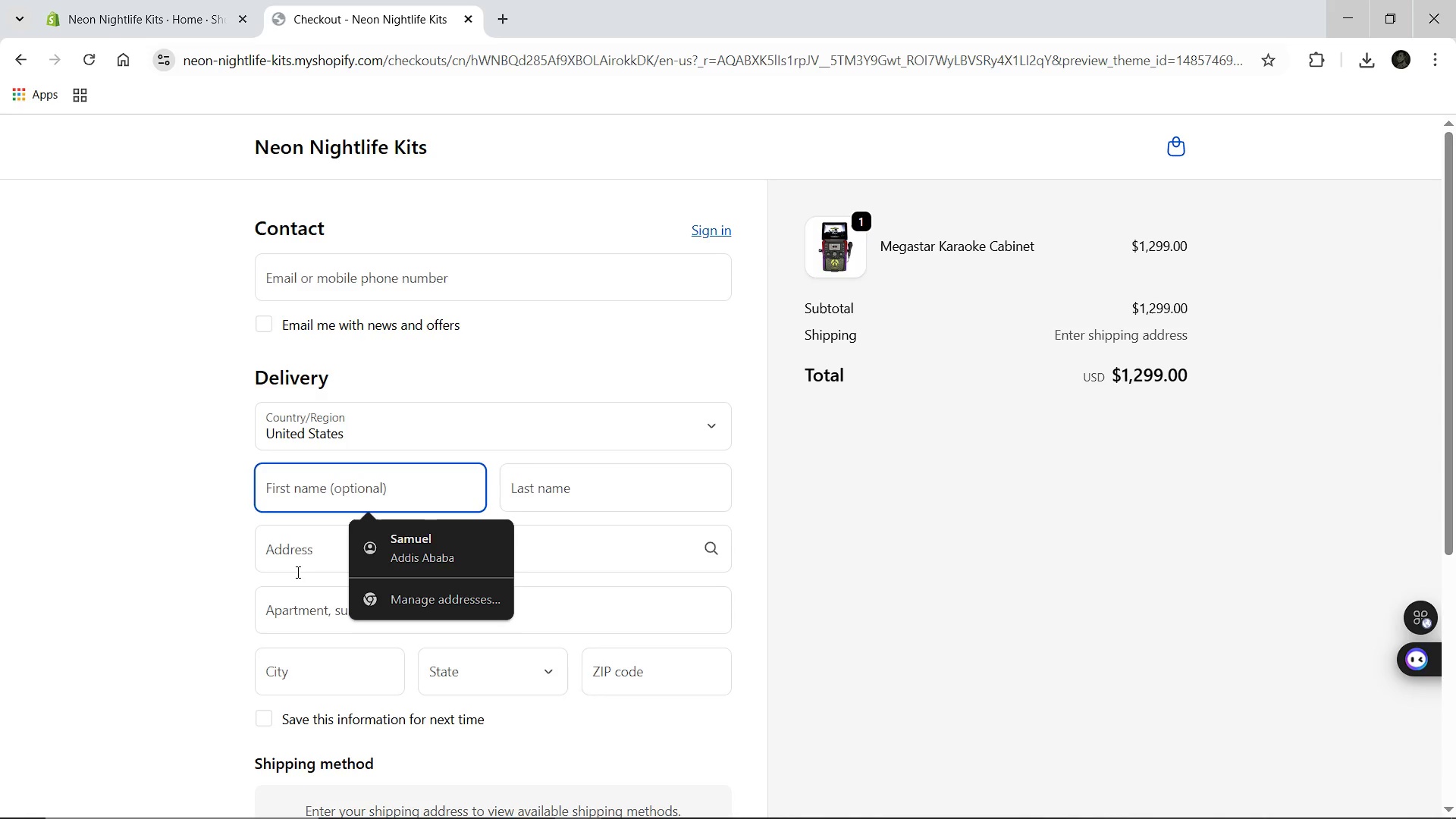 
left_click([300, 620])
 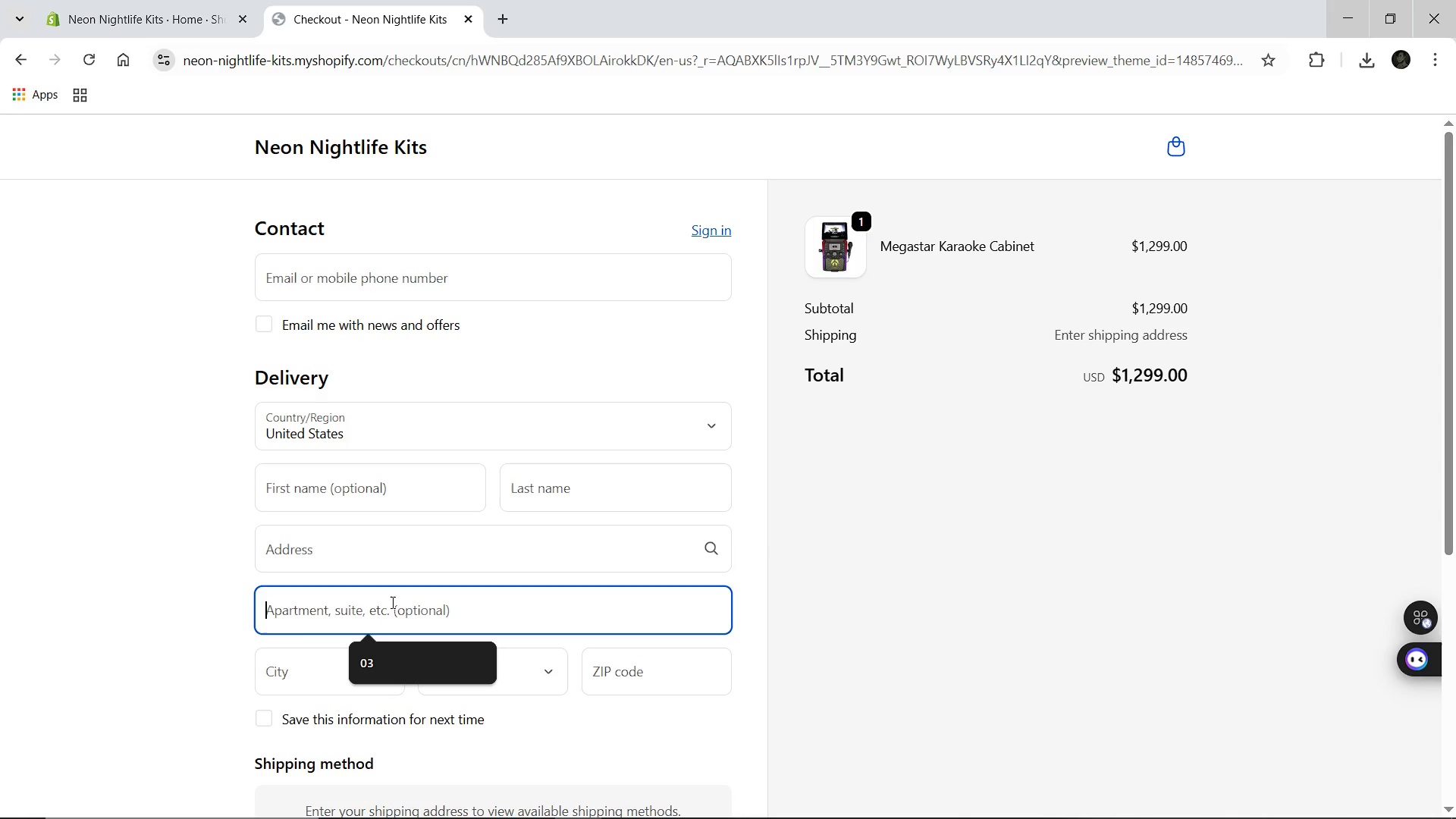 
left_click([391, 602])
 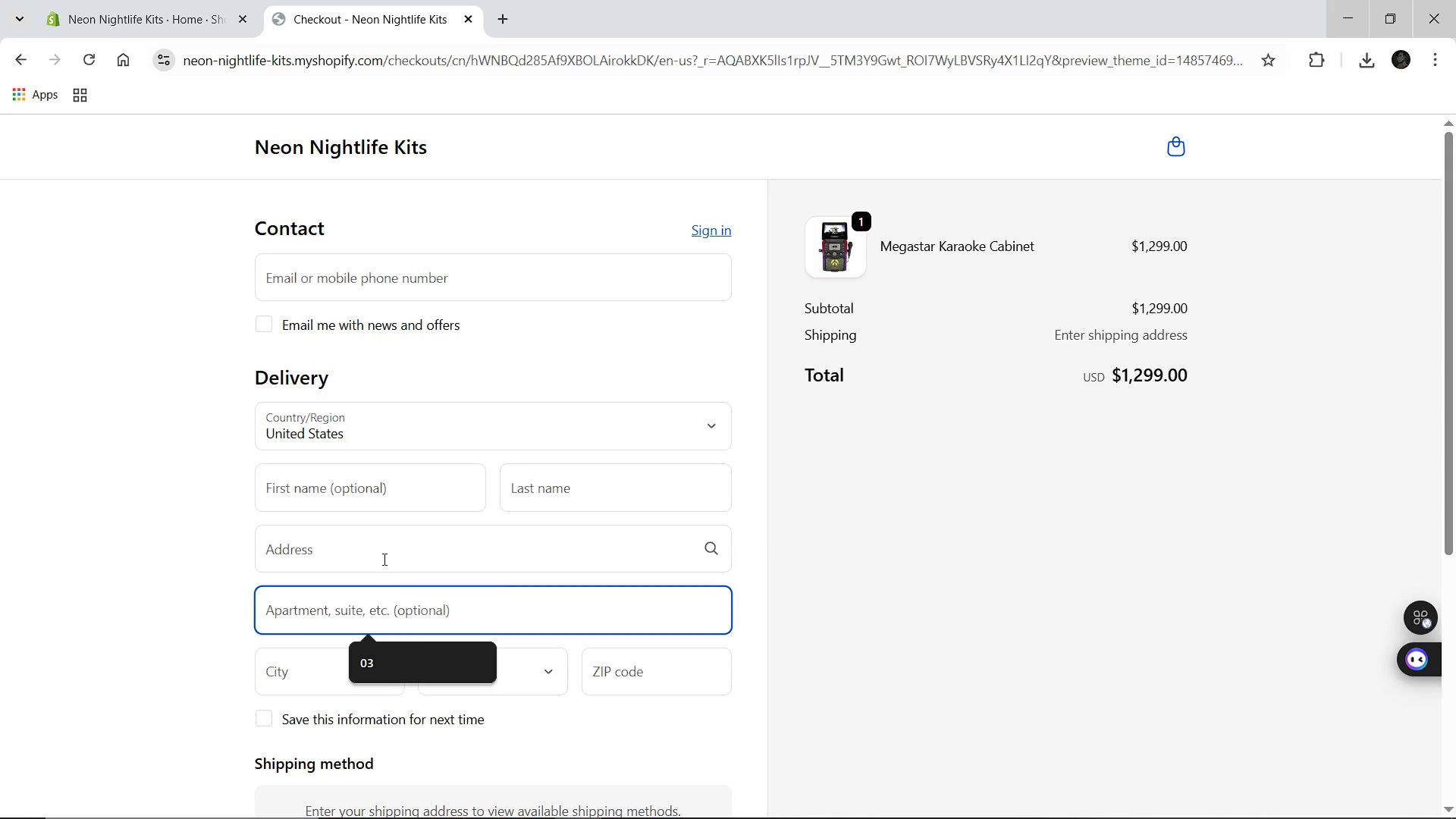 
left_click([381, 557])
 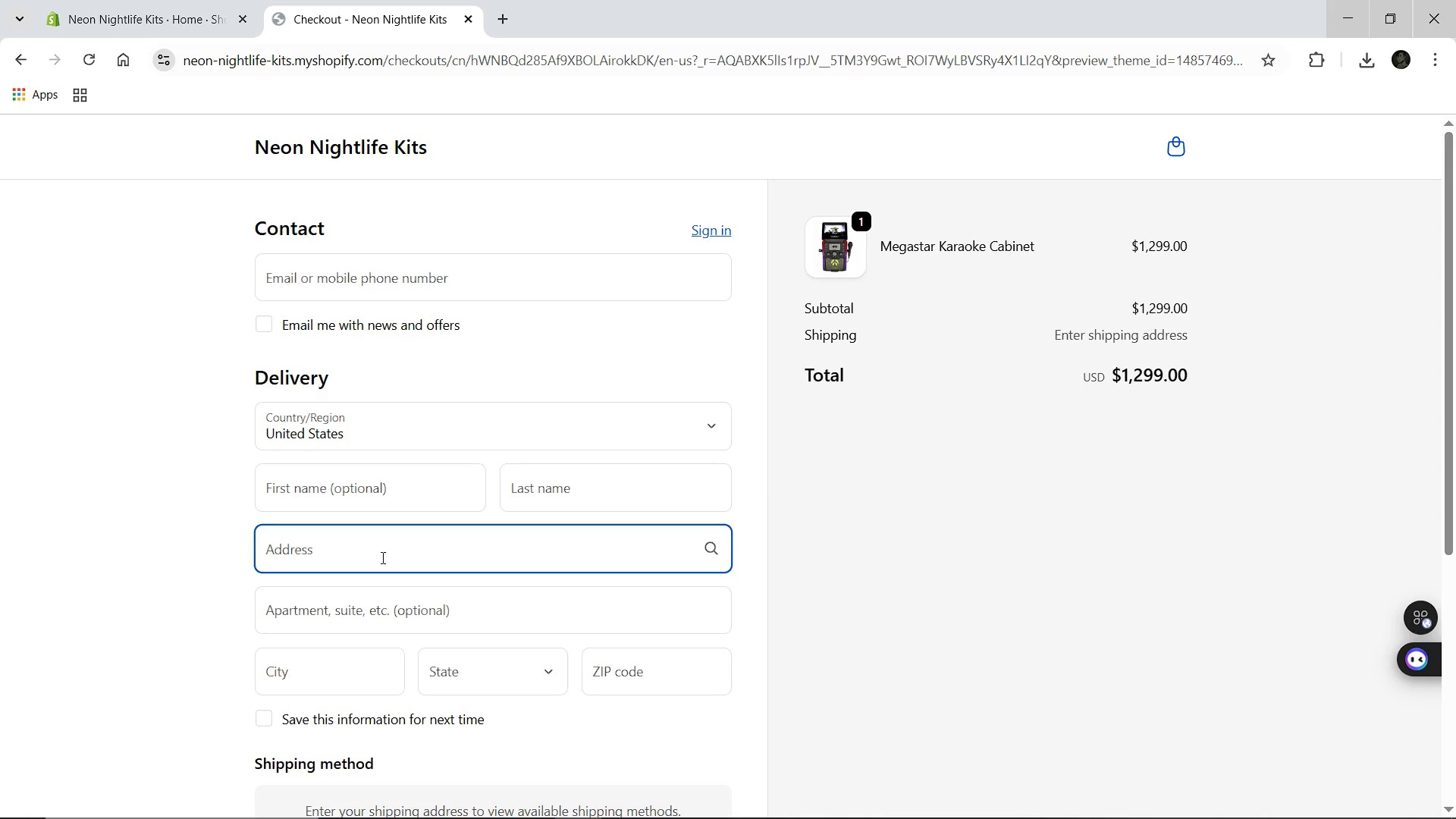 
type(800 s)
key(Backspace)
type(S Las )
 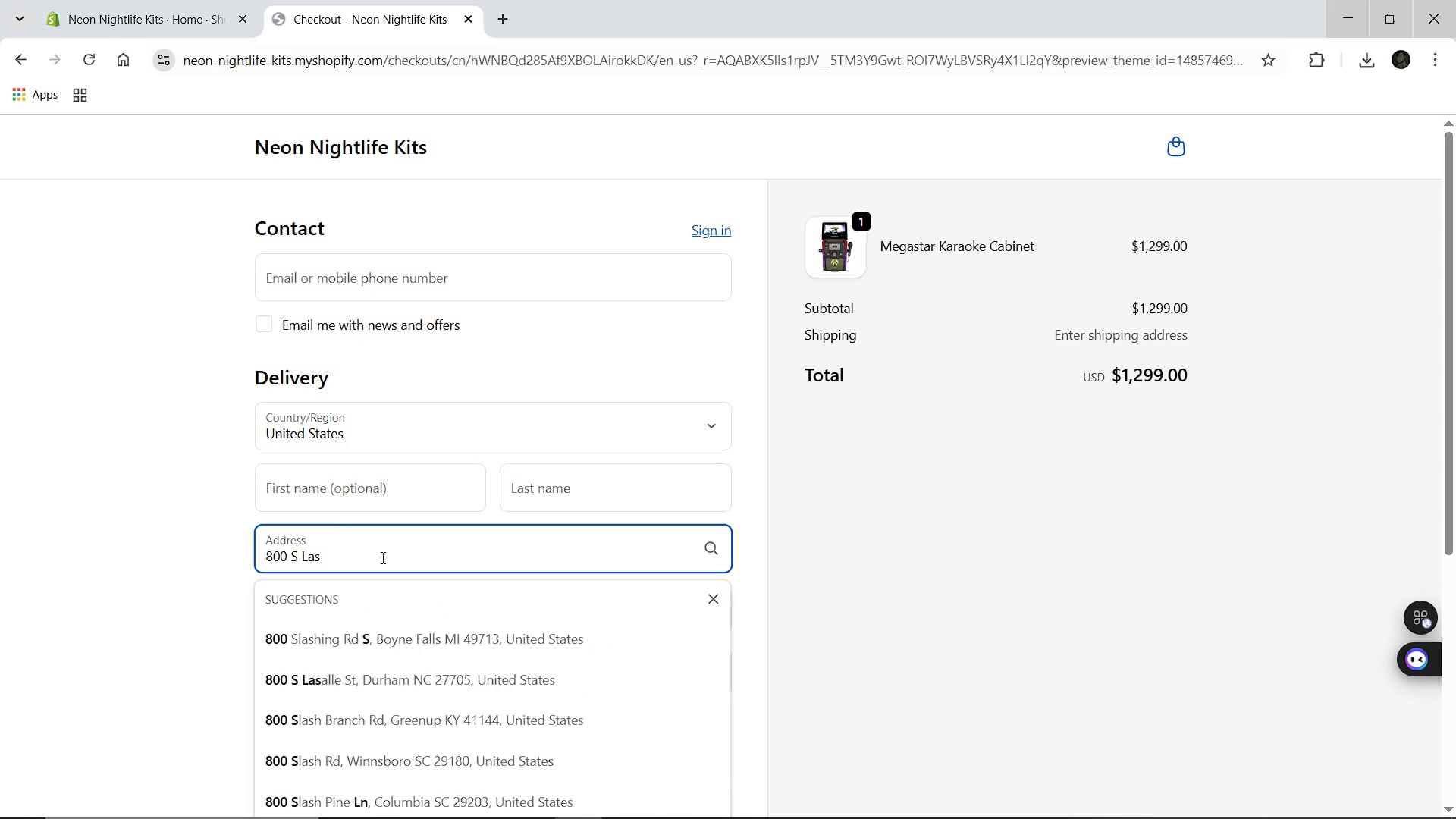 
 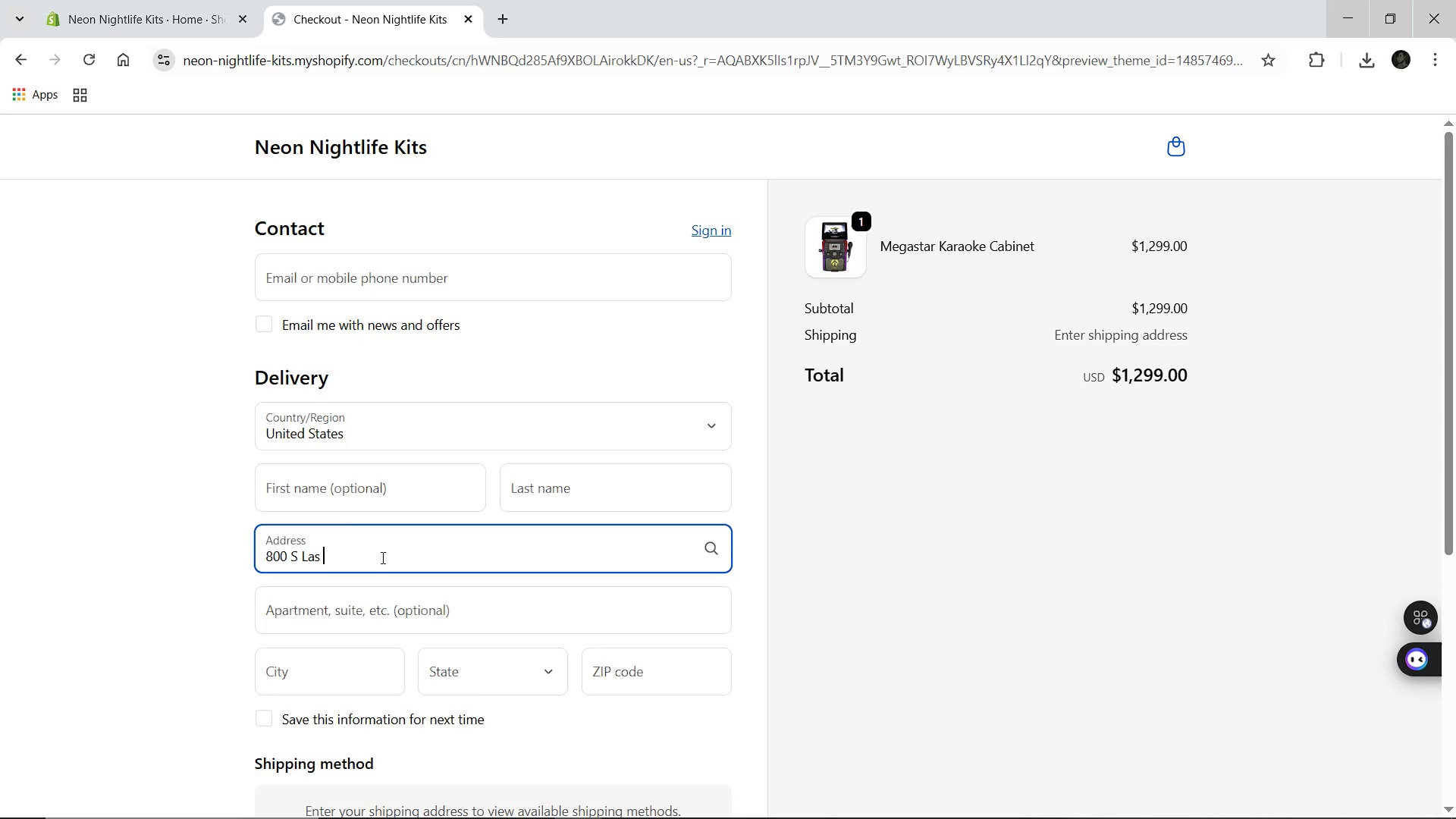 
hold_key(key=ShiftLeft, duration=0.48)
 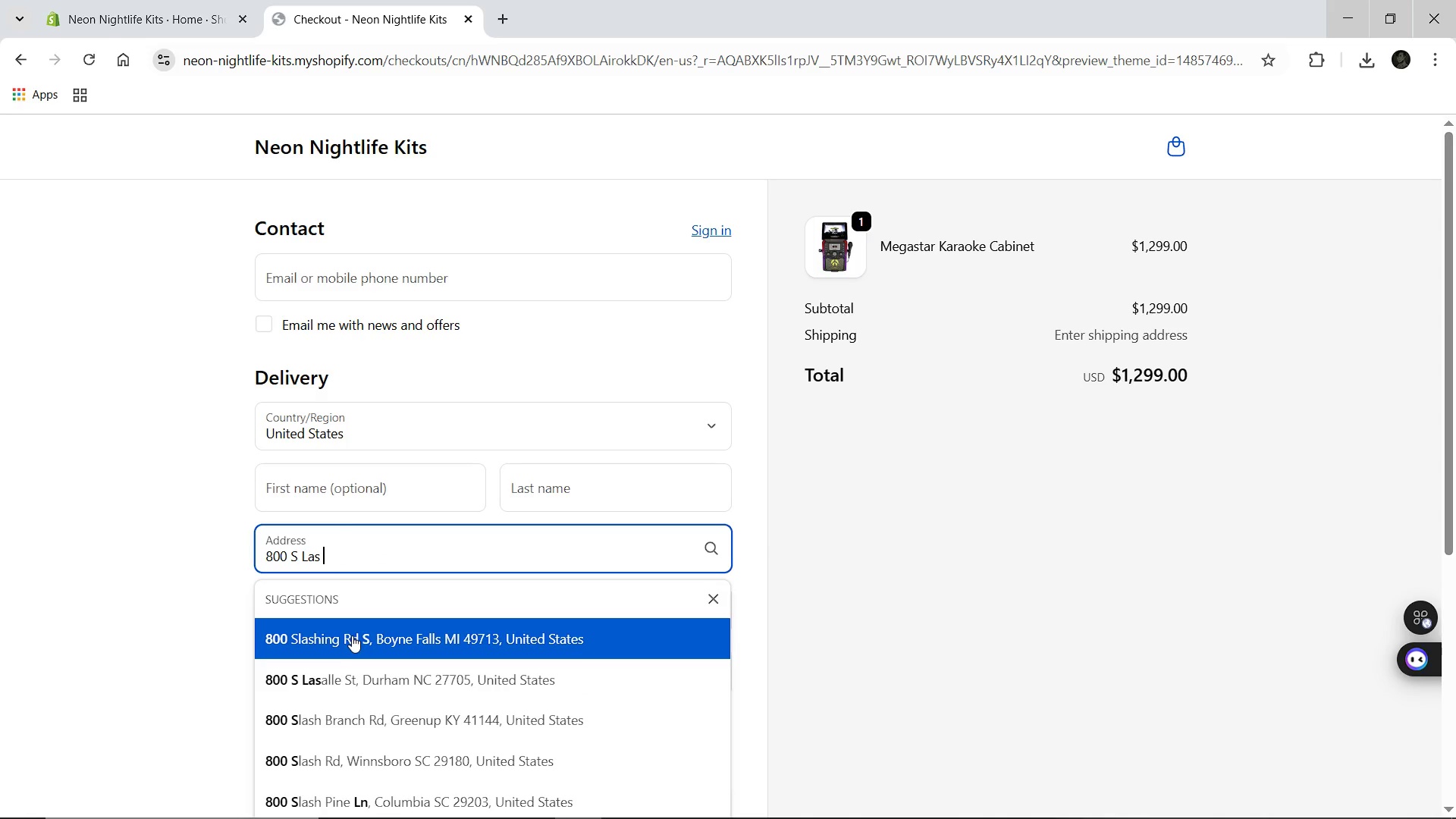 
left_click([352, 635])
 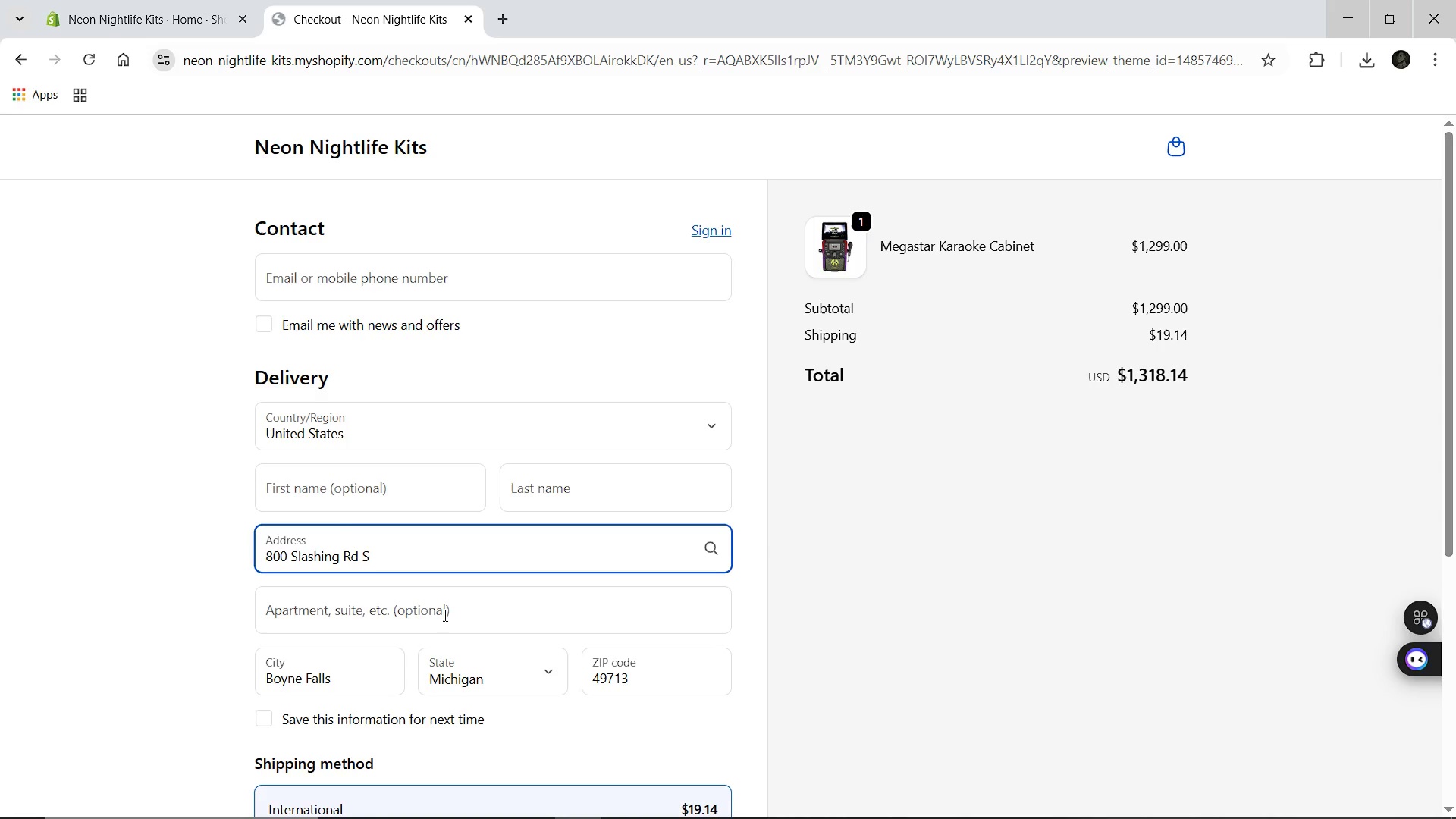 
wait(21.44)
 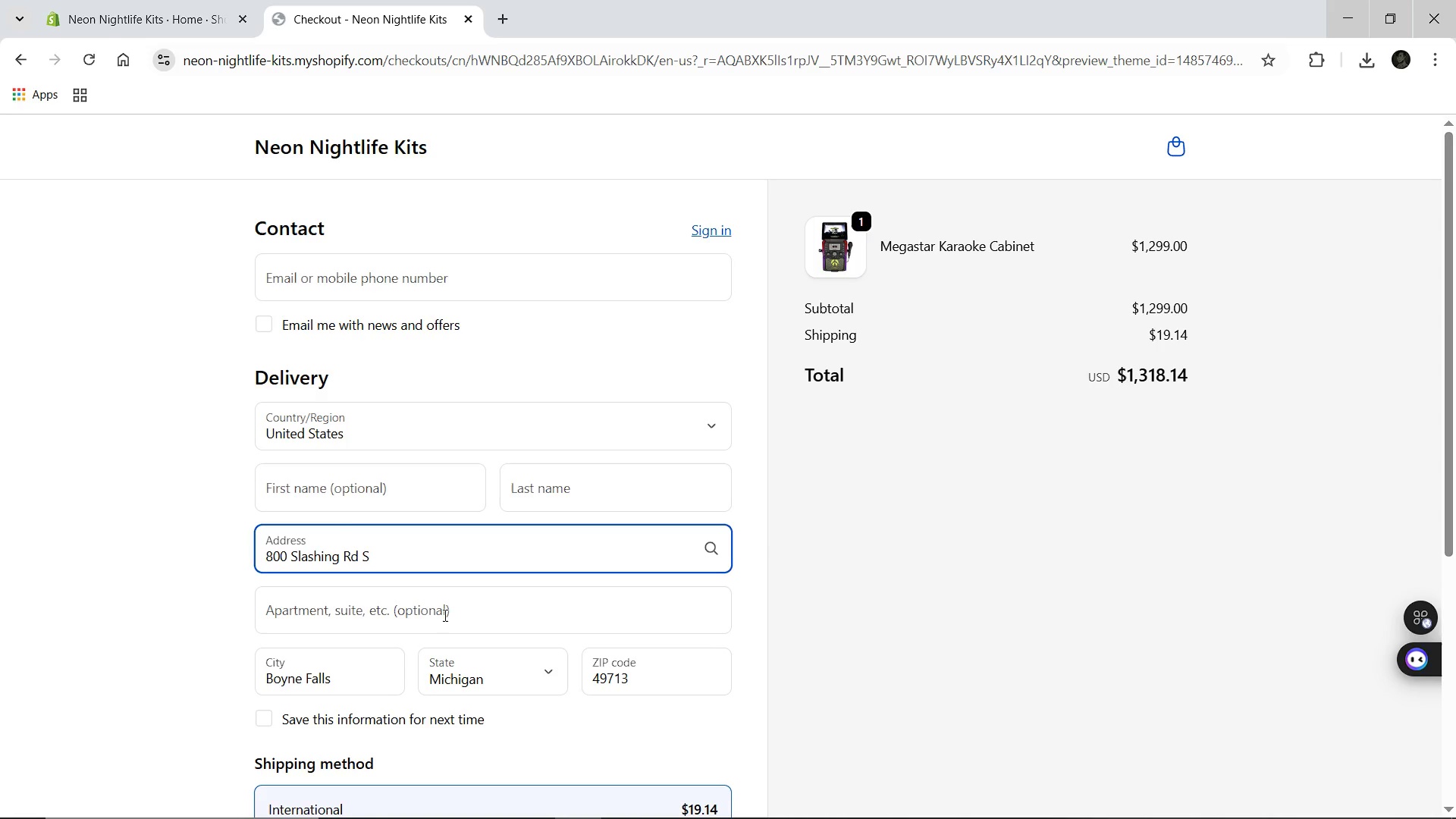 
left_click([74, 0])
 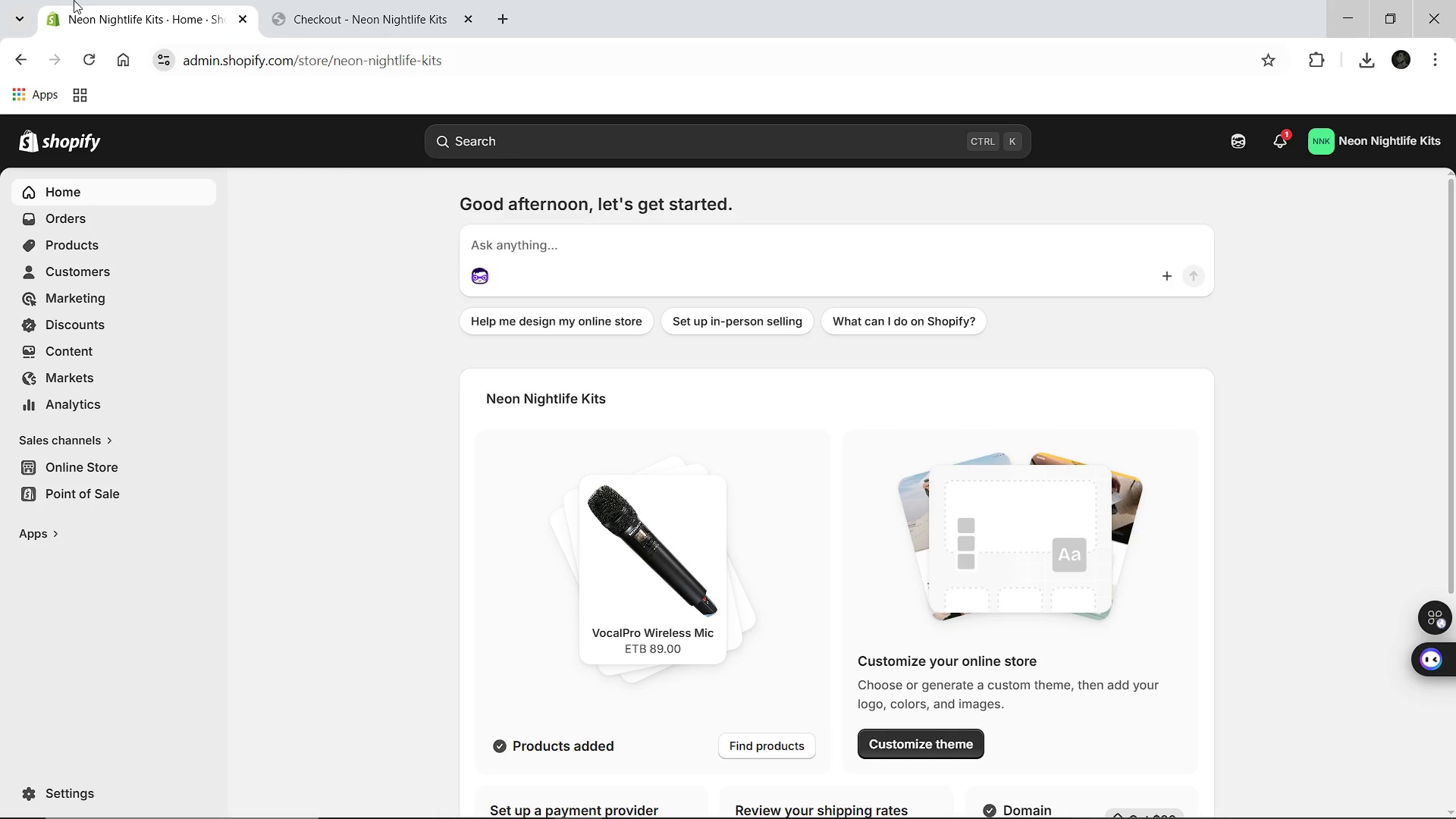 
wait(8.56)
 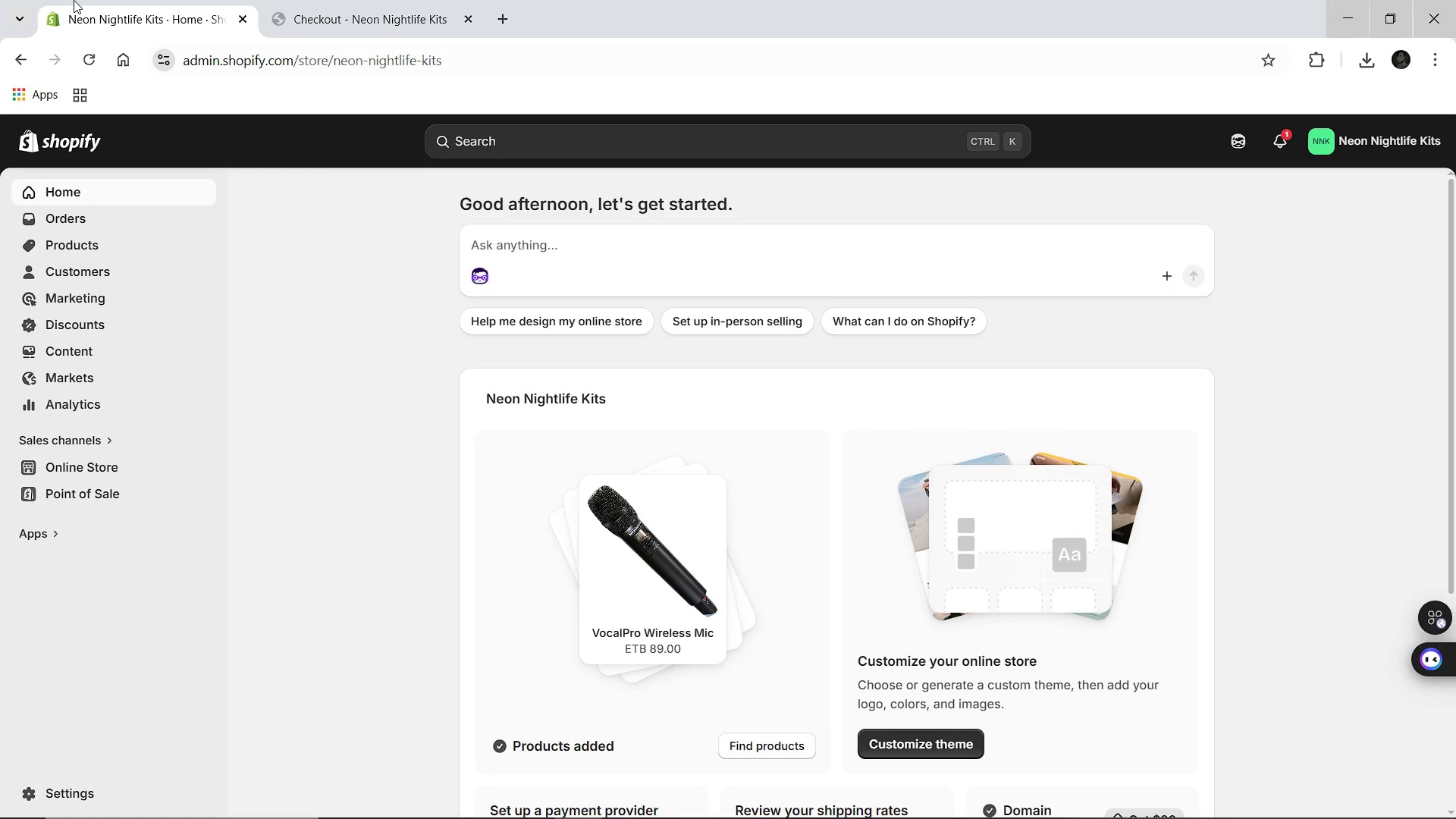 
left_click([71, 236])
 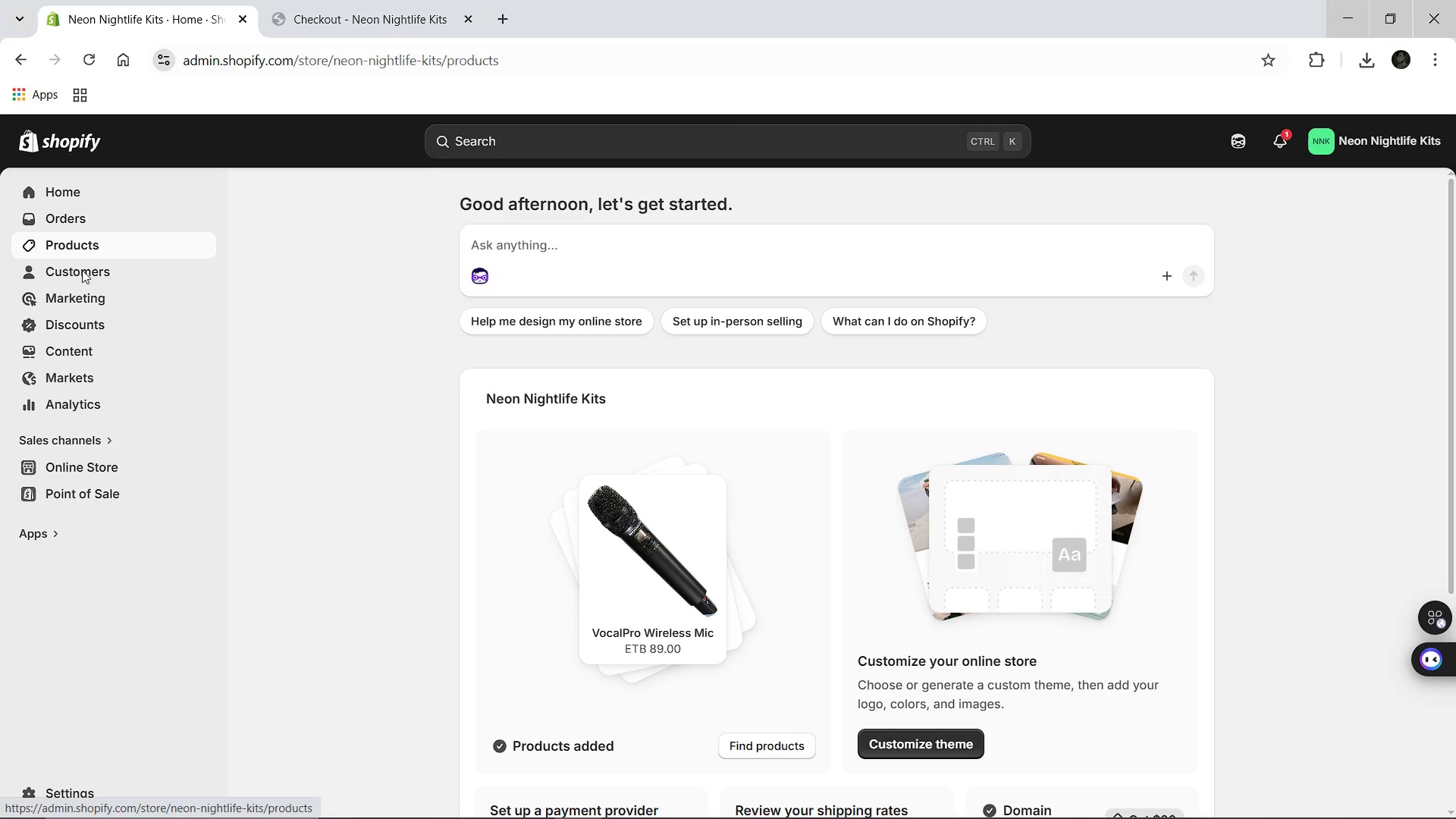 
mouse_move([111, 300])
 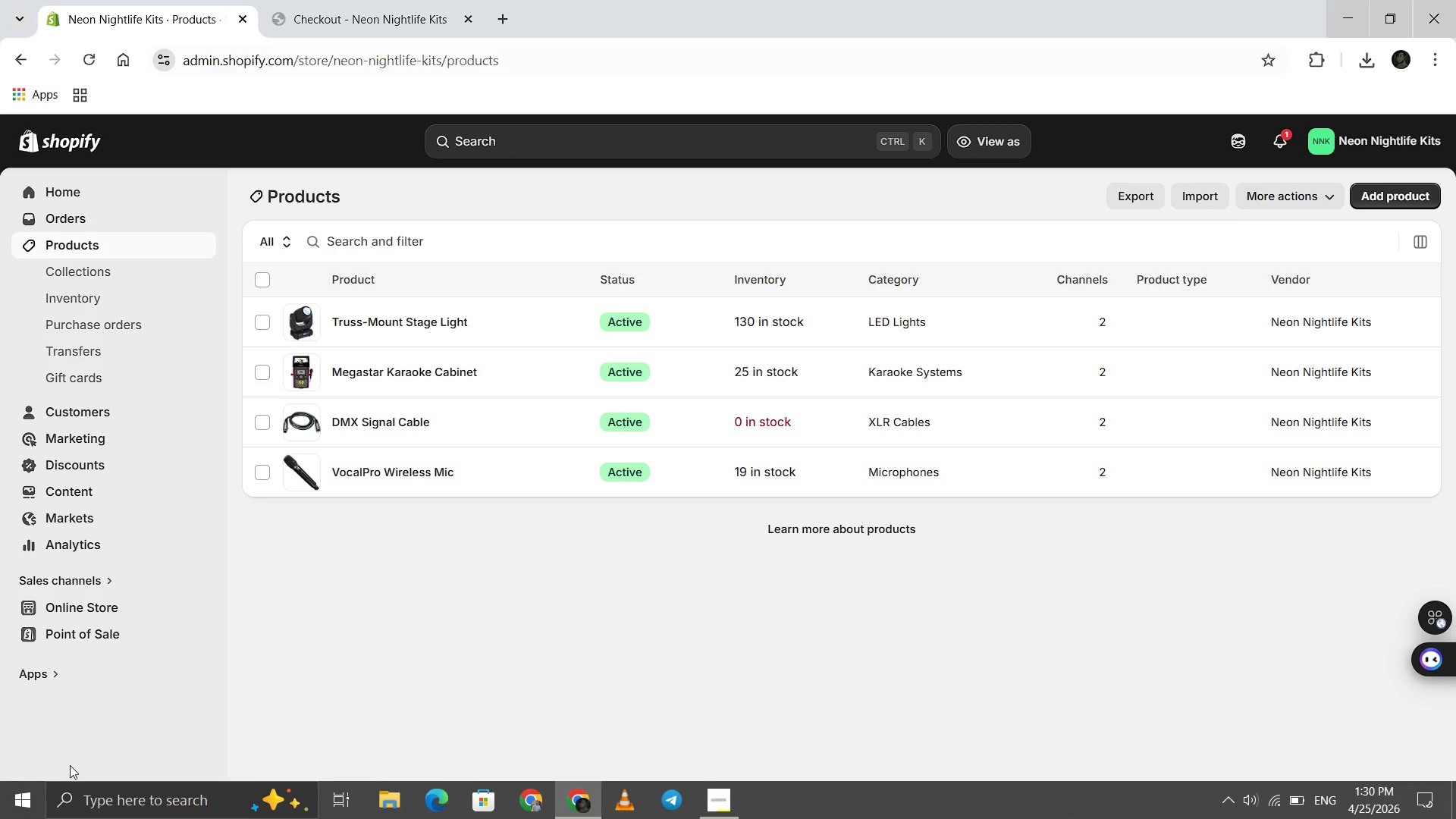 
left_click([65, 794])
 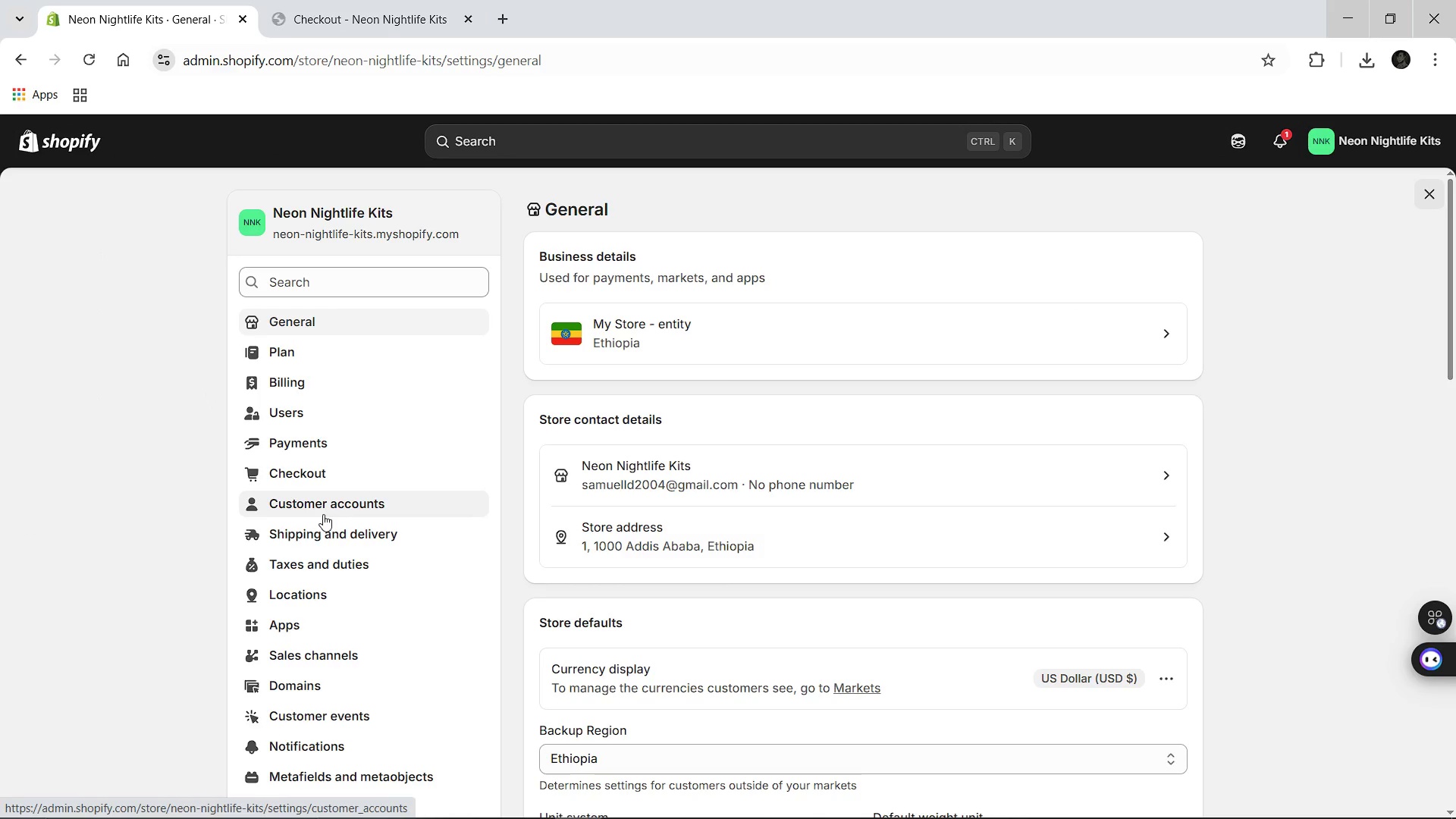 
wait(5.47)
 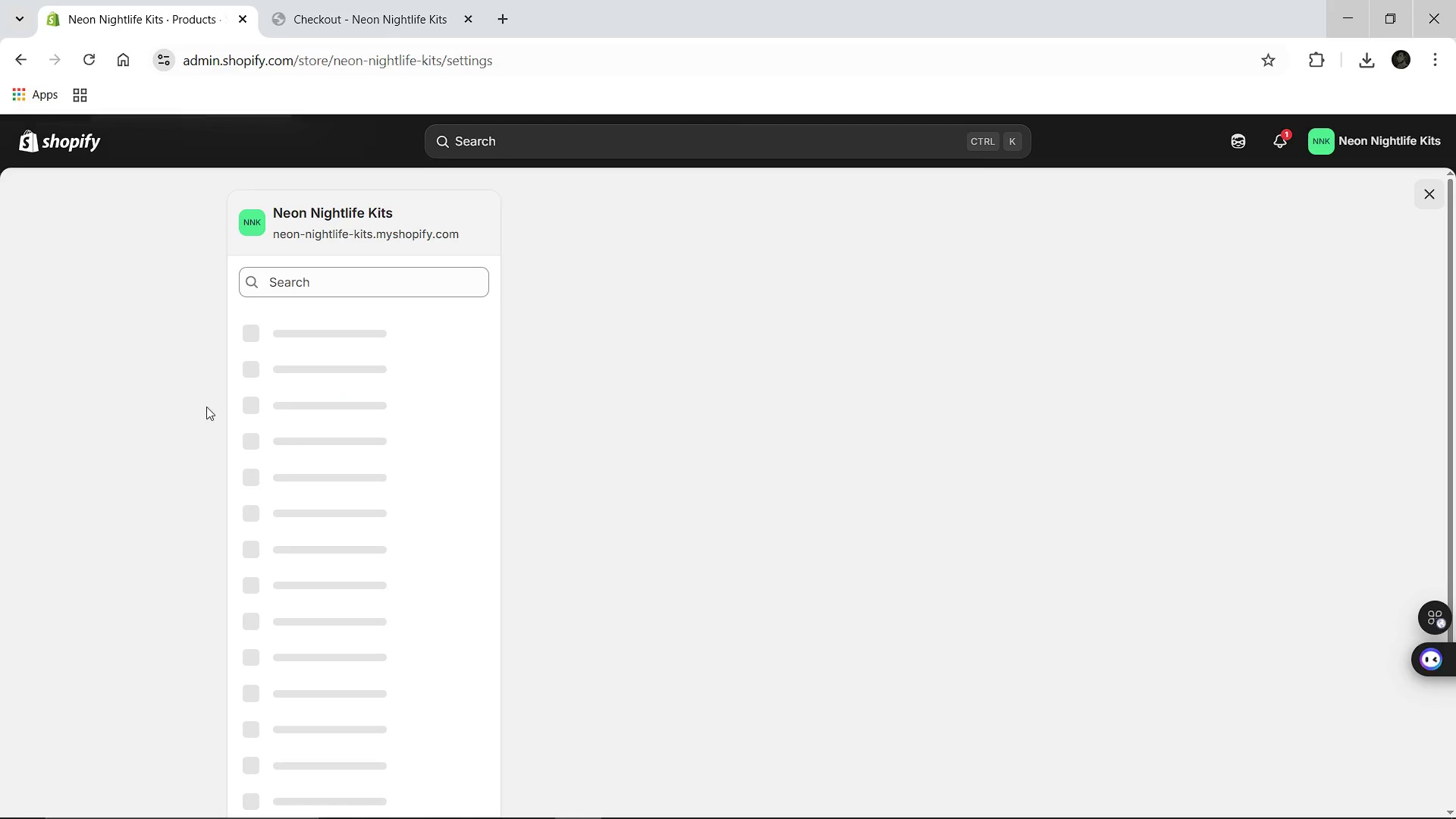 
left_click([325, 527])
 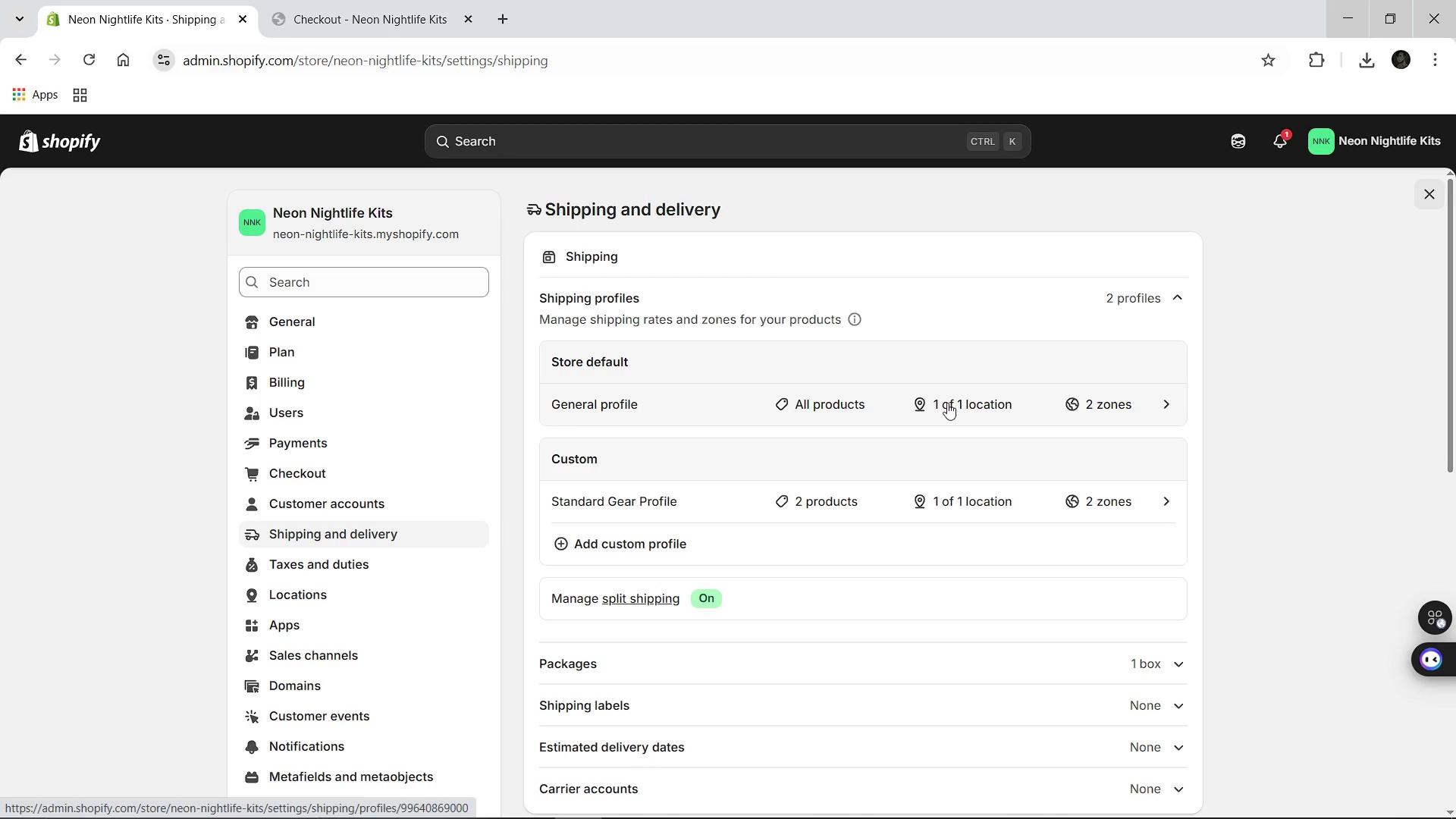 
wait(5.06)
 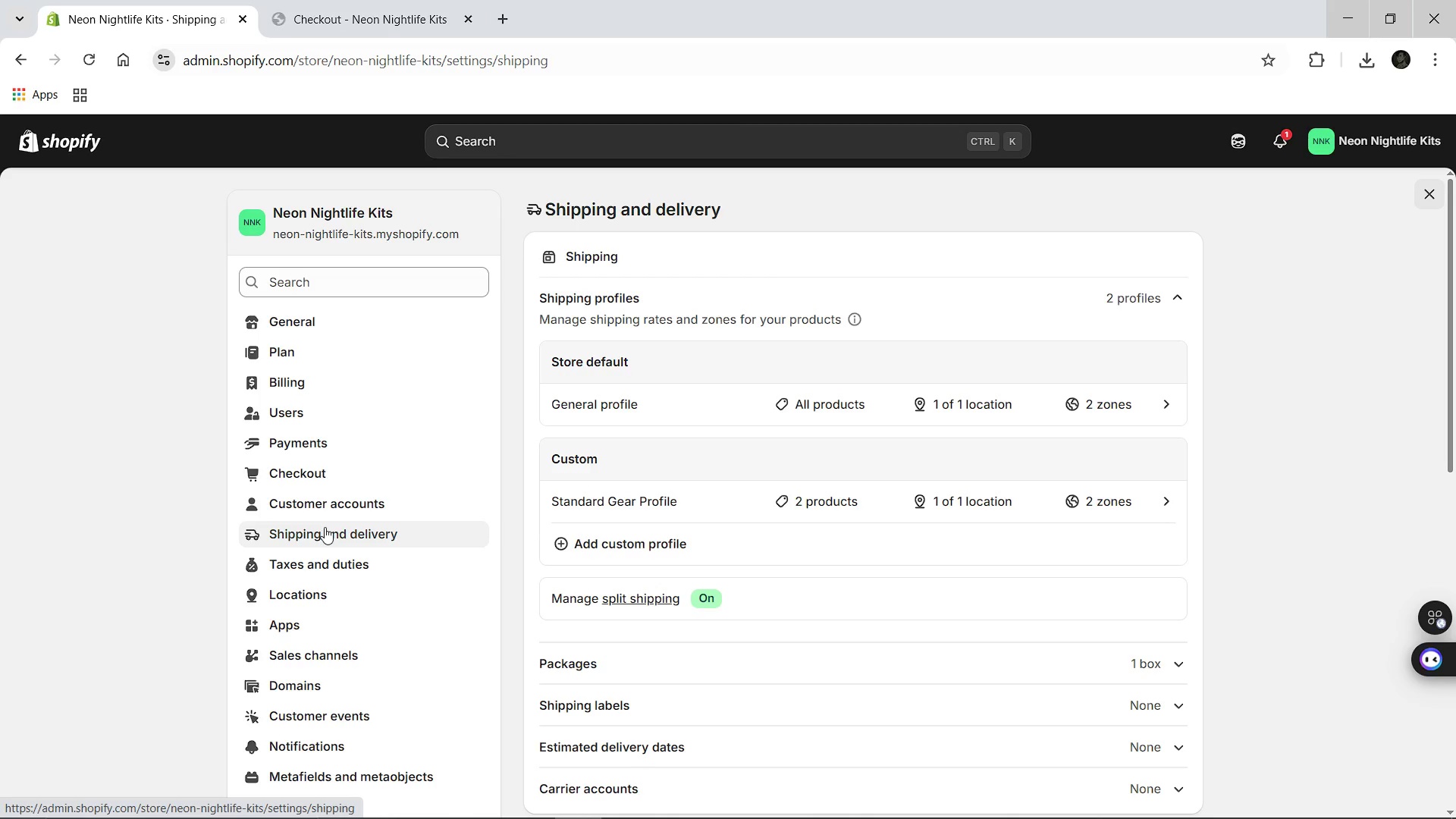 
left_click([1160, 400])
 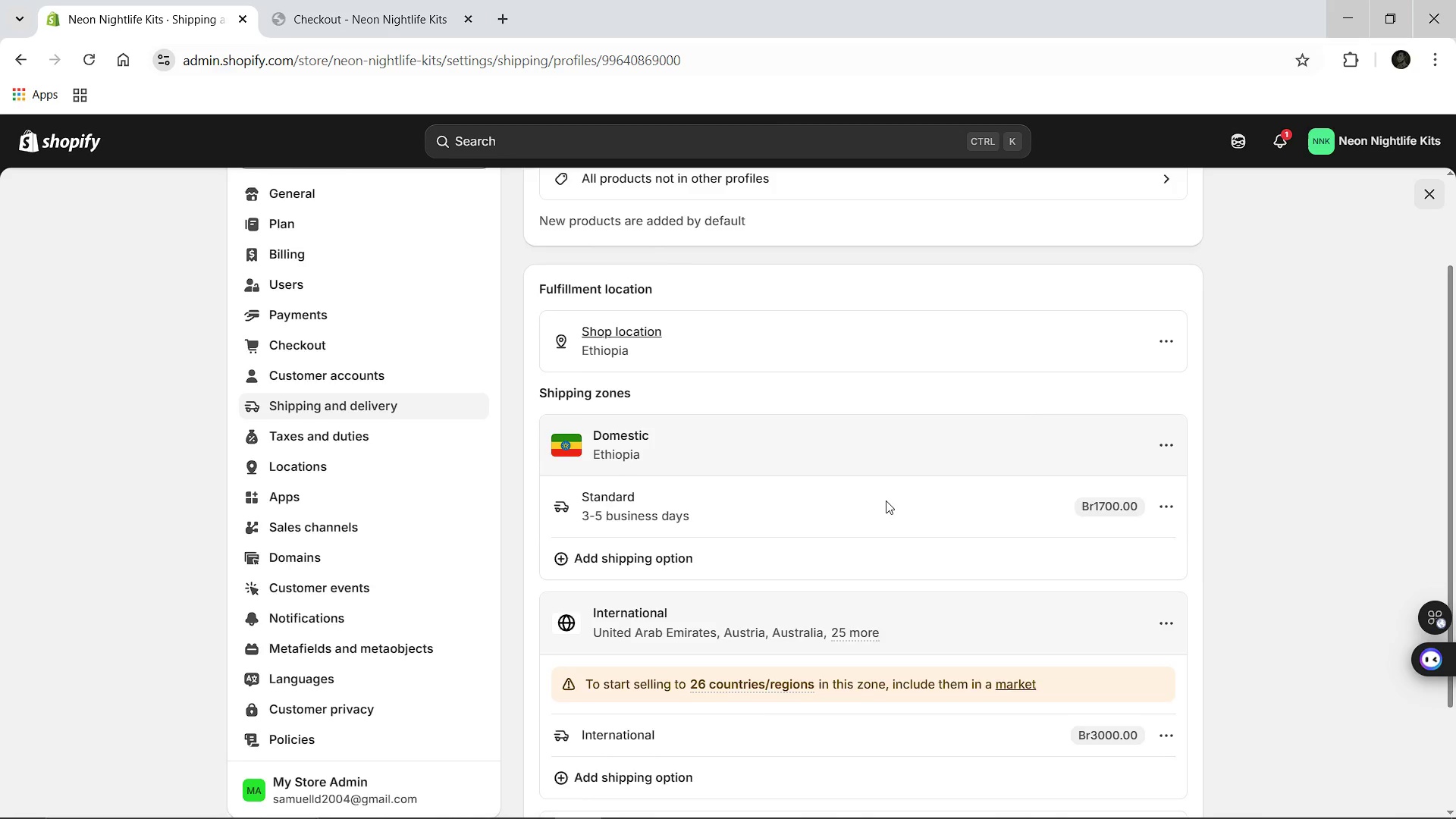 
wait(7.03)
 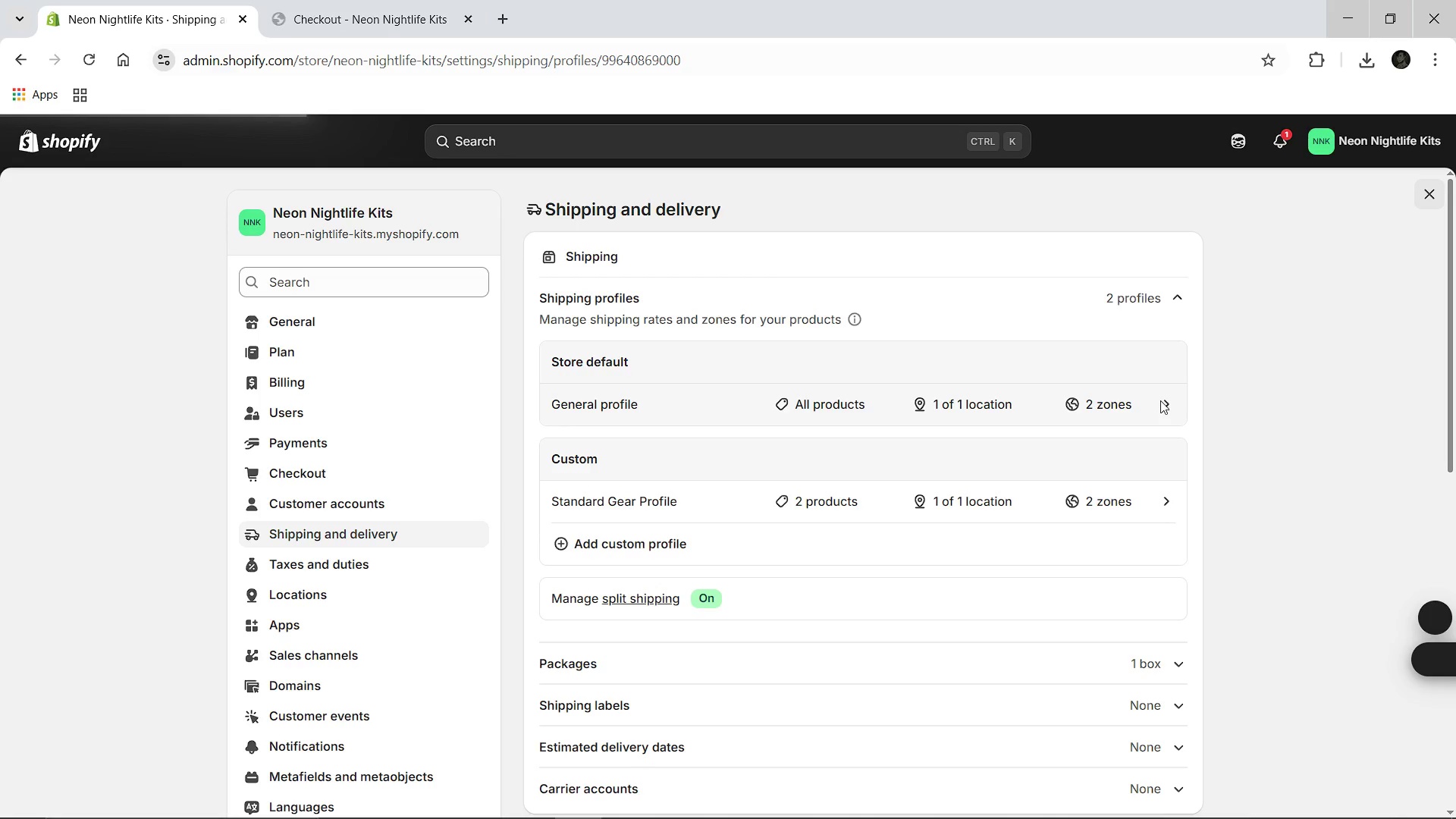 
left_click([772, 241])
 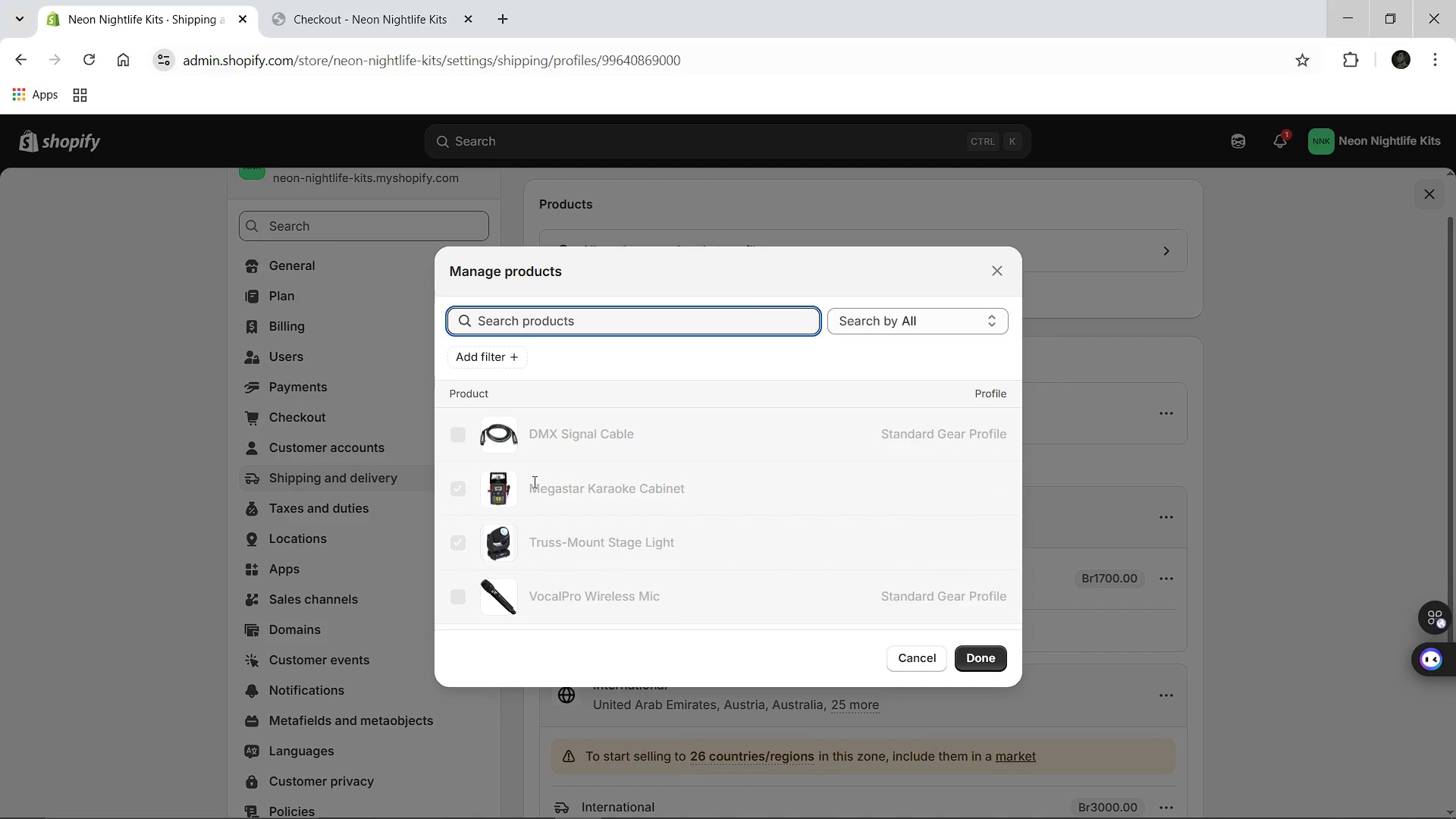 
left_click([460, 437])
 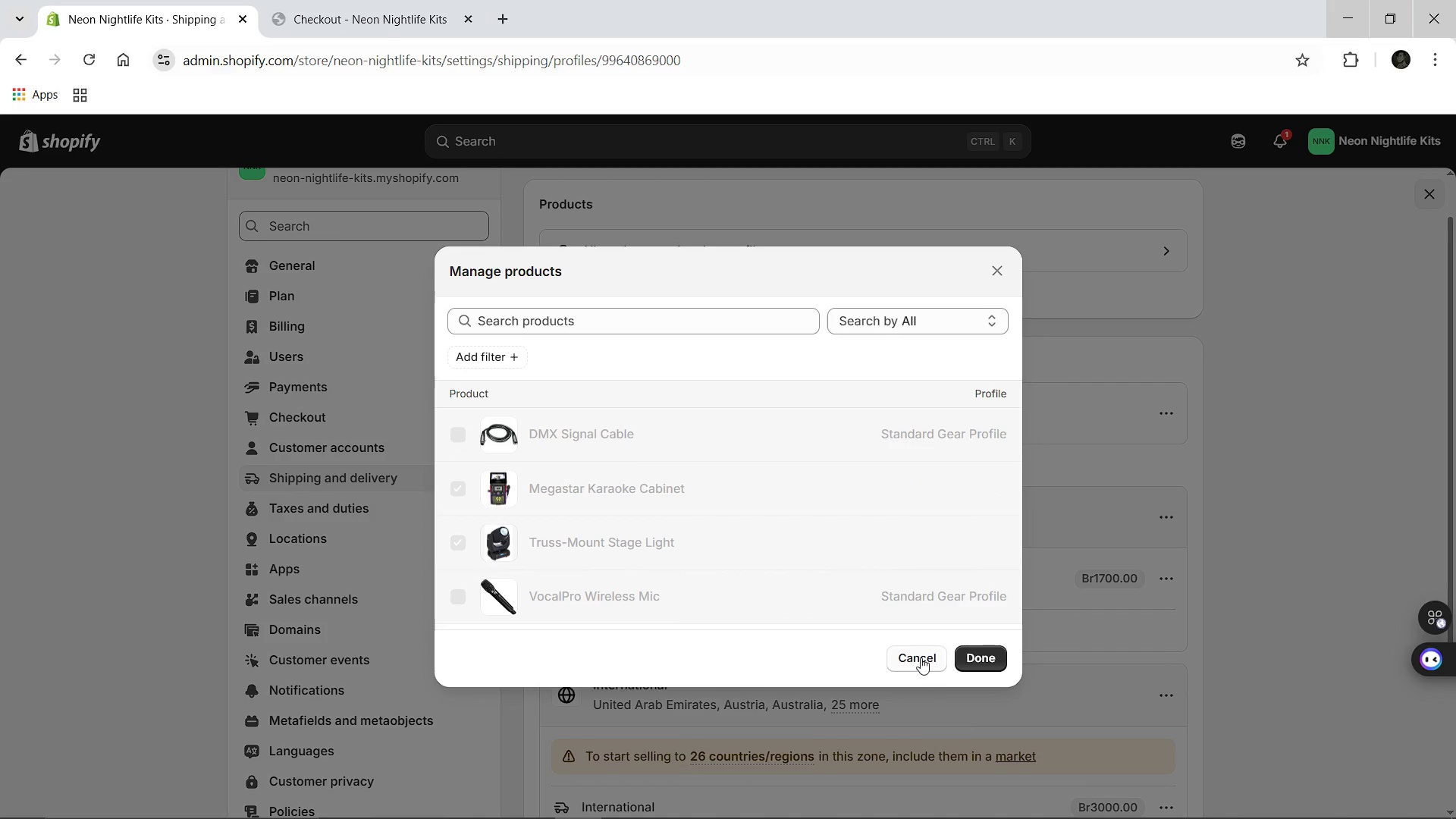 
left_click([918, 661])
 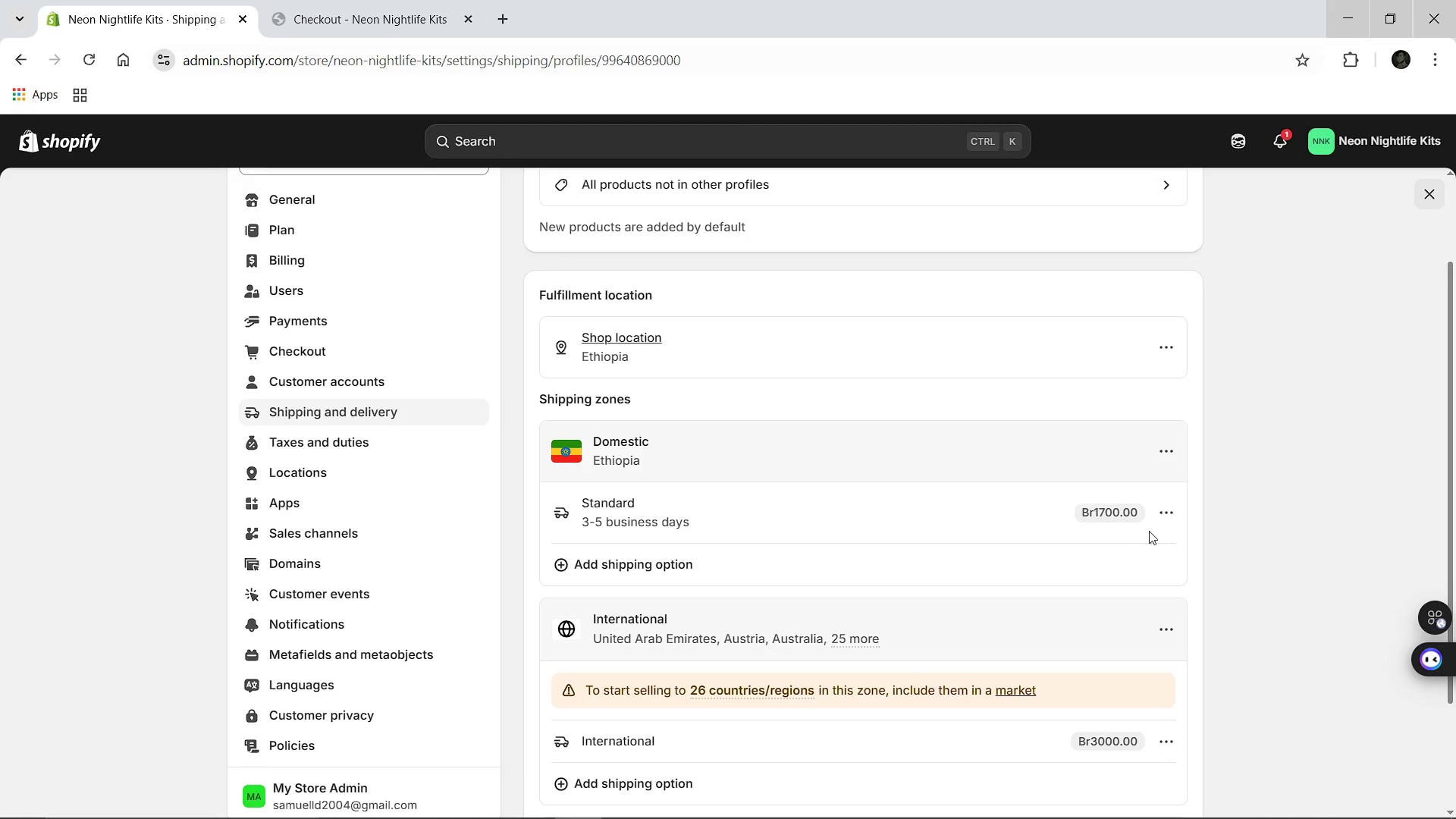 
left_click([1165, 511])
 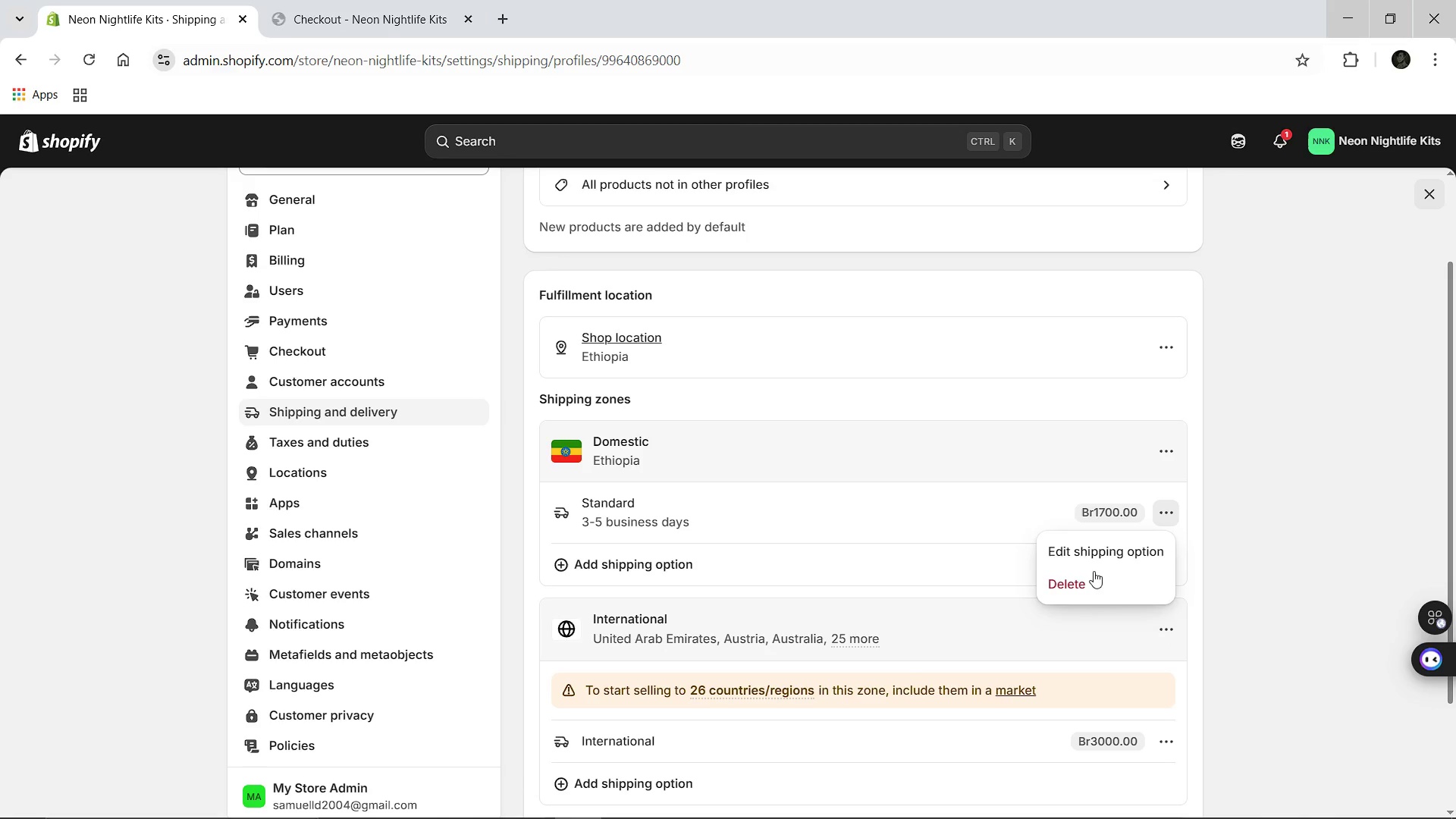 
left_click([1091, 573])
 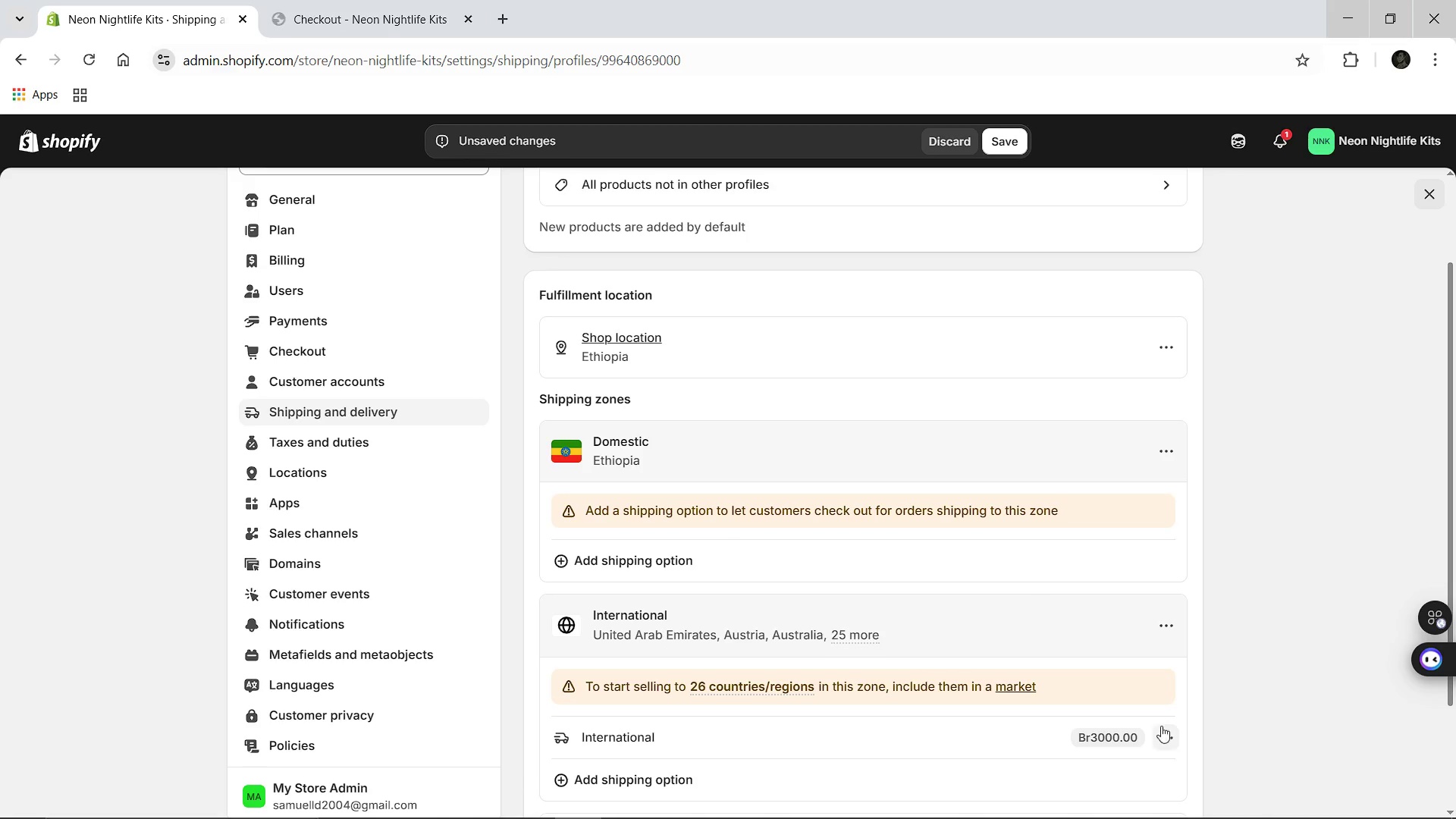 
left_click([1163, 736])
 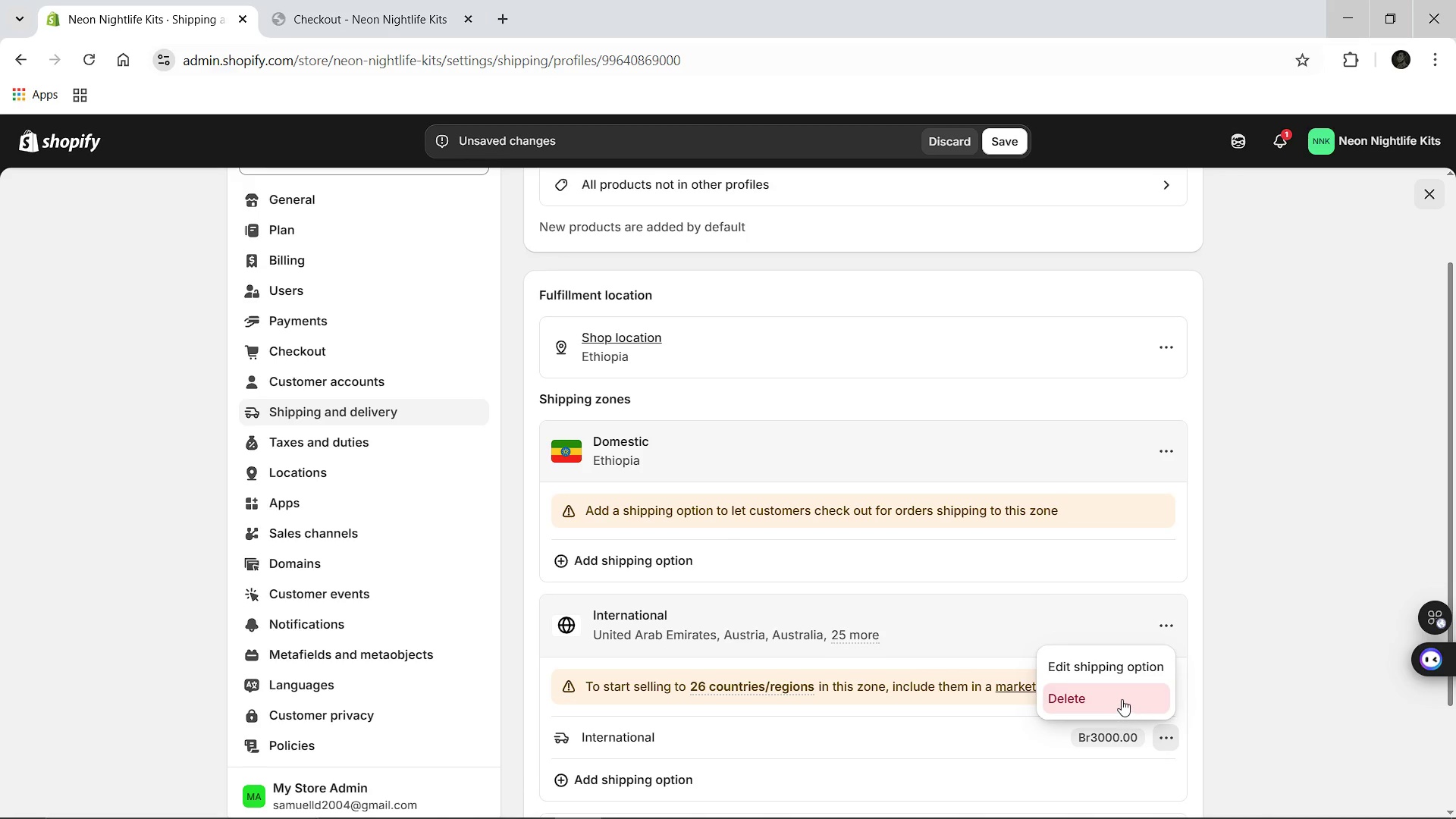 
left_click([1122, 699])
 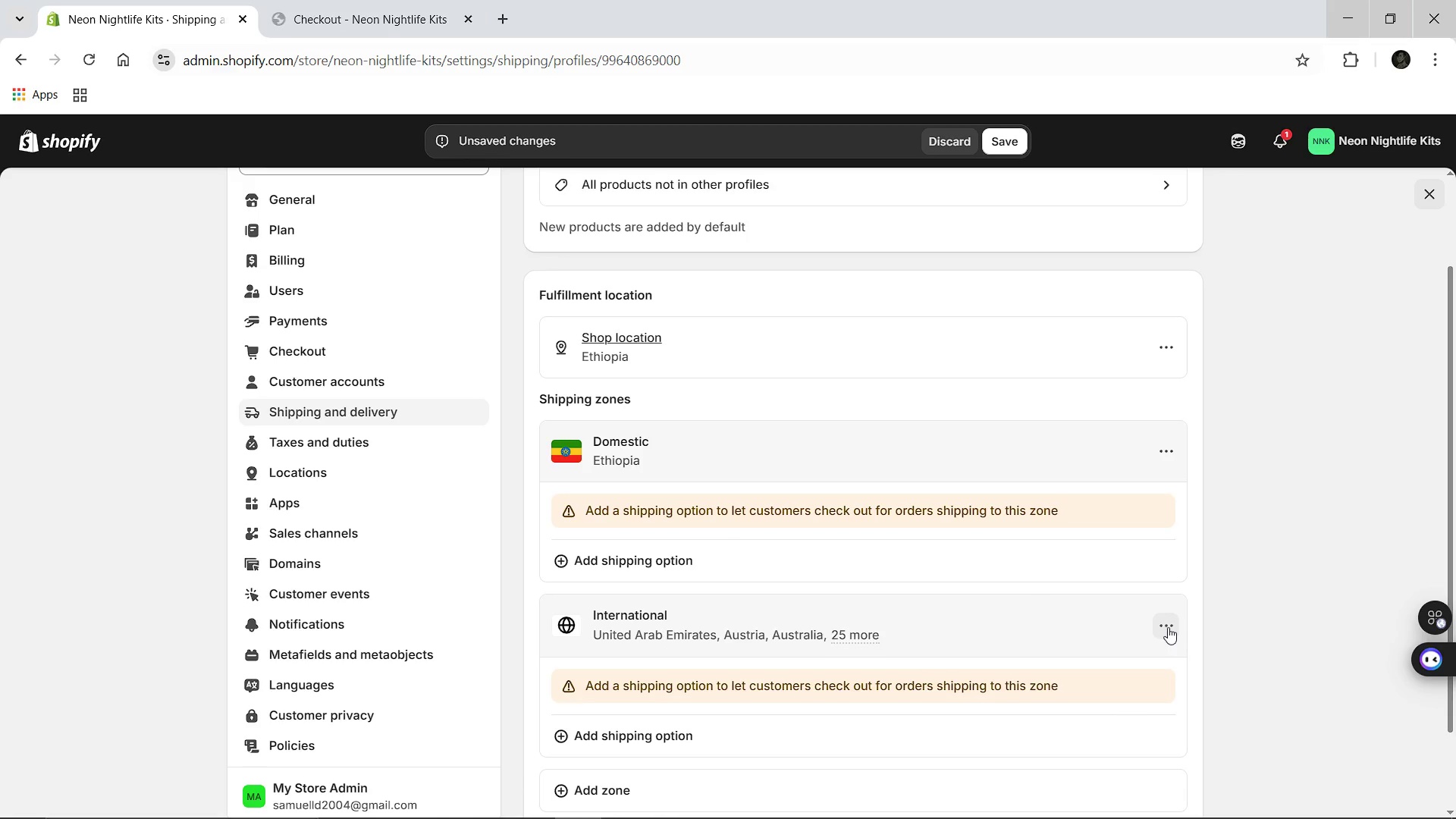 
left_click([1167, 626])
 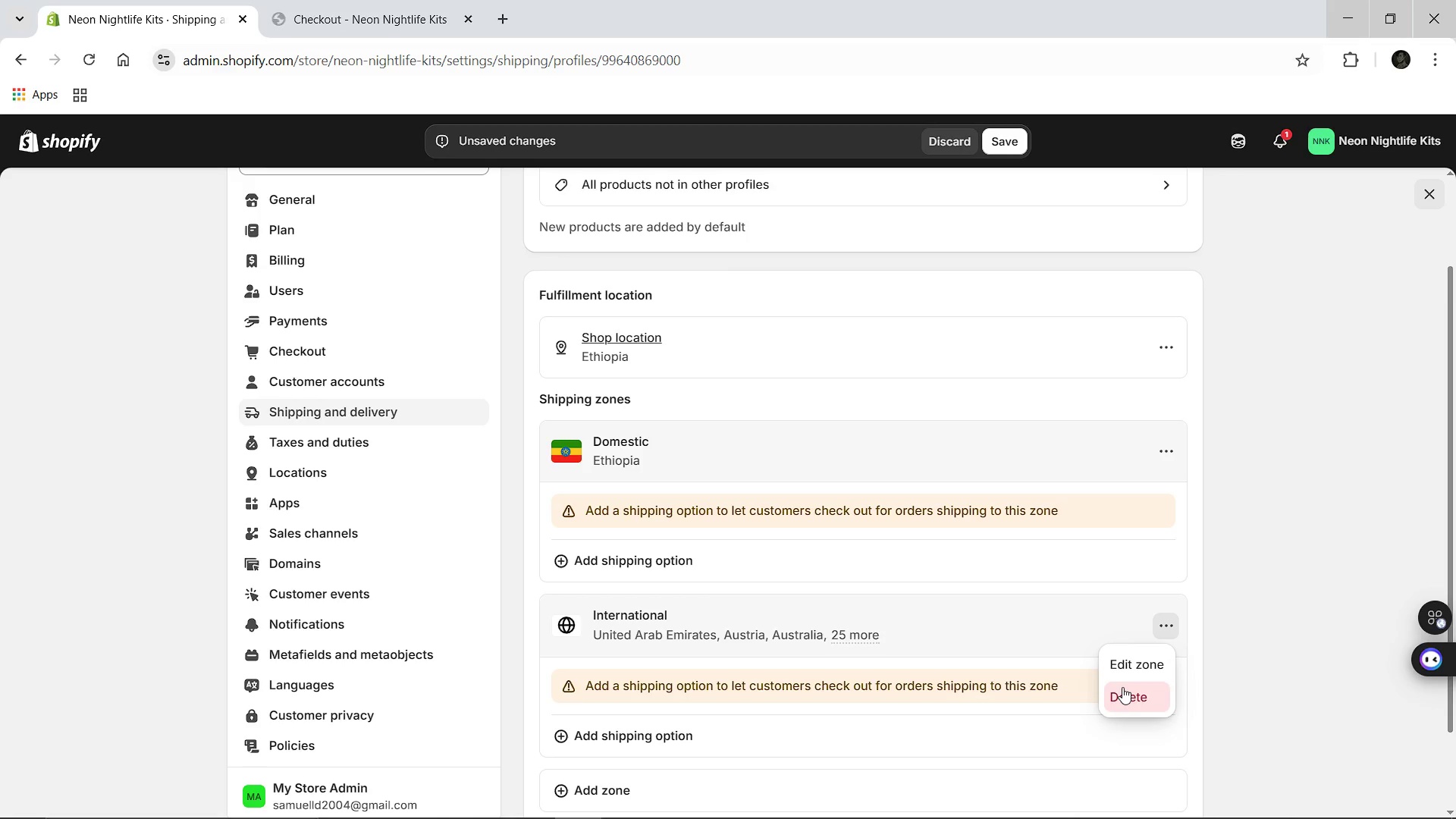 
left_click([1122, 687])
 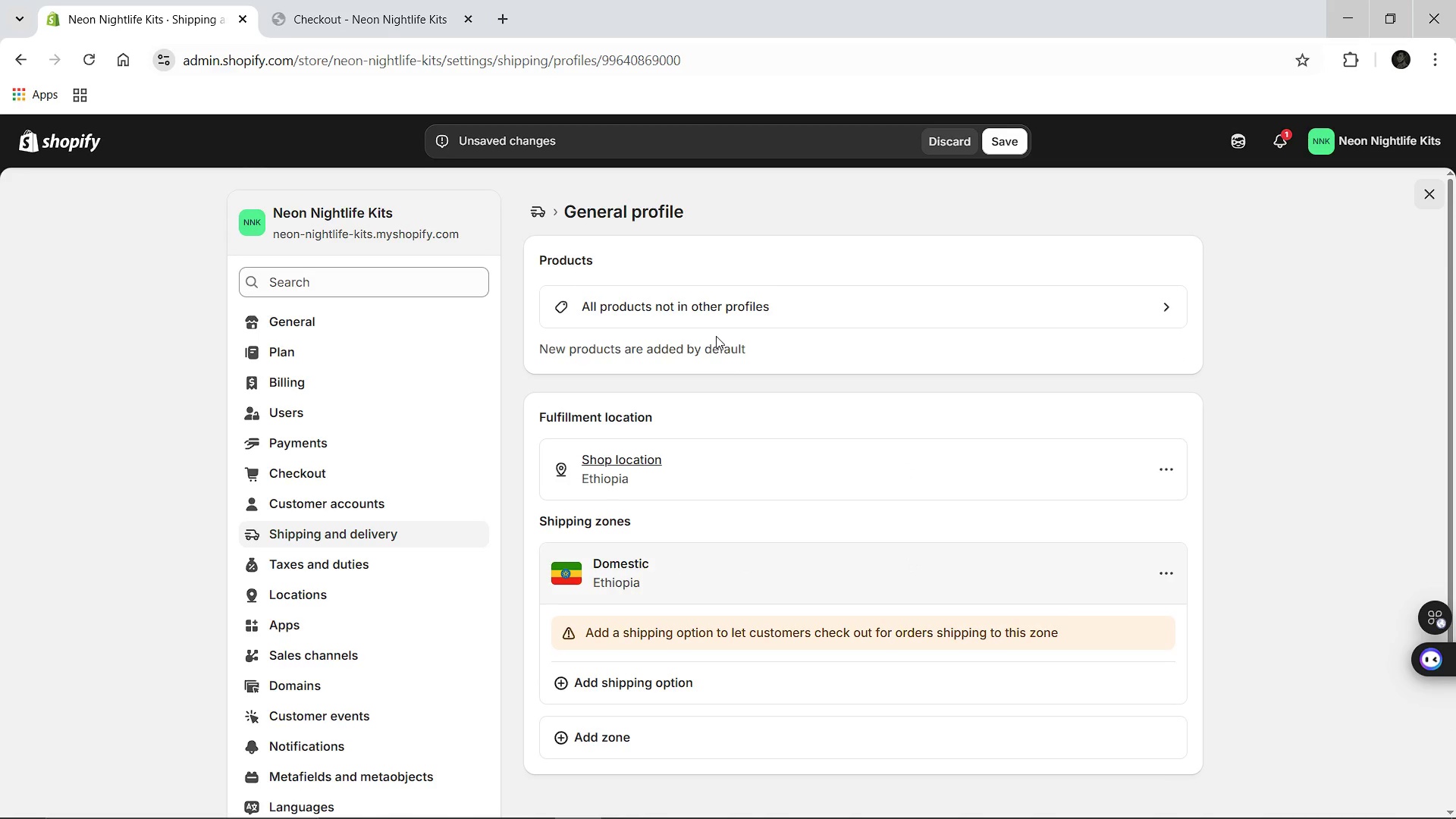 
wait(5.62)
 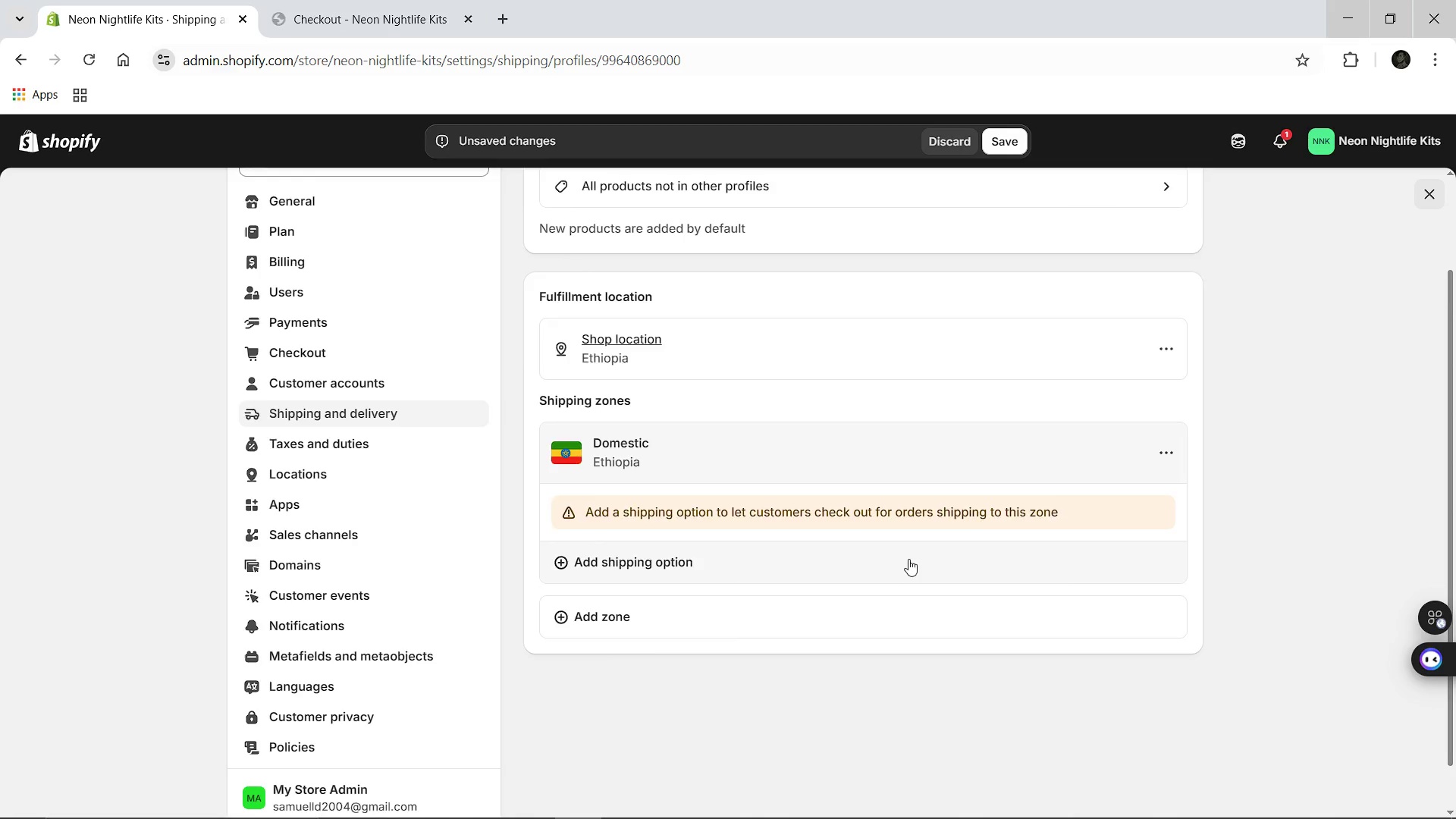 
left_click([1006, 149])
 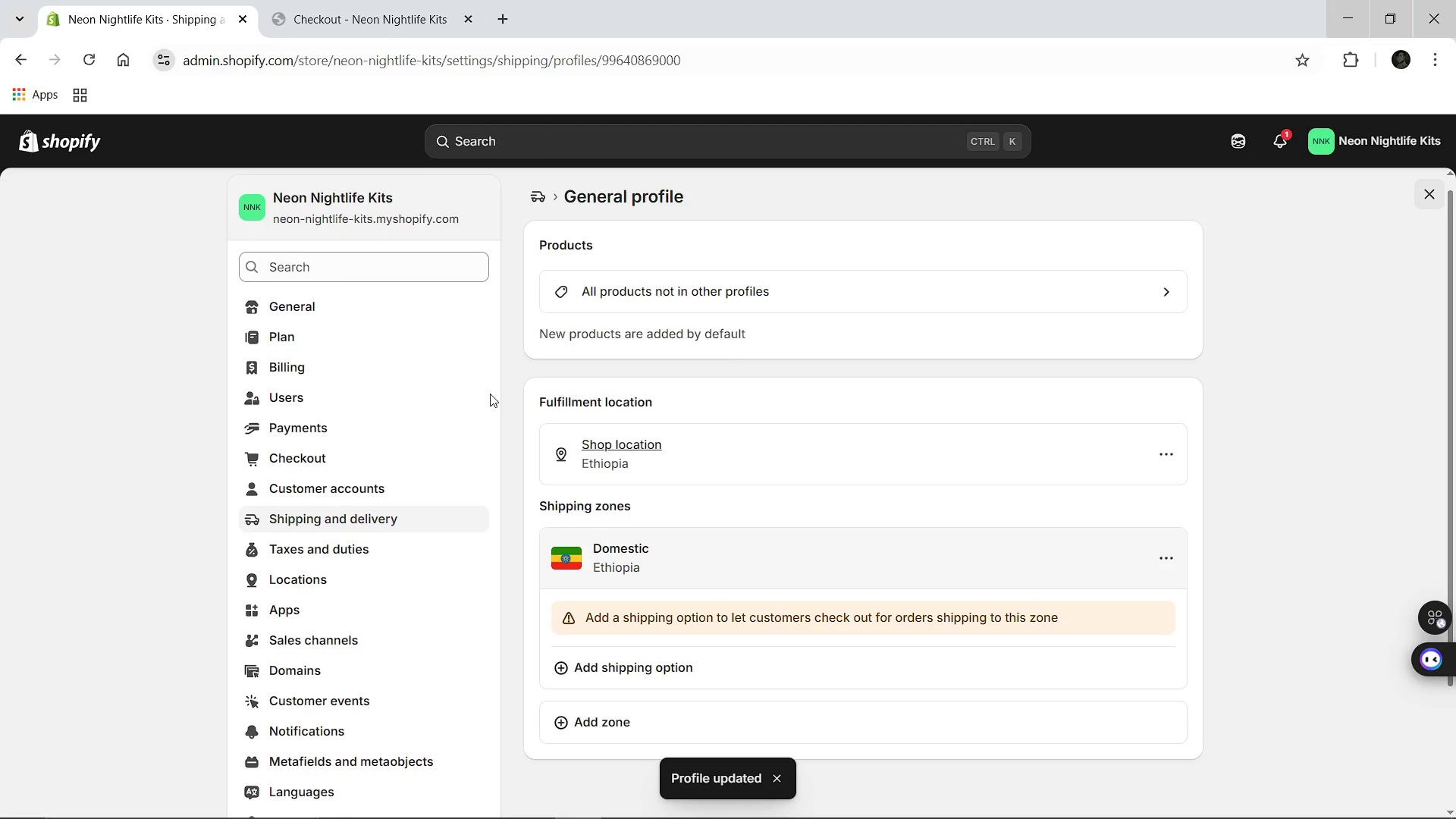 
wait(6.24)
 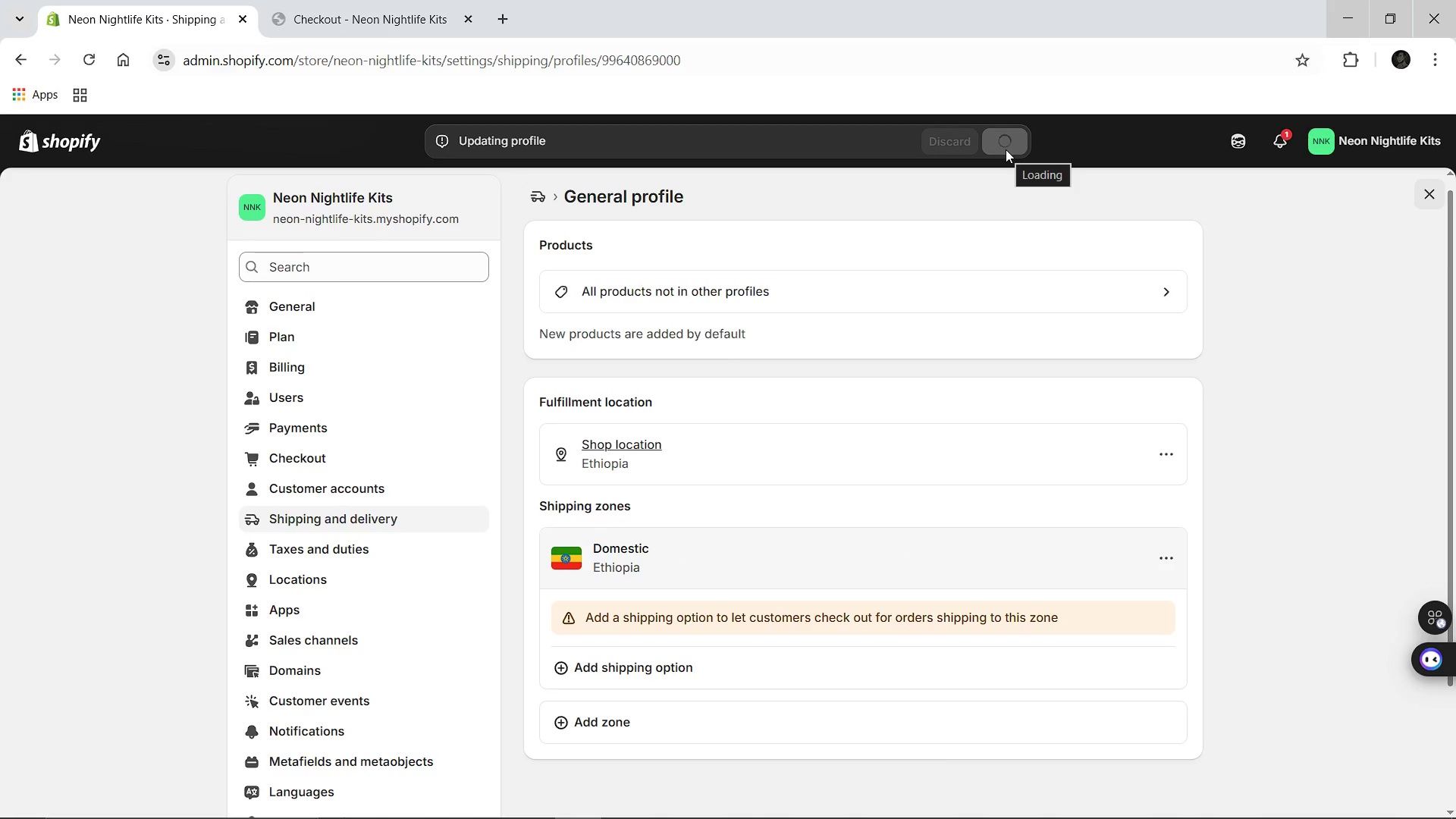 
left_click([317, 0])
 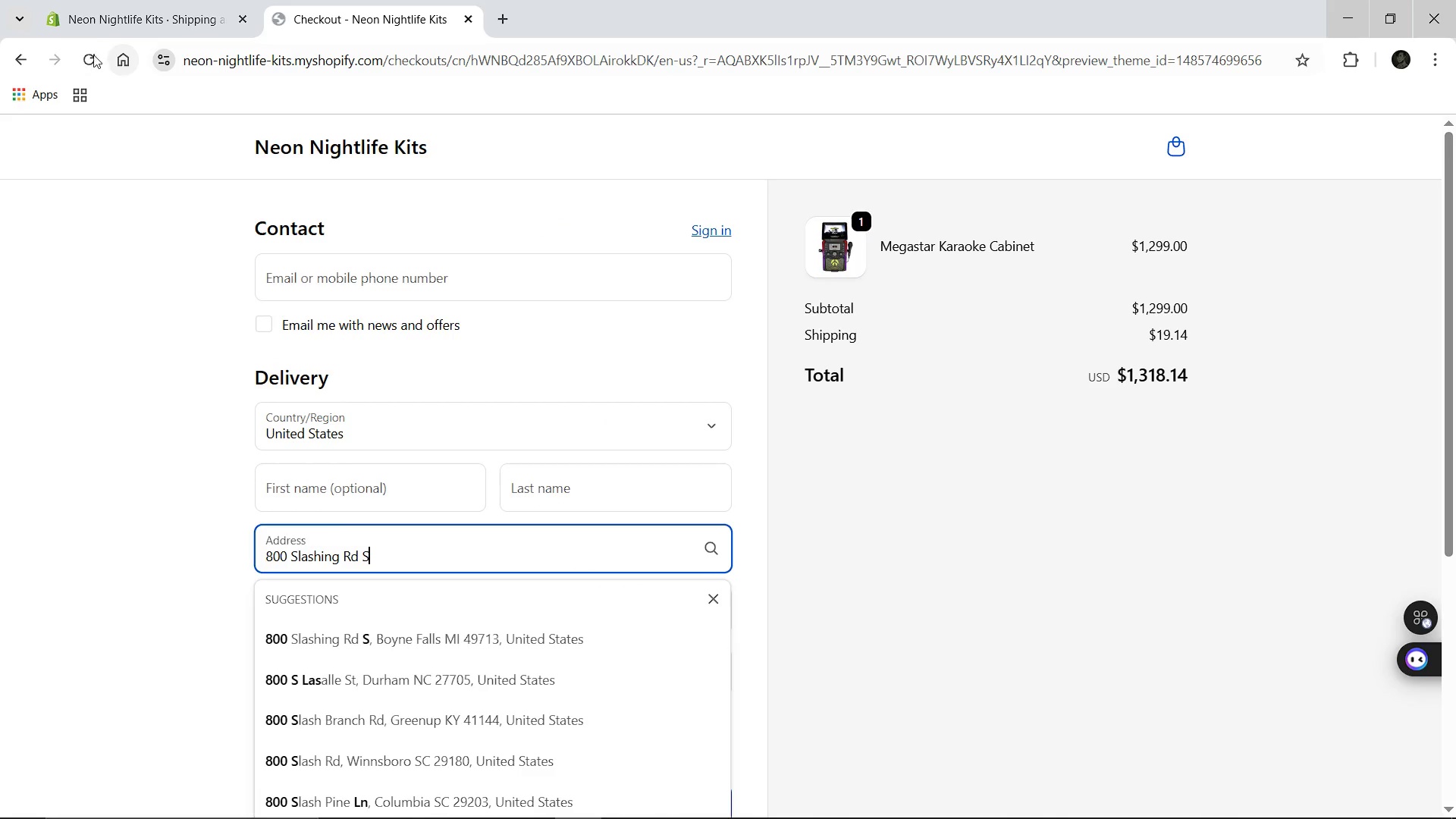 
left_click([93, 55])
 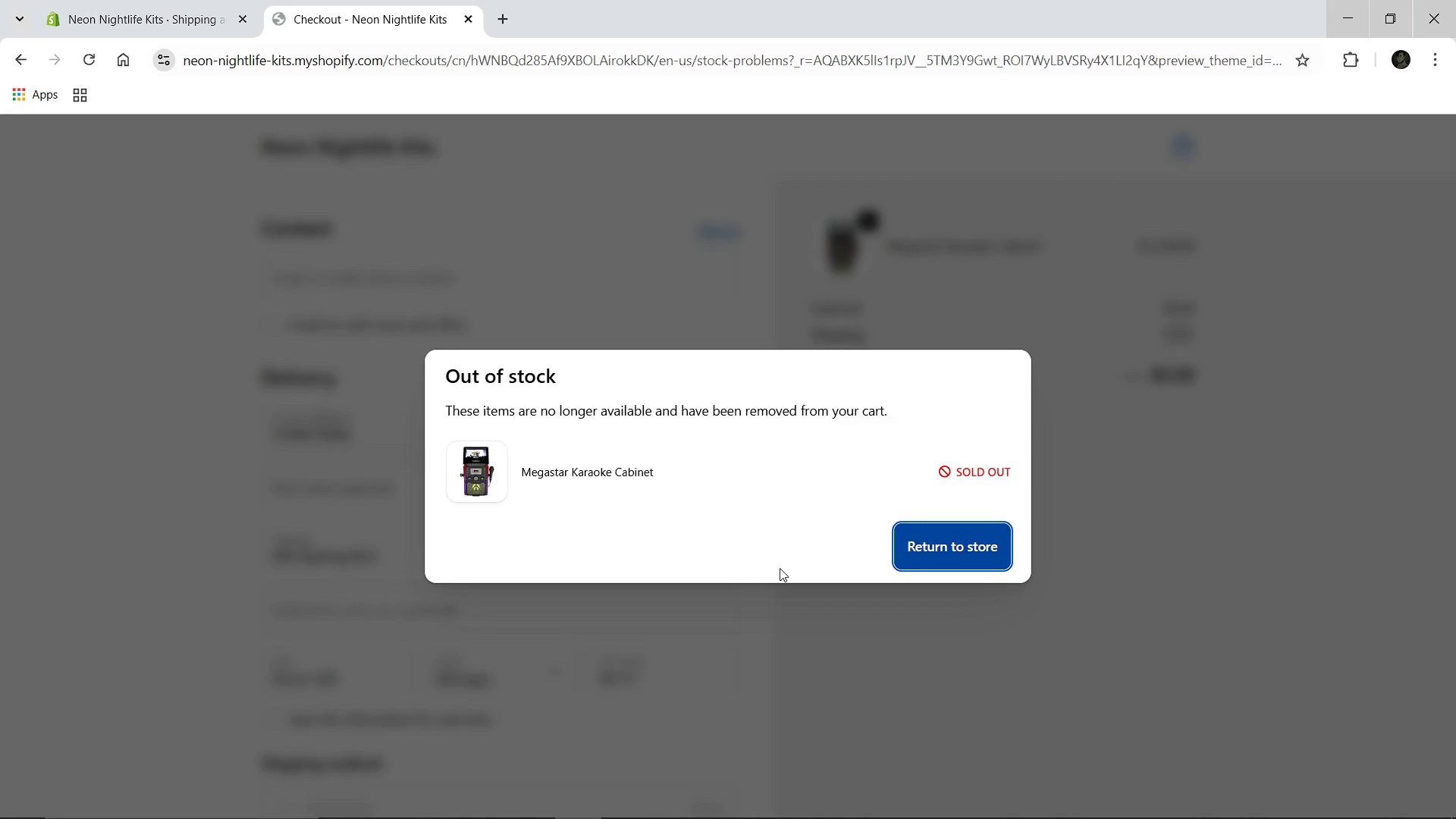 
wait(7.22)
 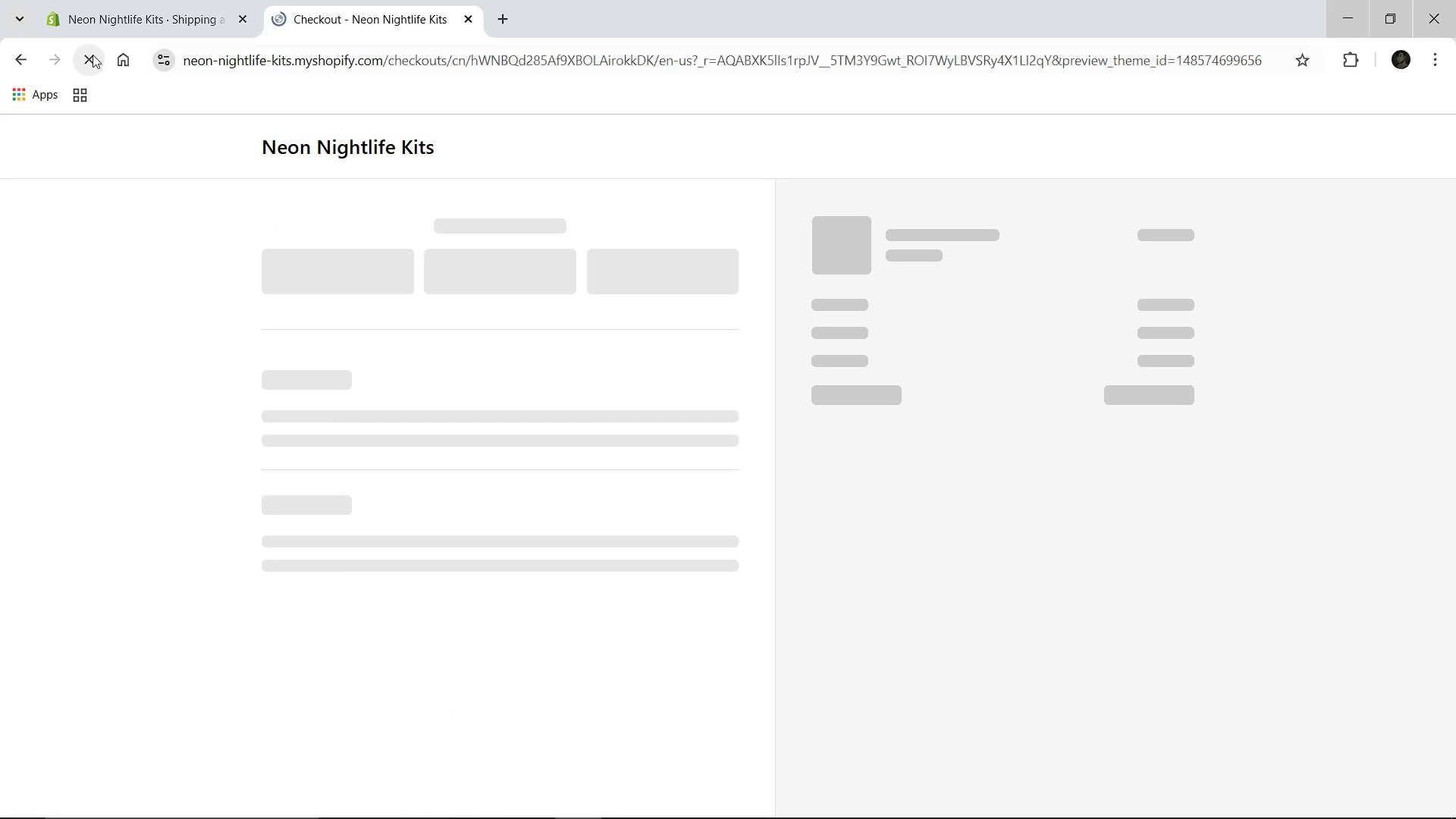 
left_click([965, 554])
 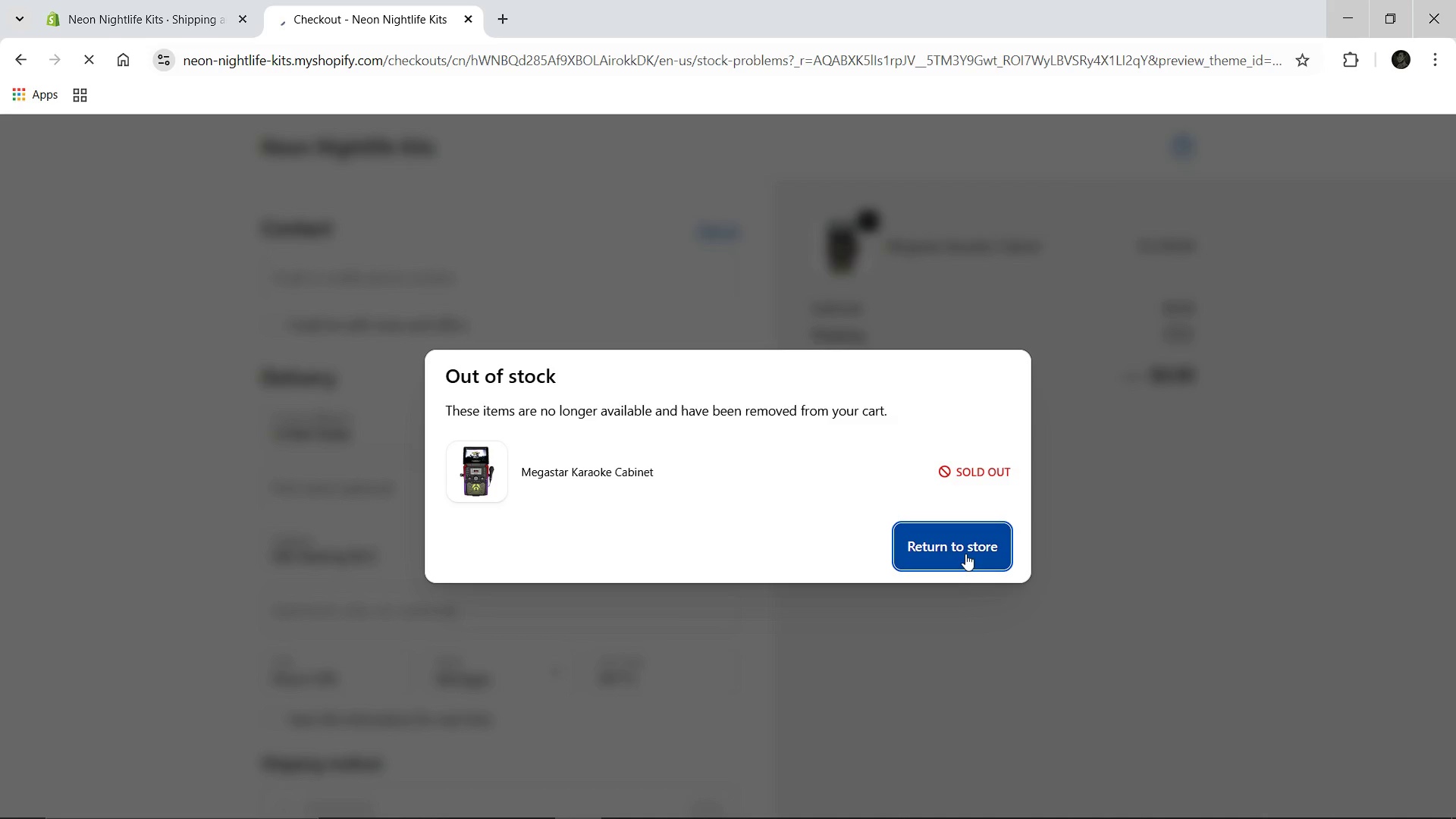 
left_click([965, 554])
 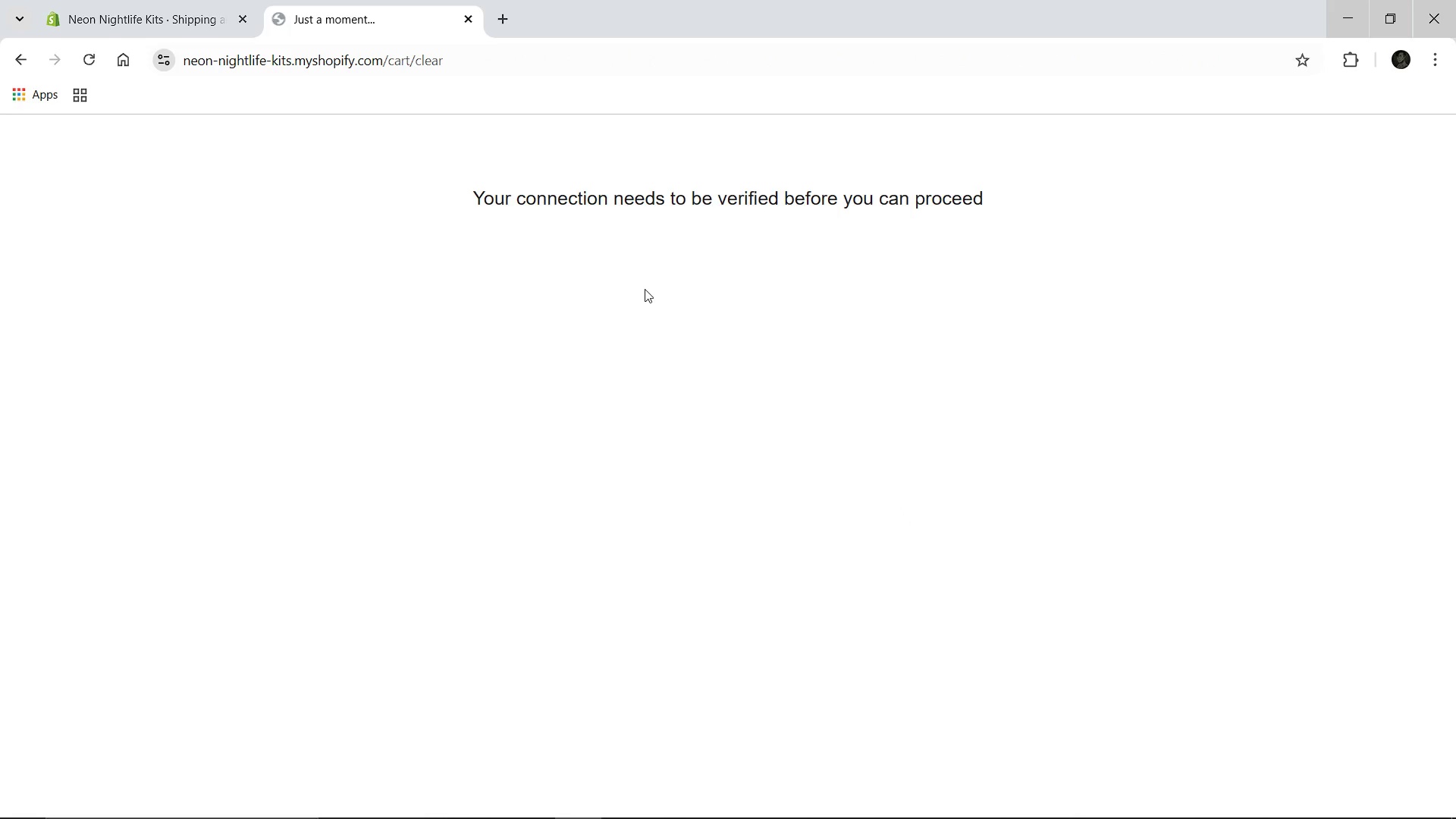 
wait(5.78)
 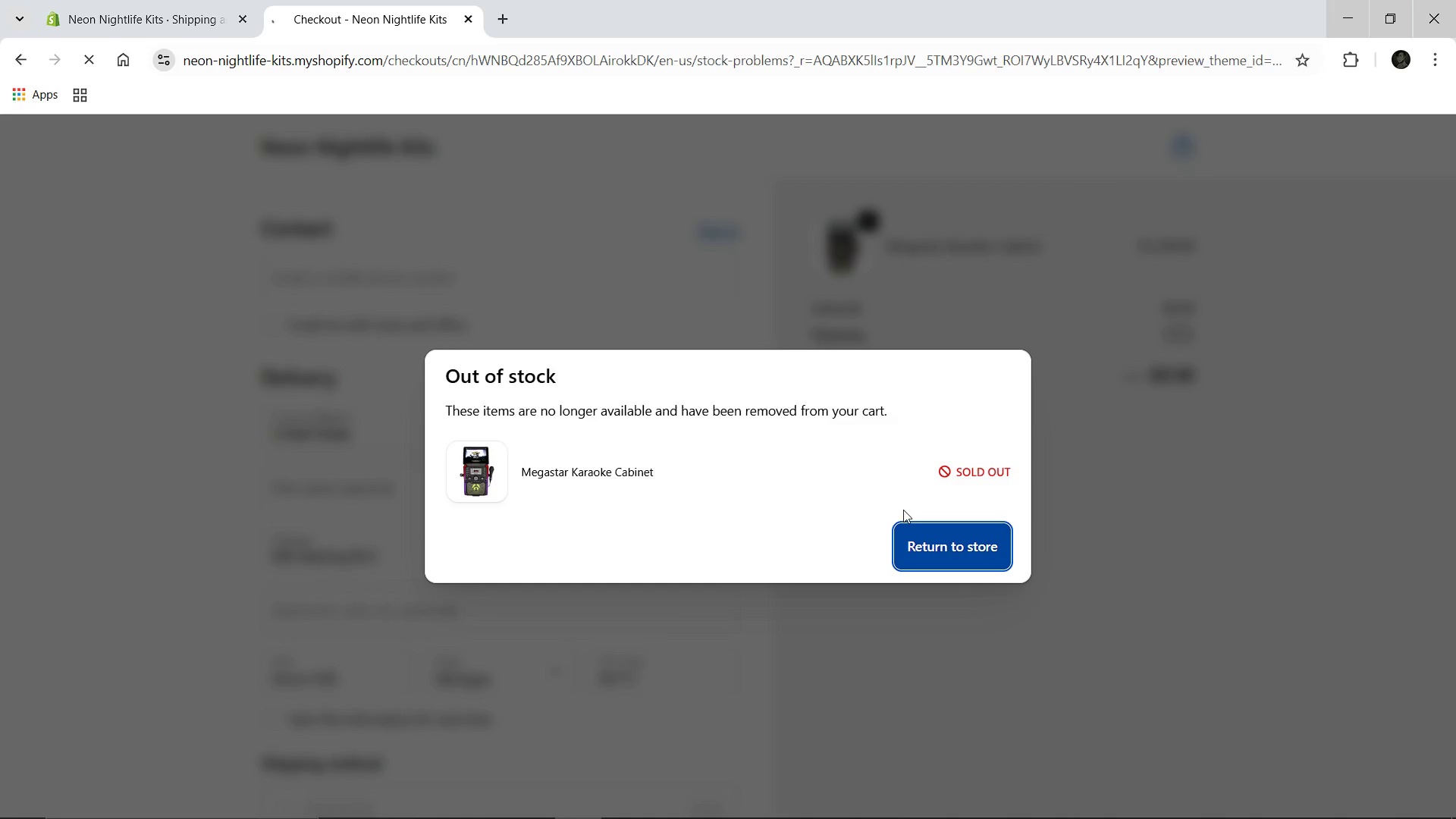 
left_click([94, 65])
 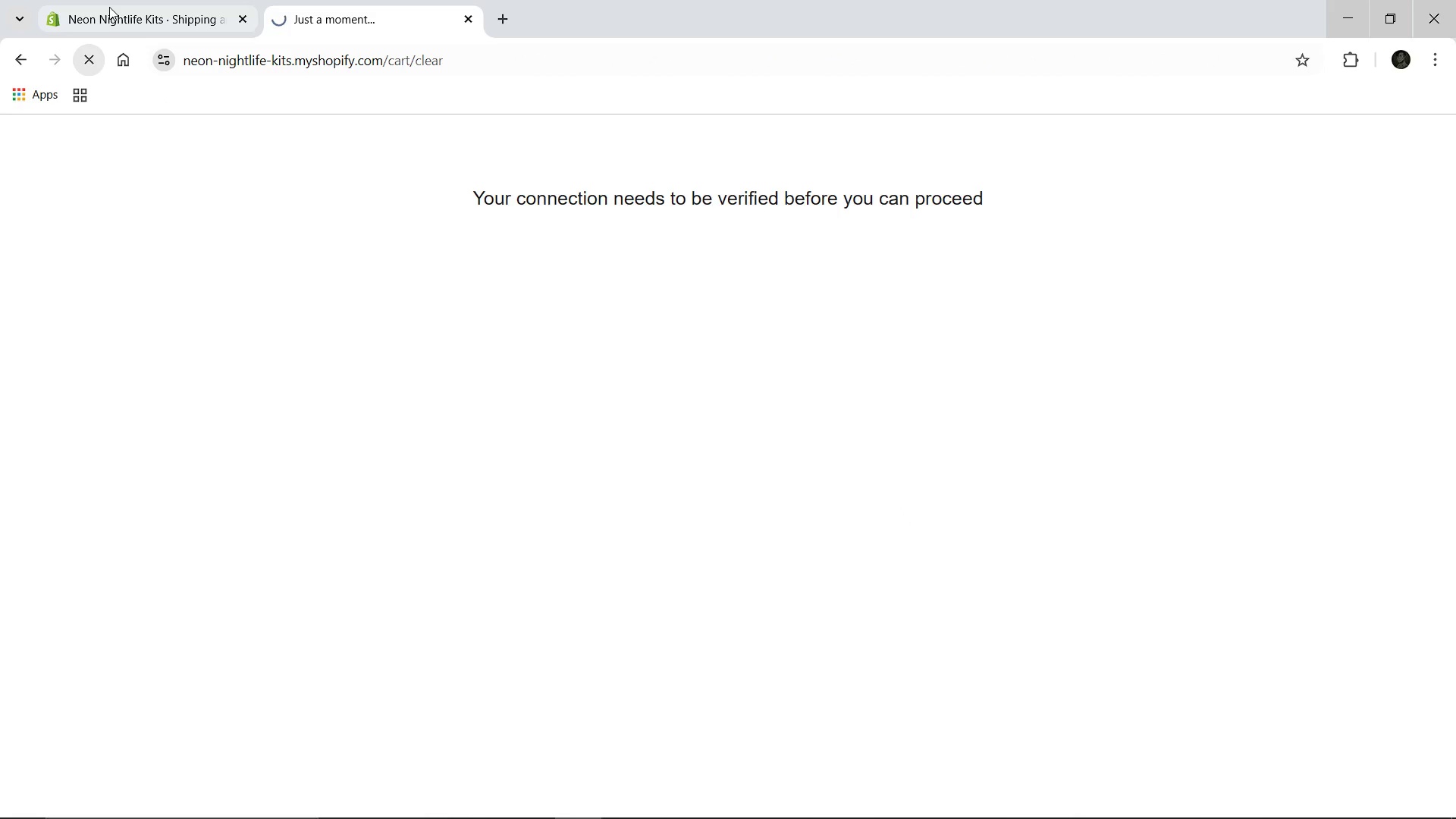 
left_click([109, 7])
 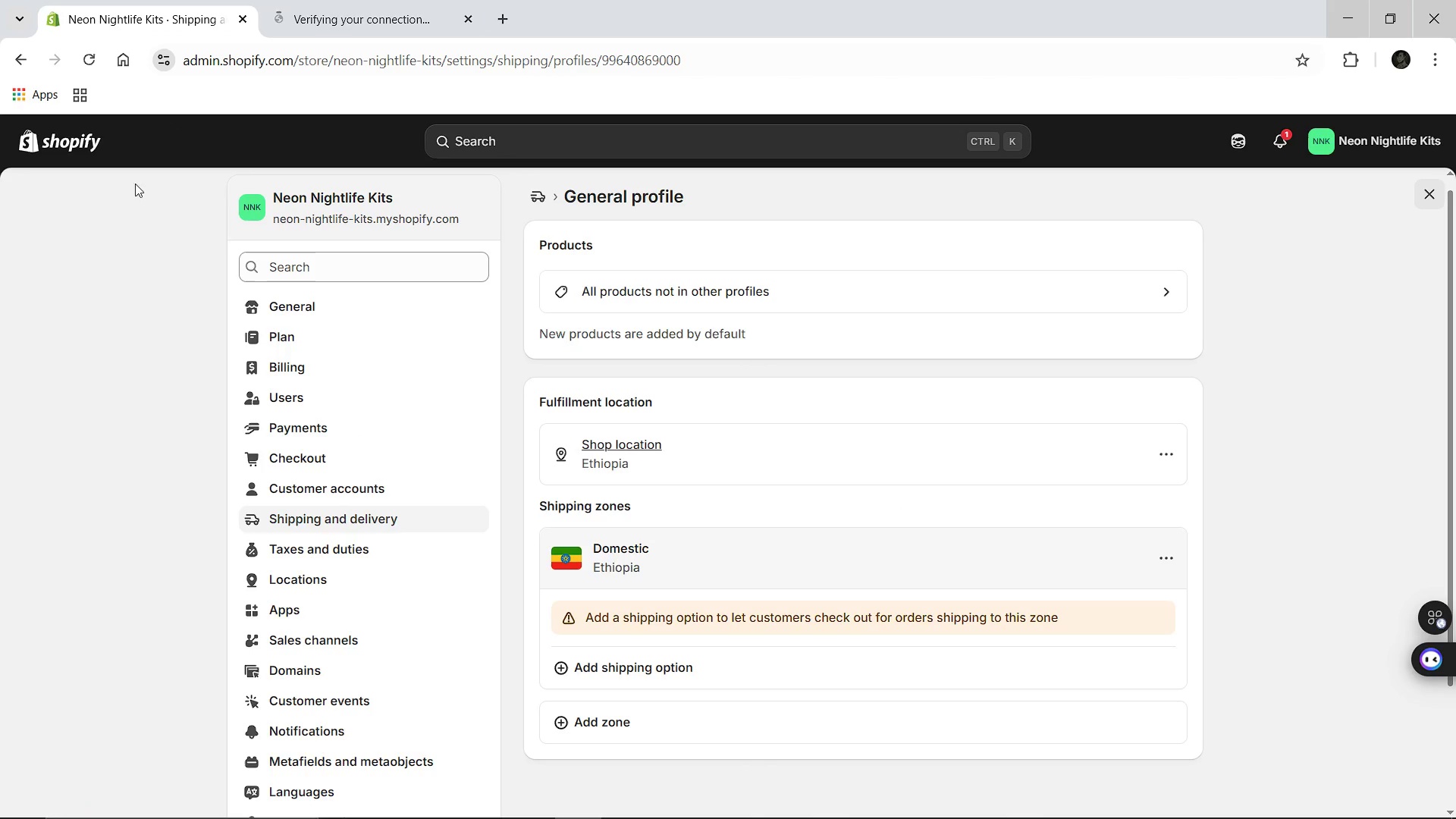 
left_click([65, 144])
 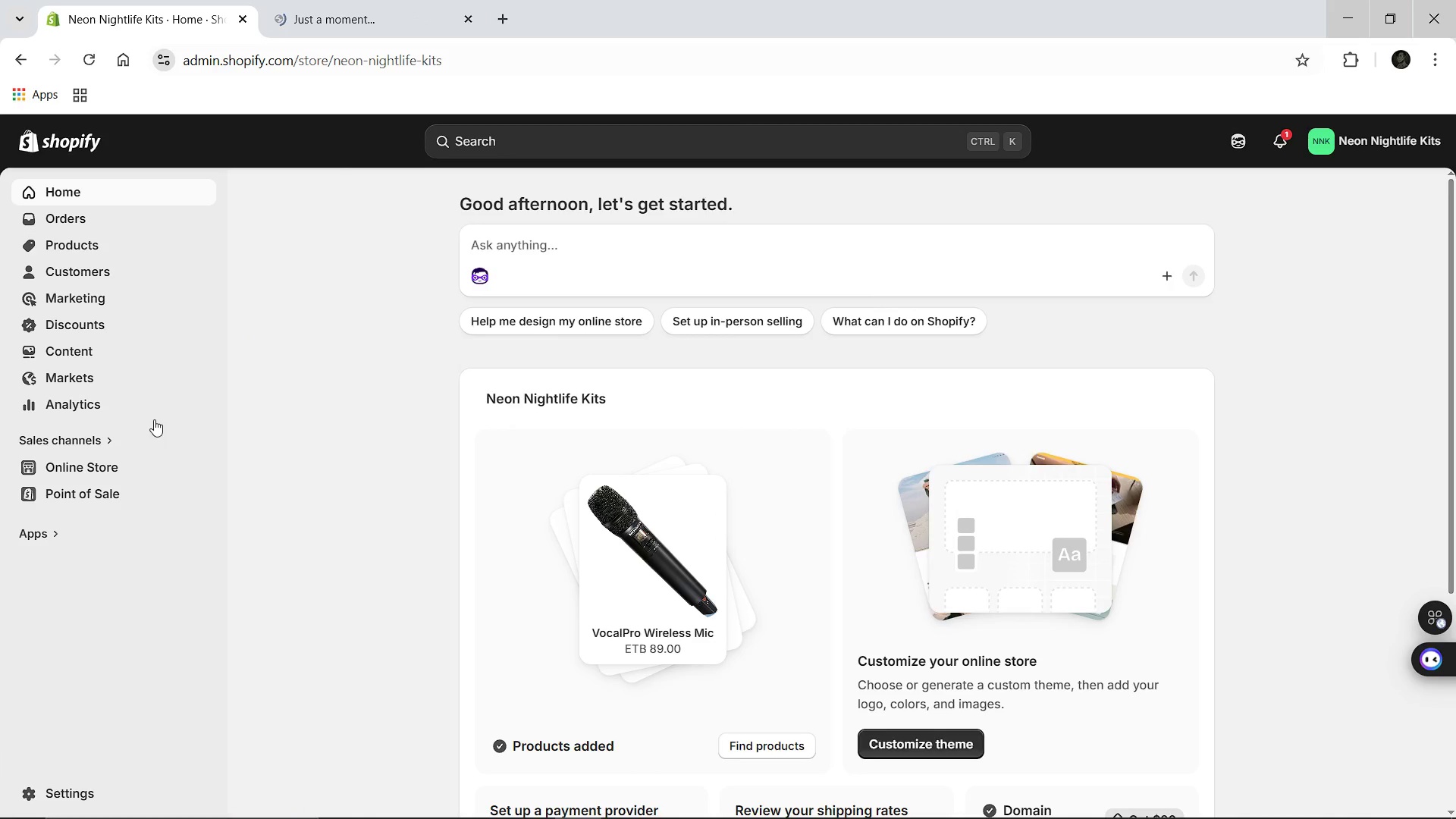 
wait(5.41)
 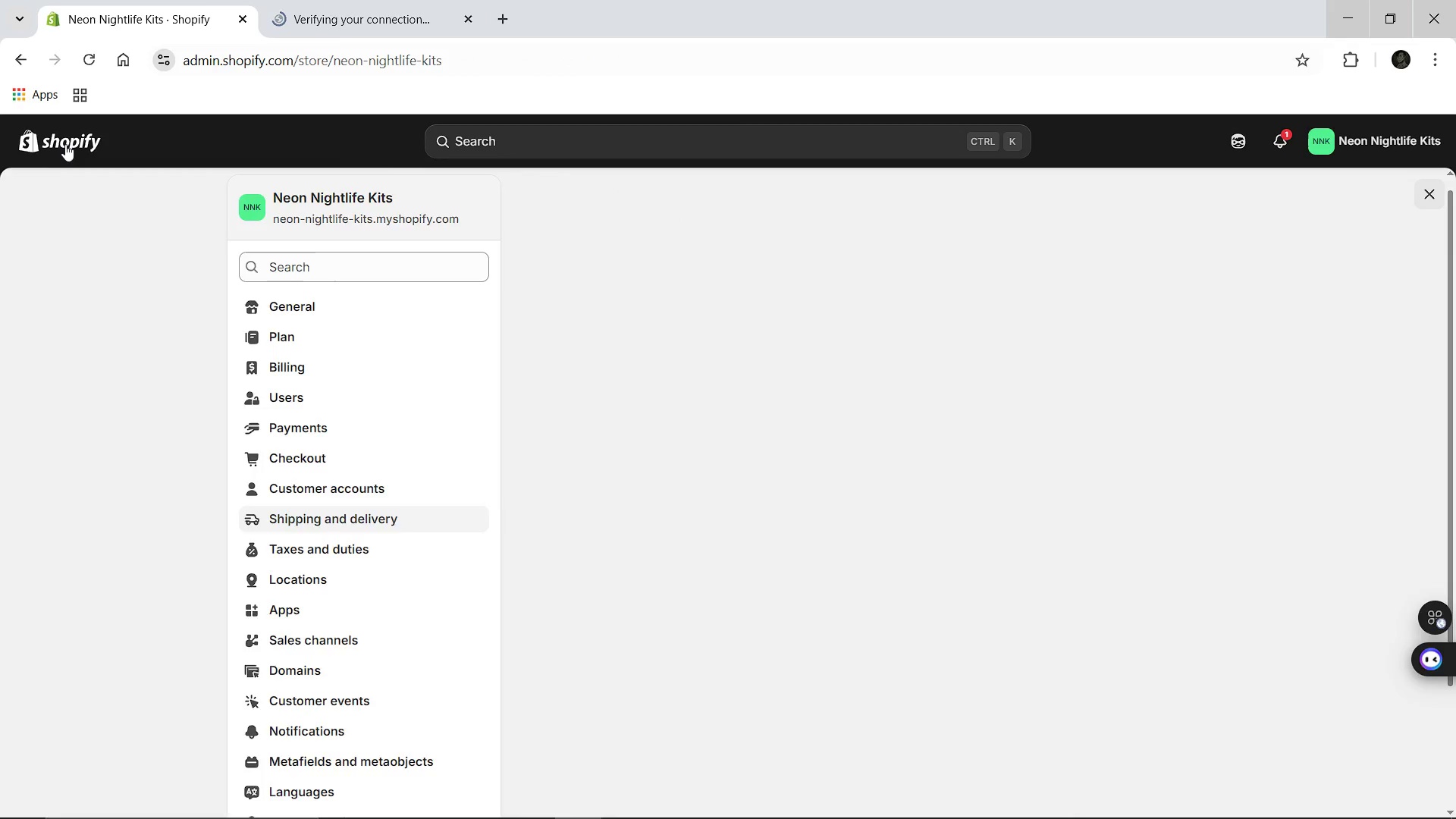 
left_click([200, 465])
 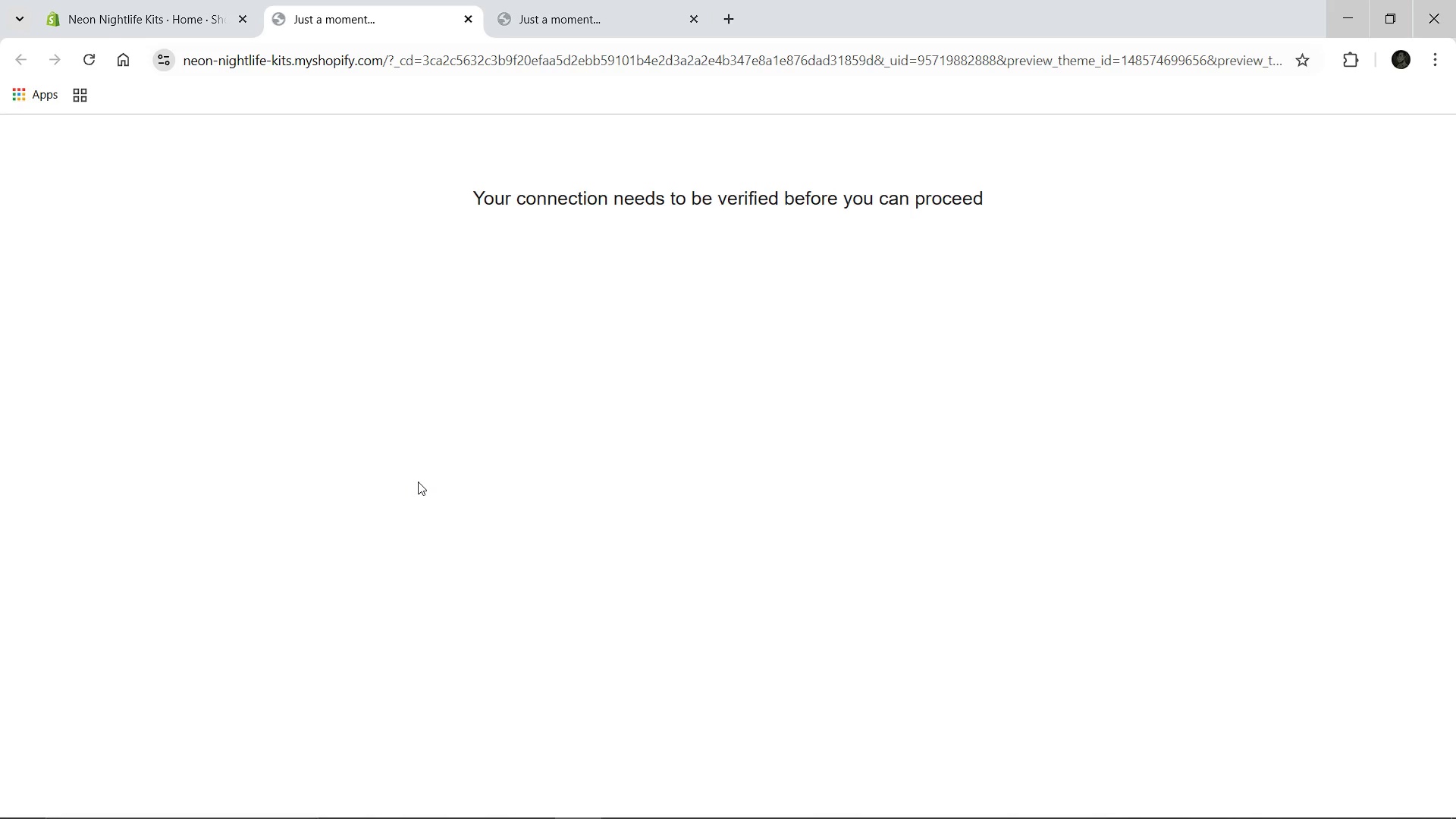 
wait(5.34)
 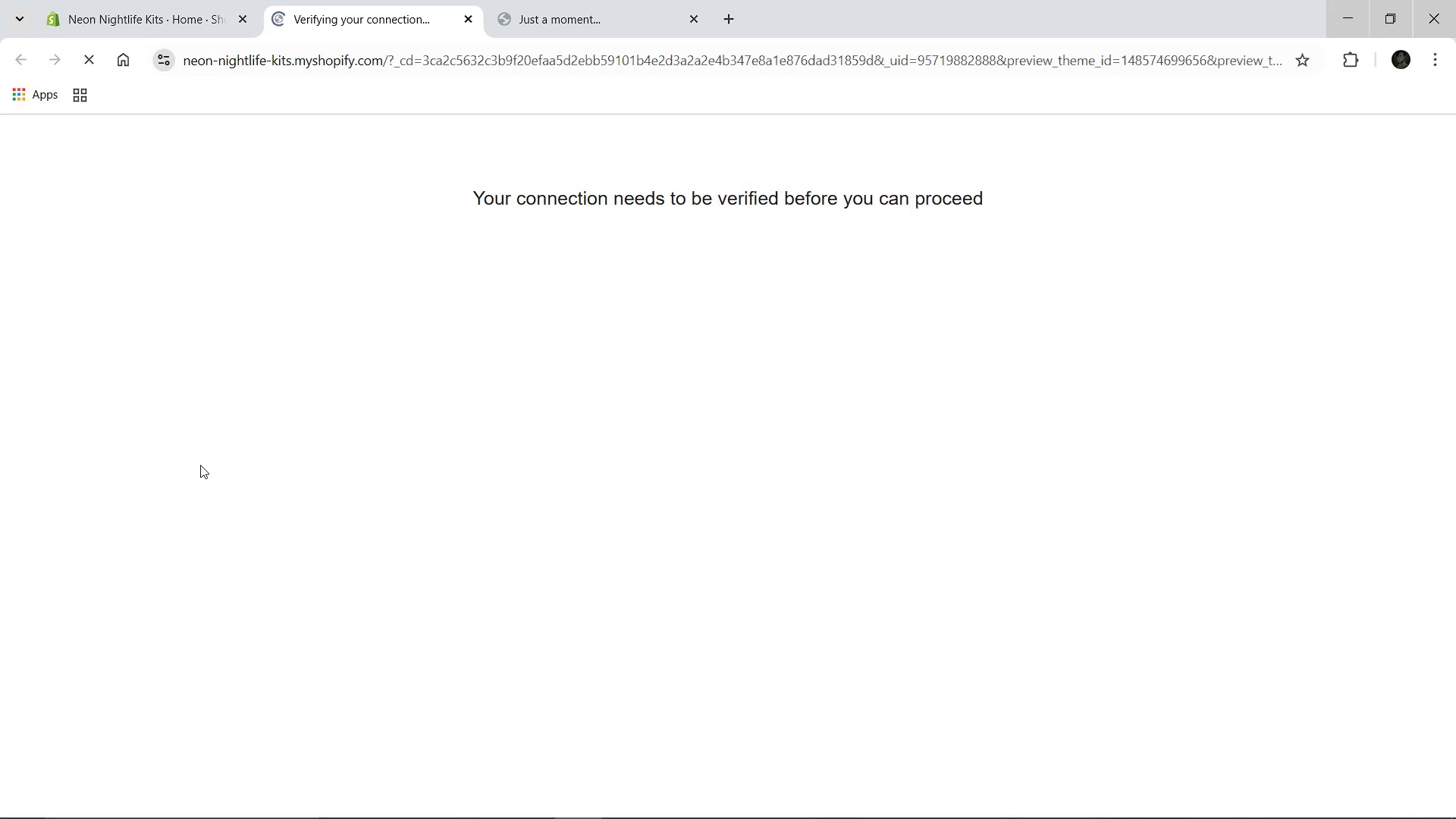 
left_click([149, 17])
 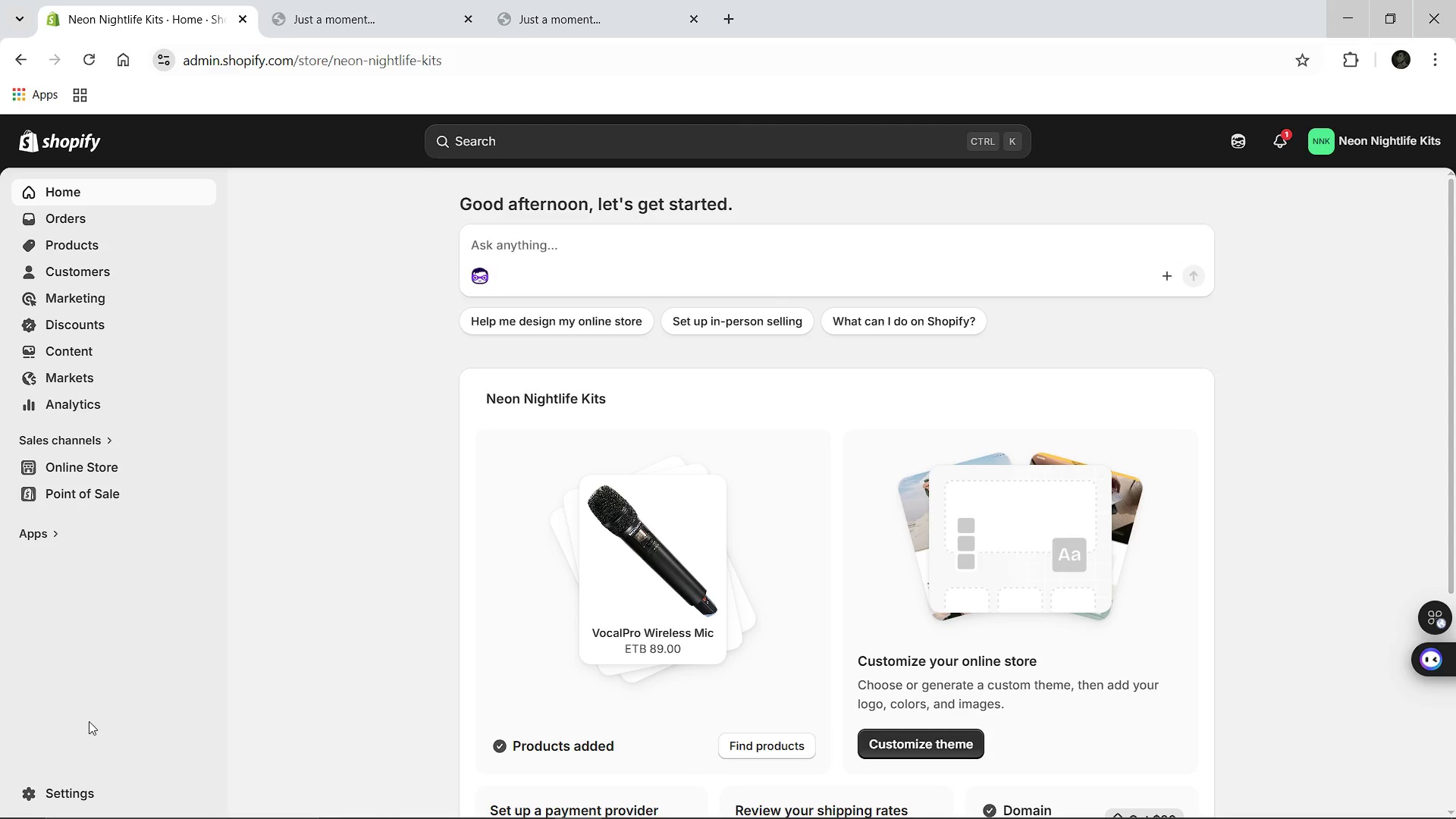 
left_click([66, 784])
 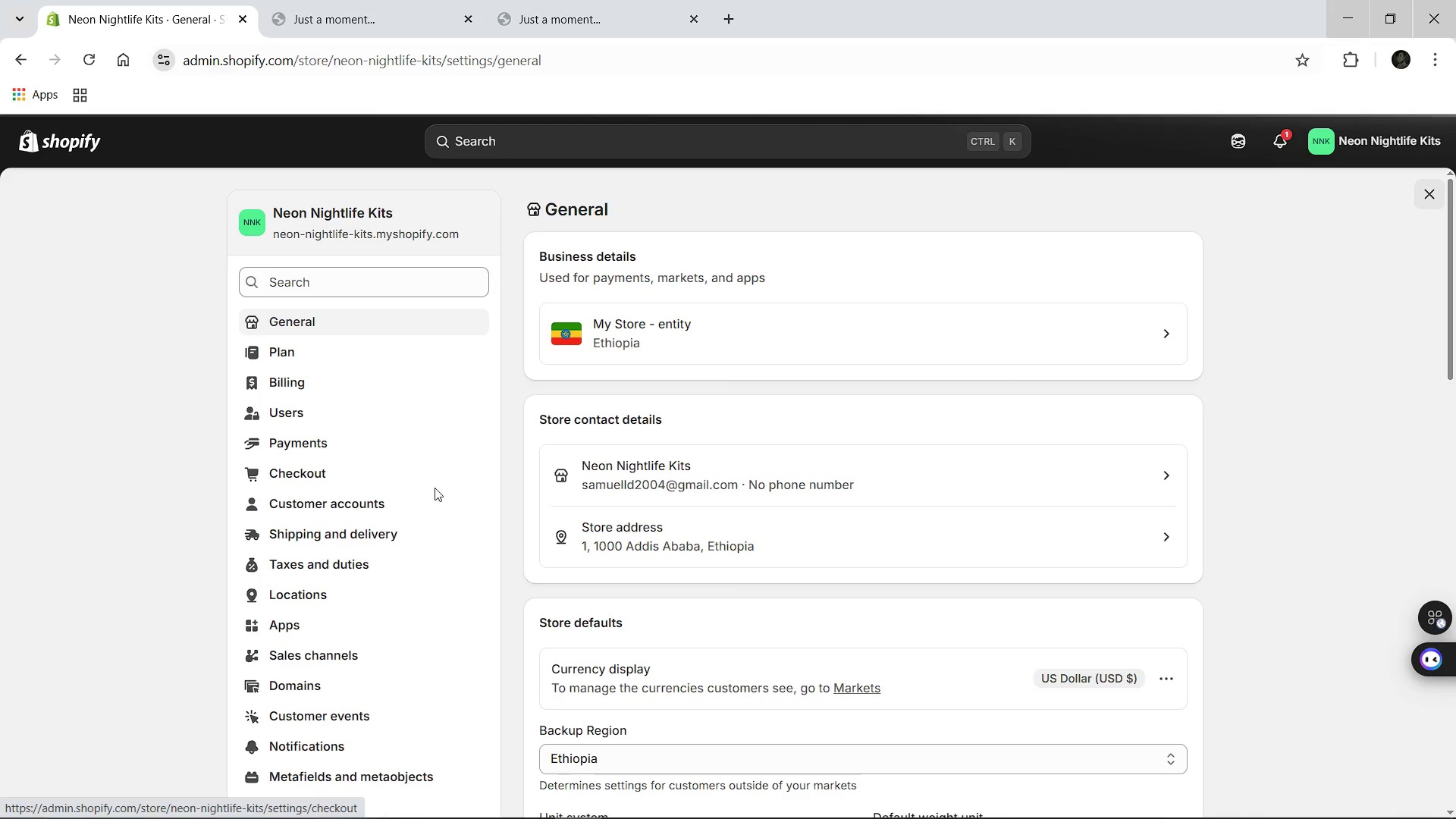 
left_click([314, 533])
 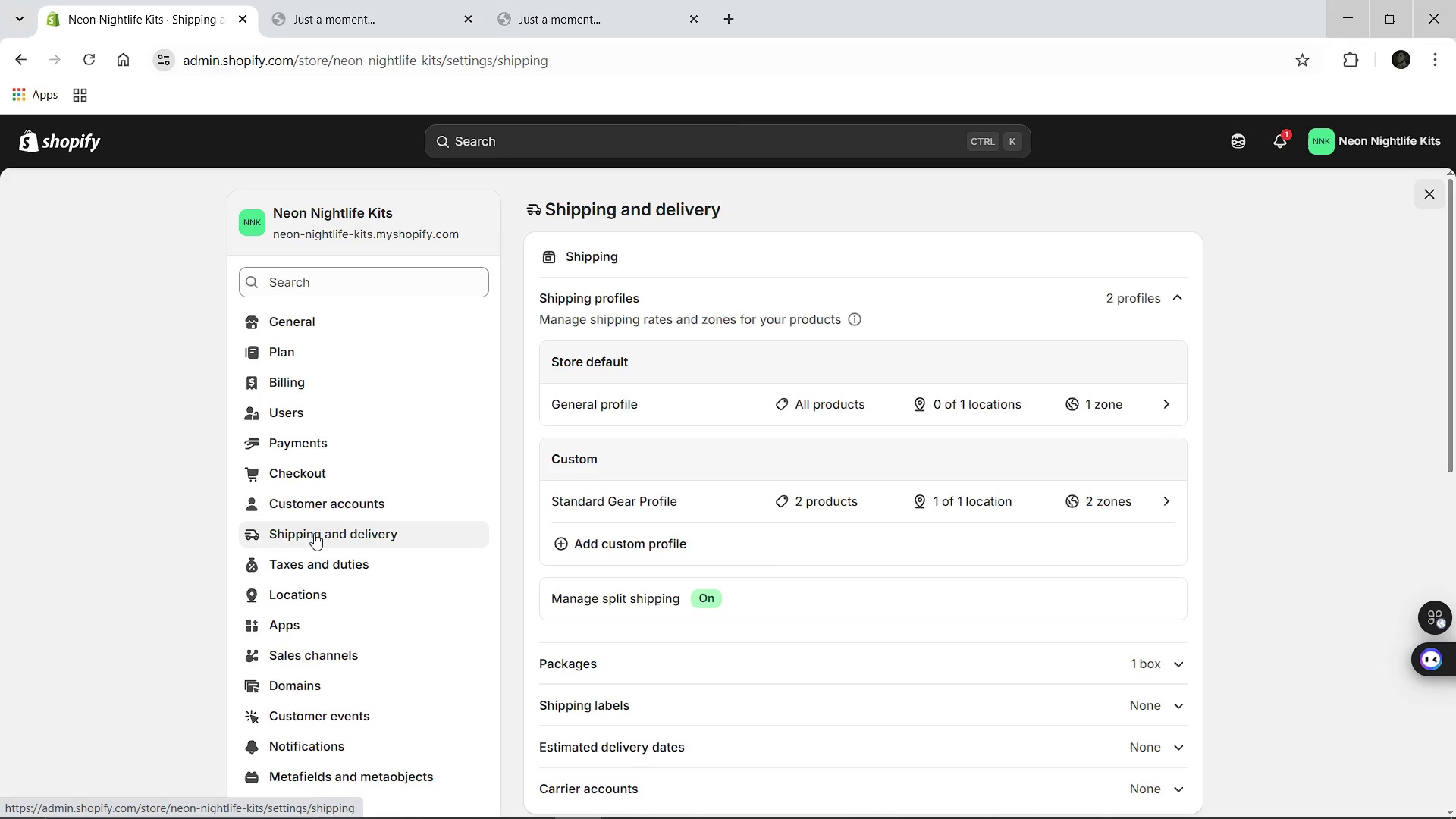 
wait(5.34)
 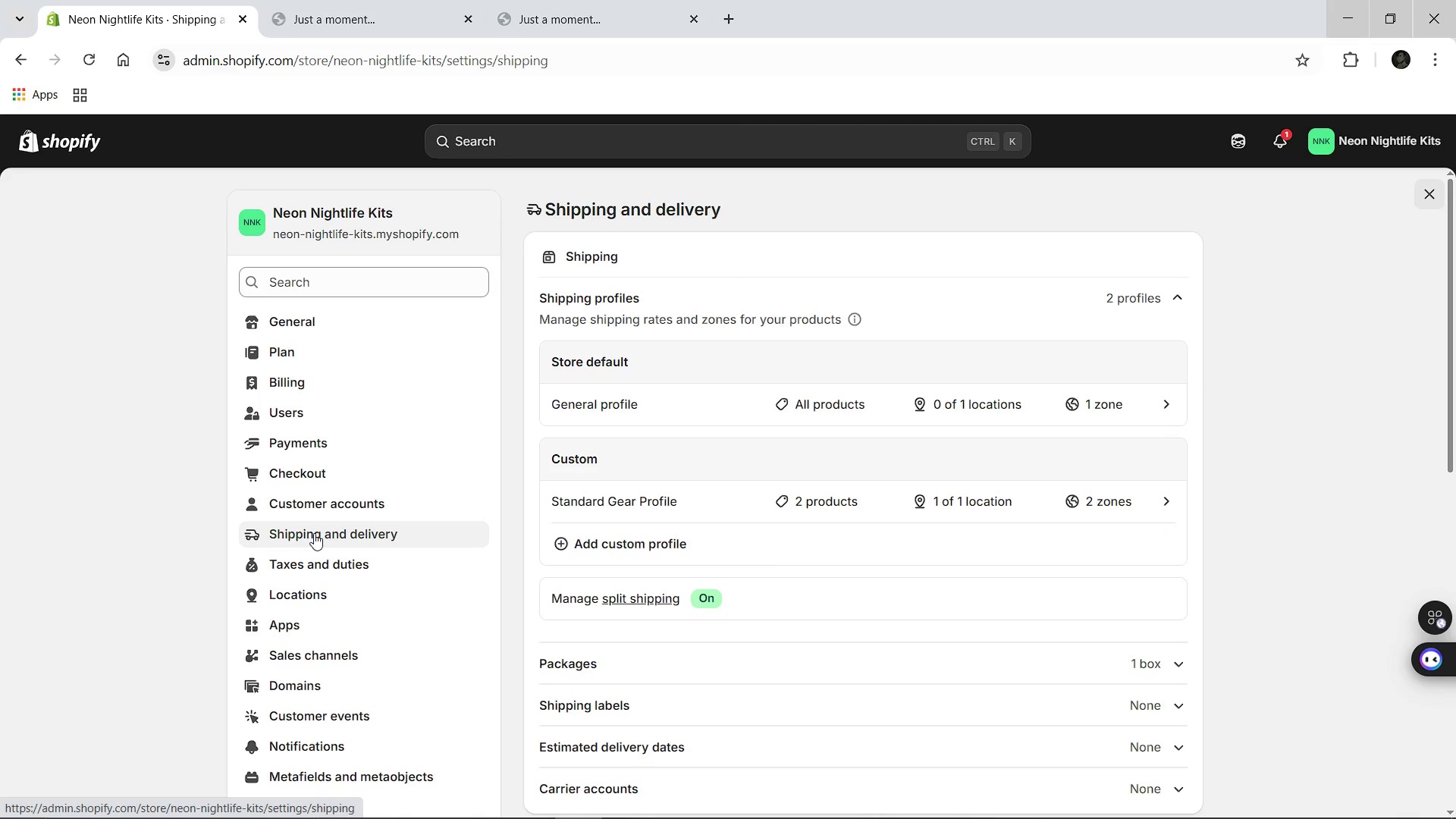 
left_click([637, 497])
 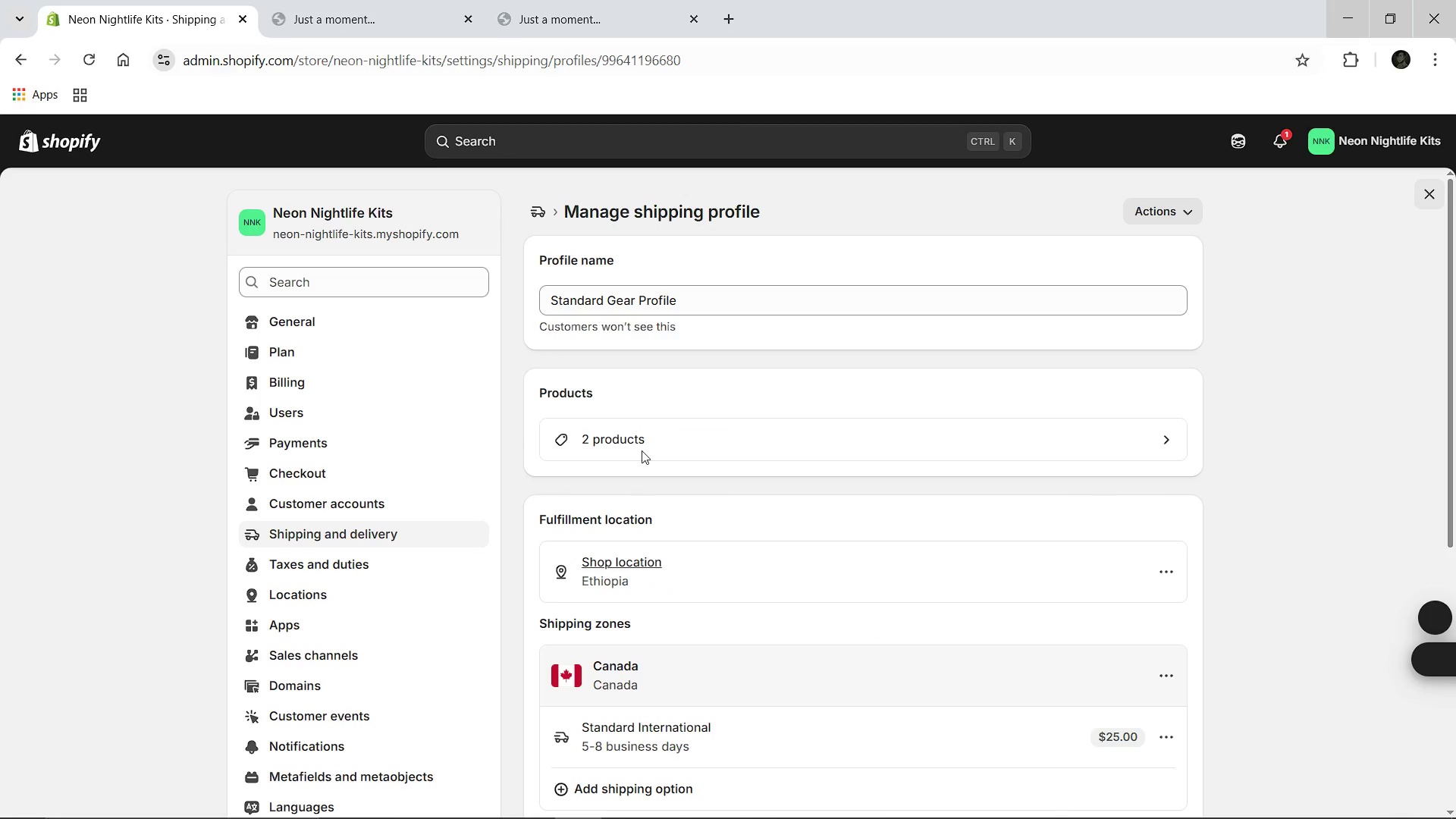 
mouse_move([688, 503])
 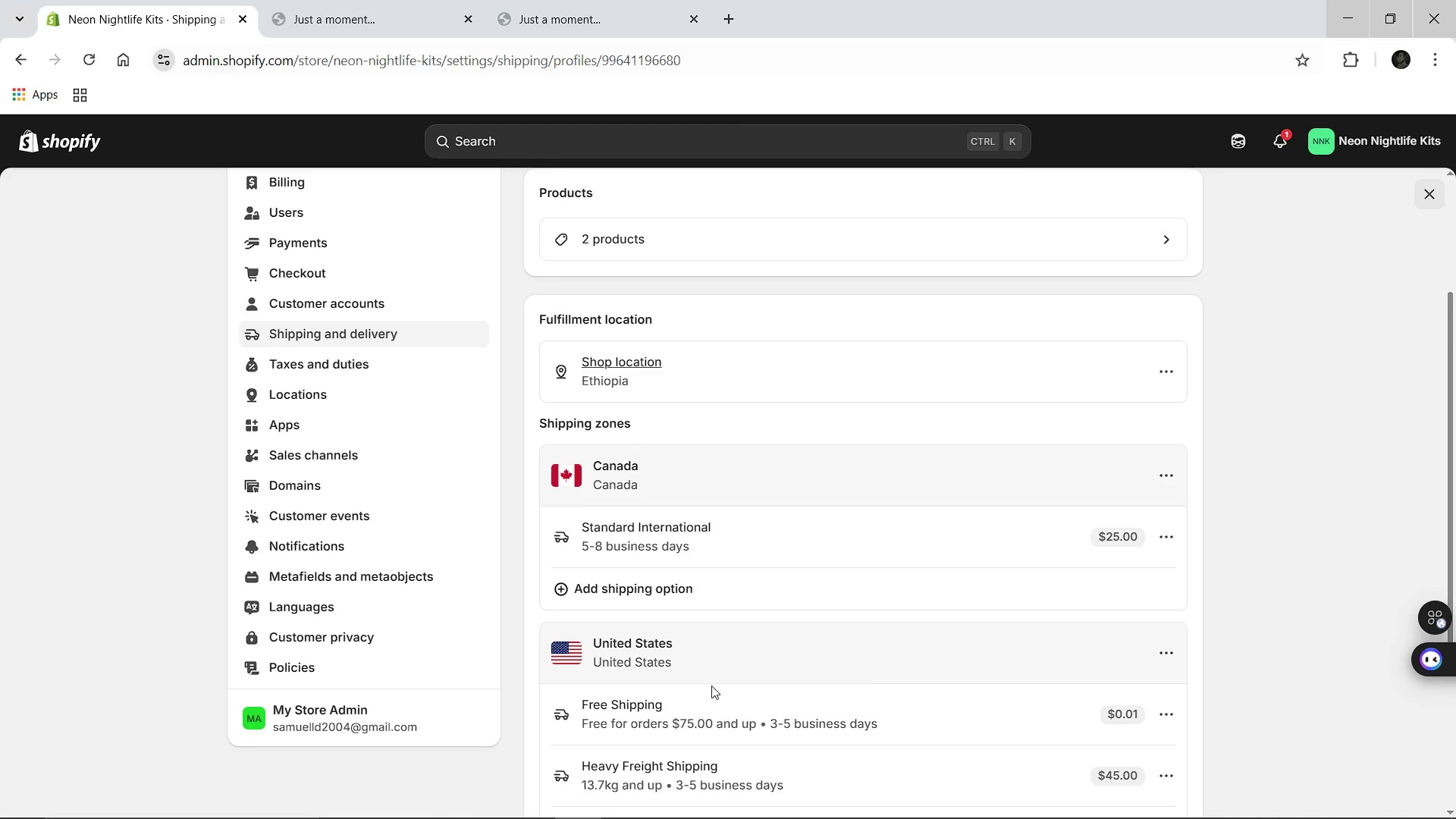 
wait(27.53)
 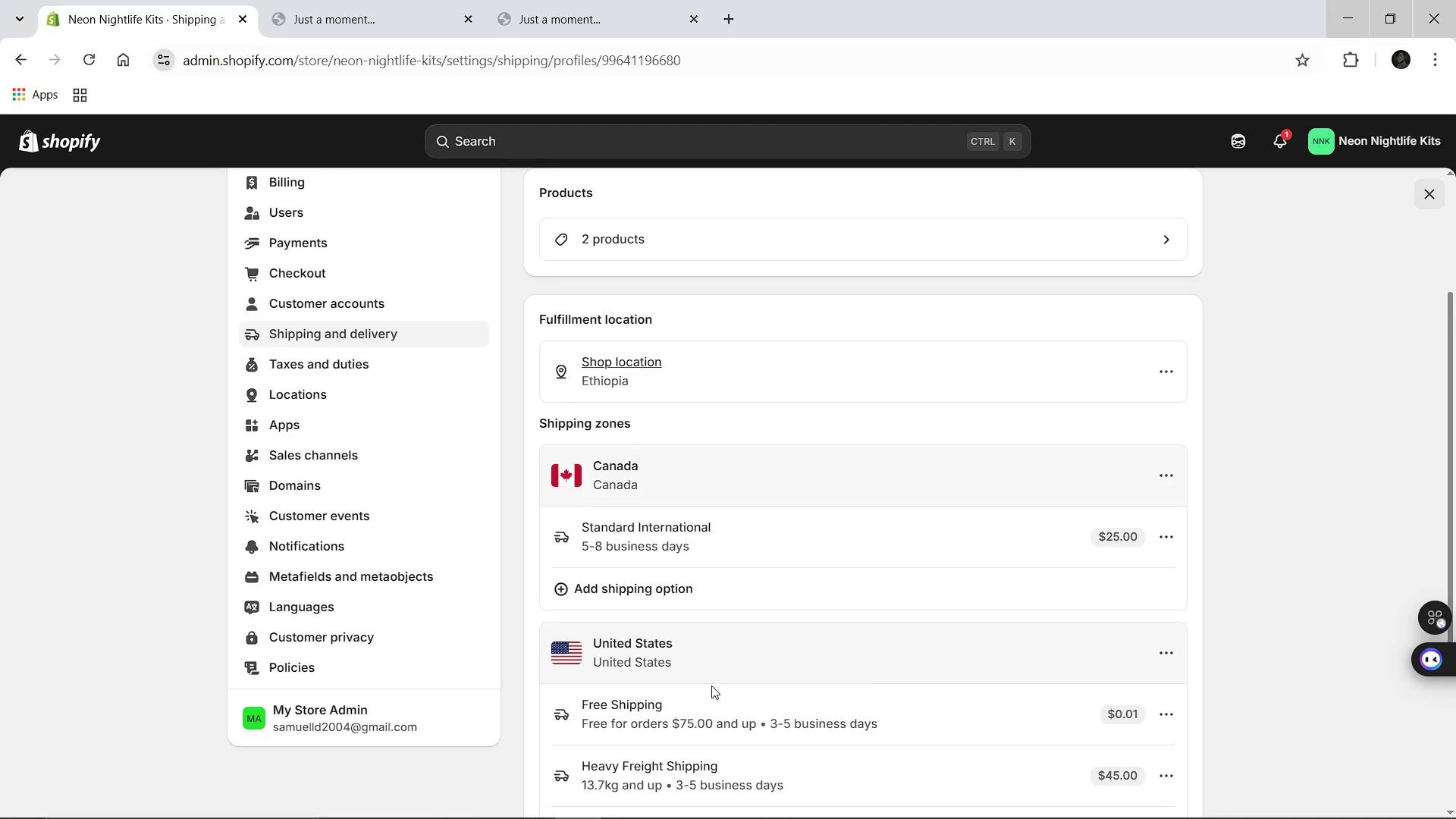 
left_click([636, 245])
 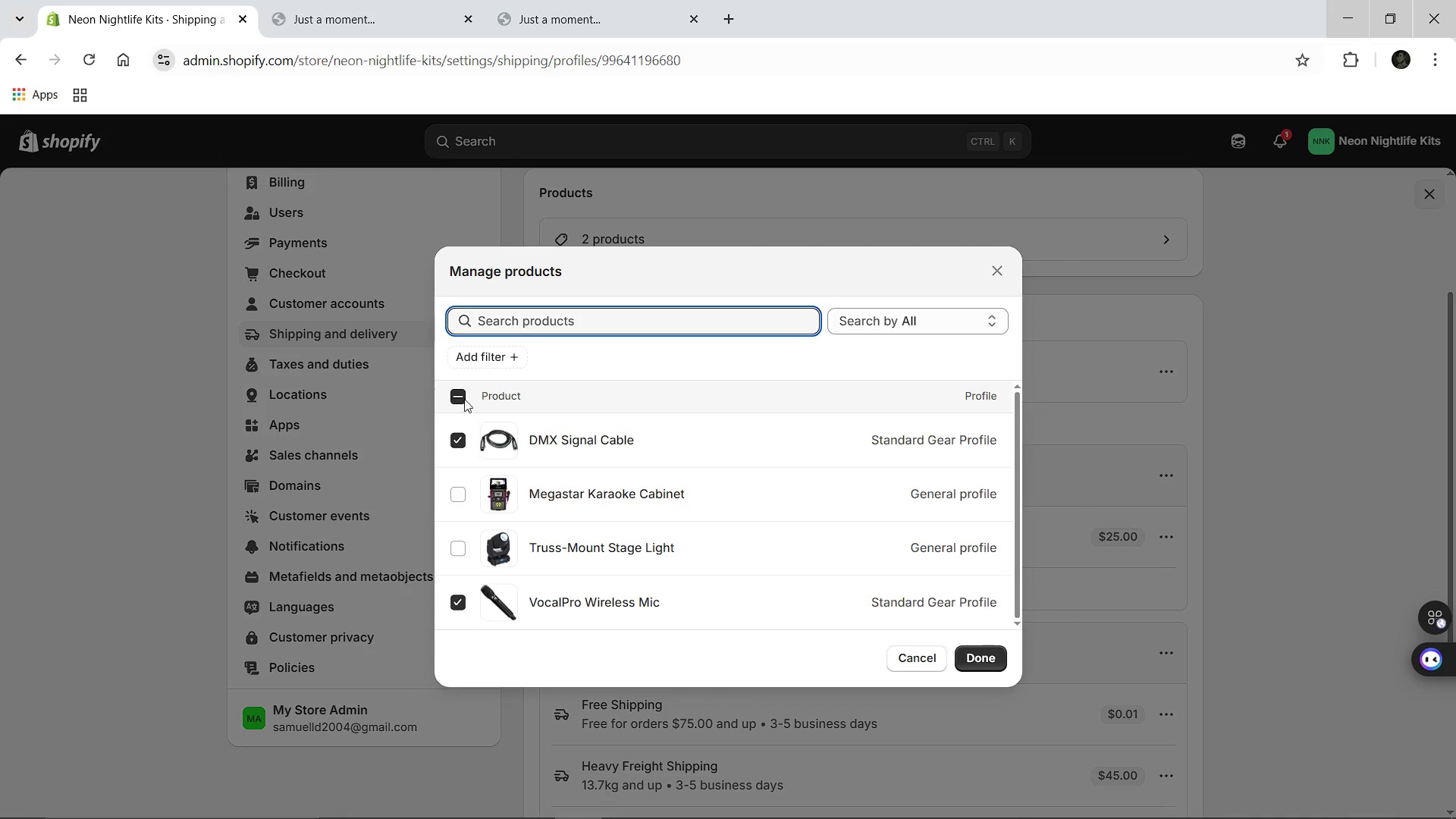 
left_click([461, 493])
 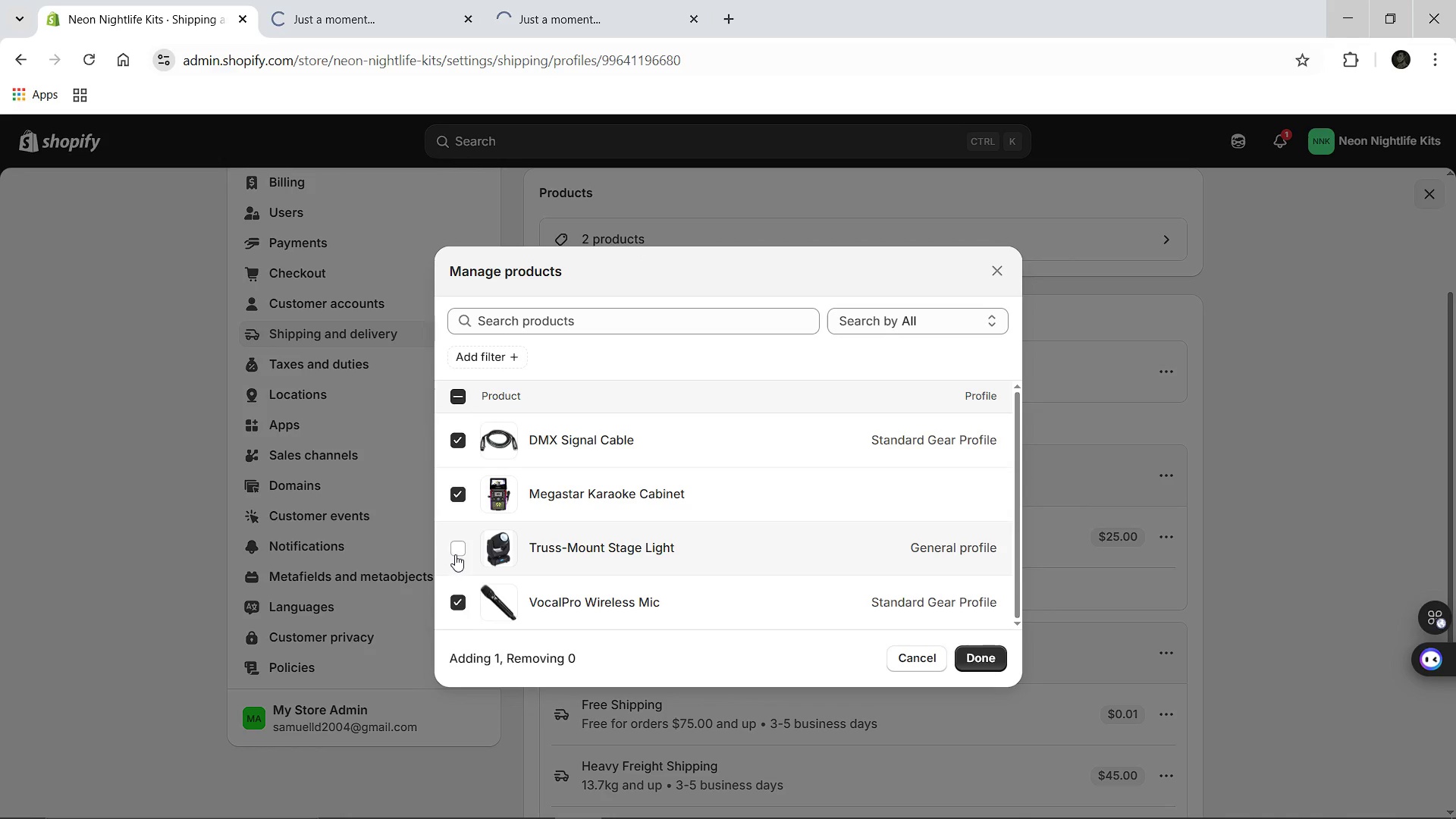 
left_click([455, 554])
 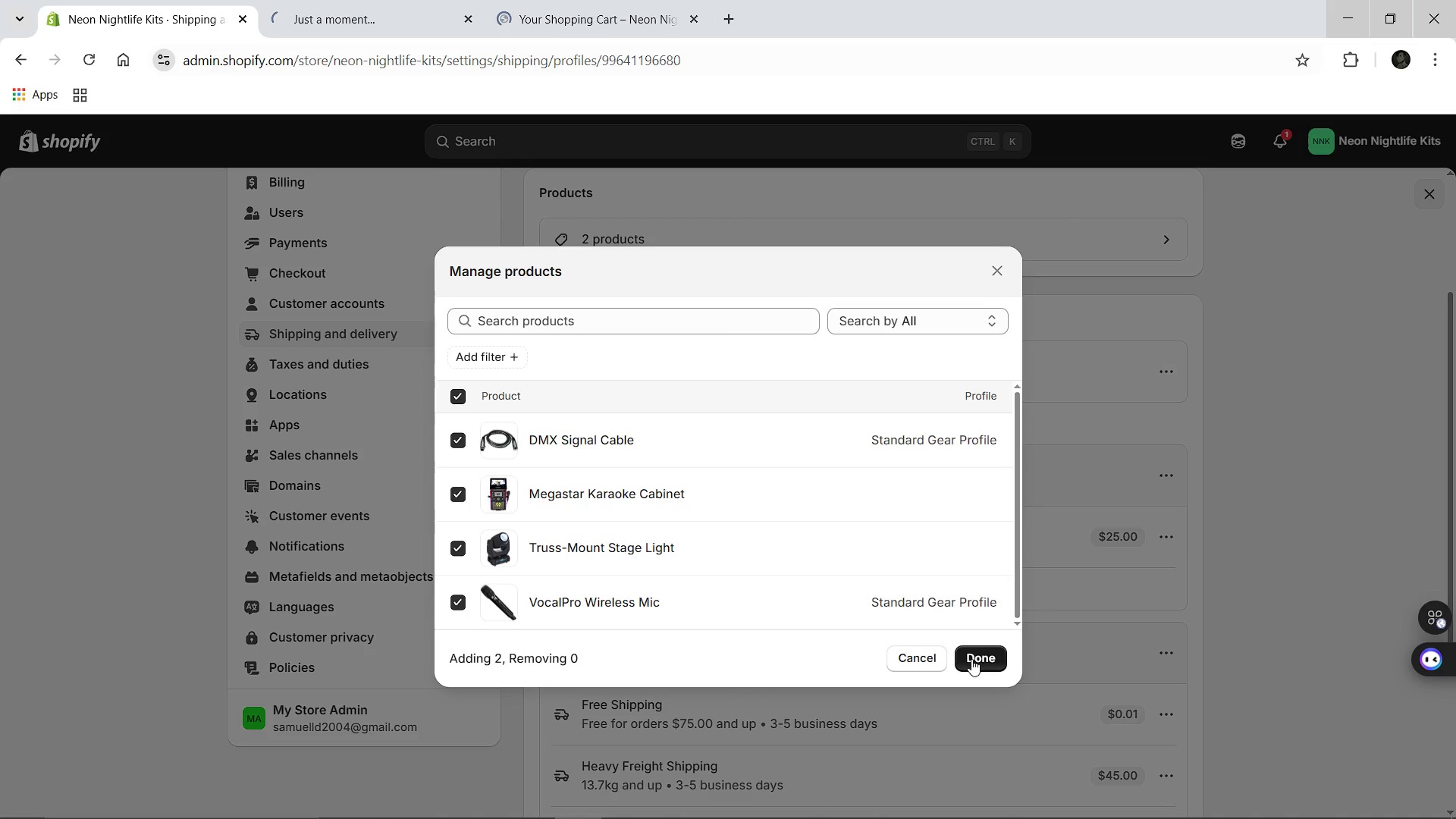 
left_click([971, 659])
 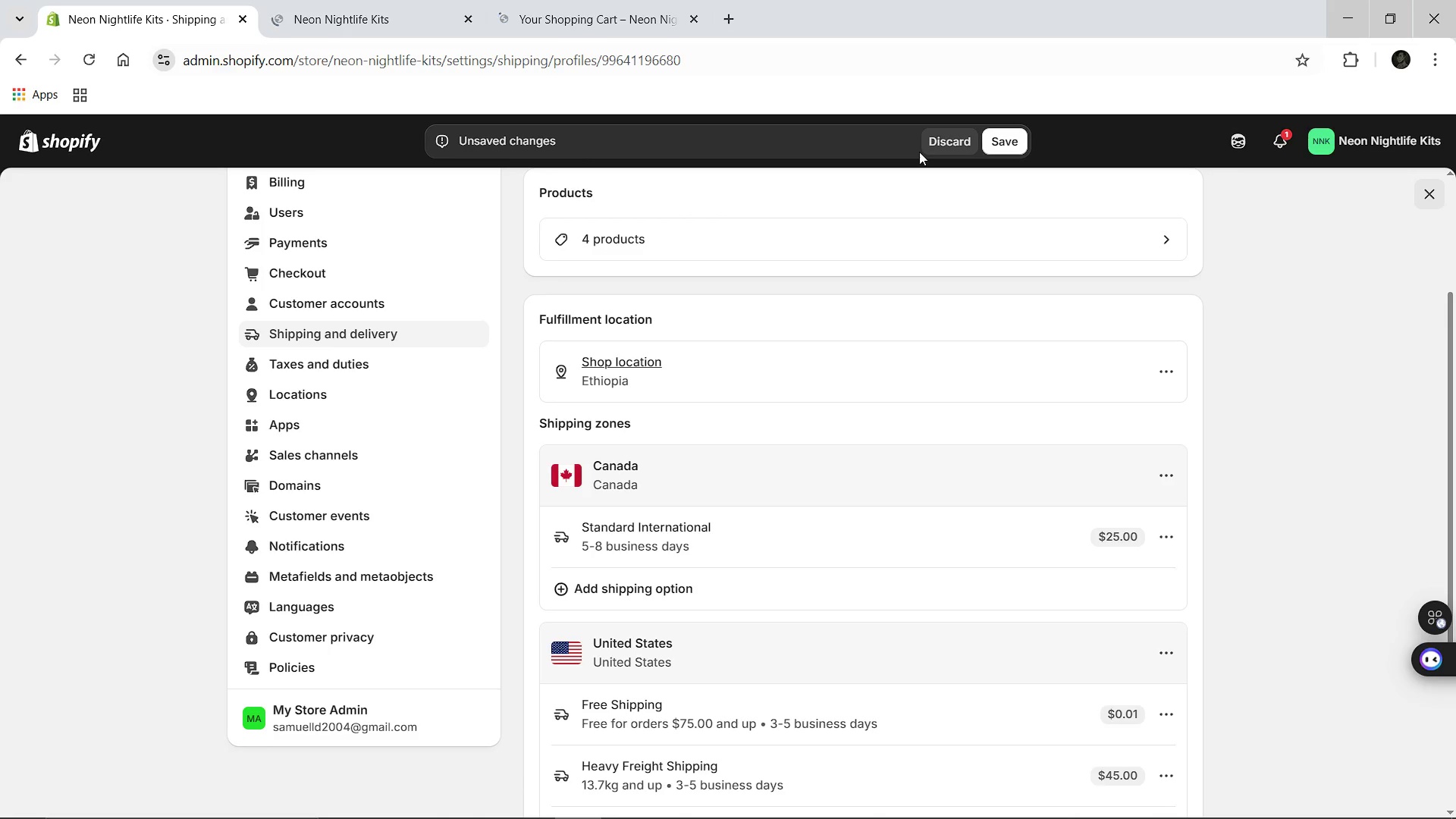 
left_click([1003, 140])
 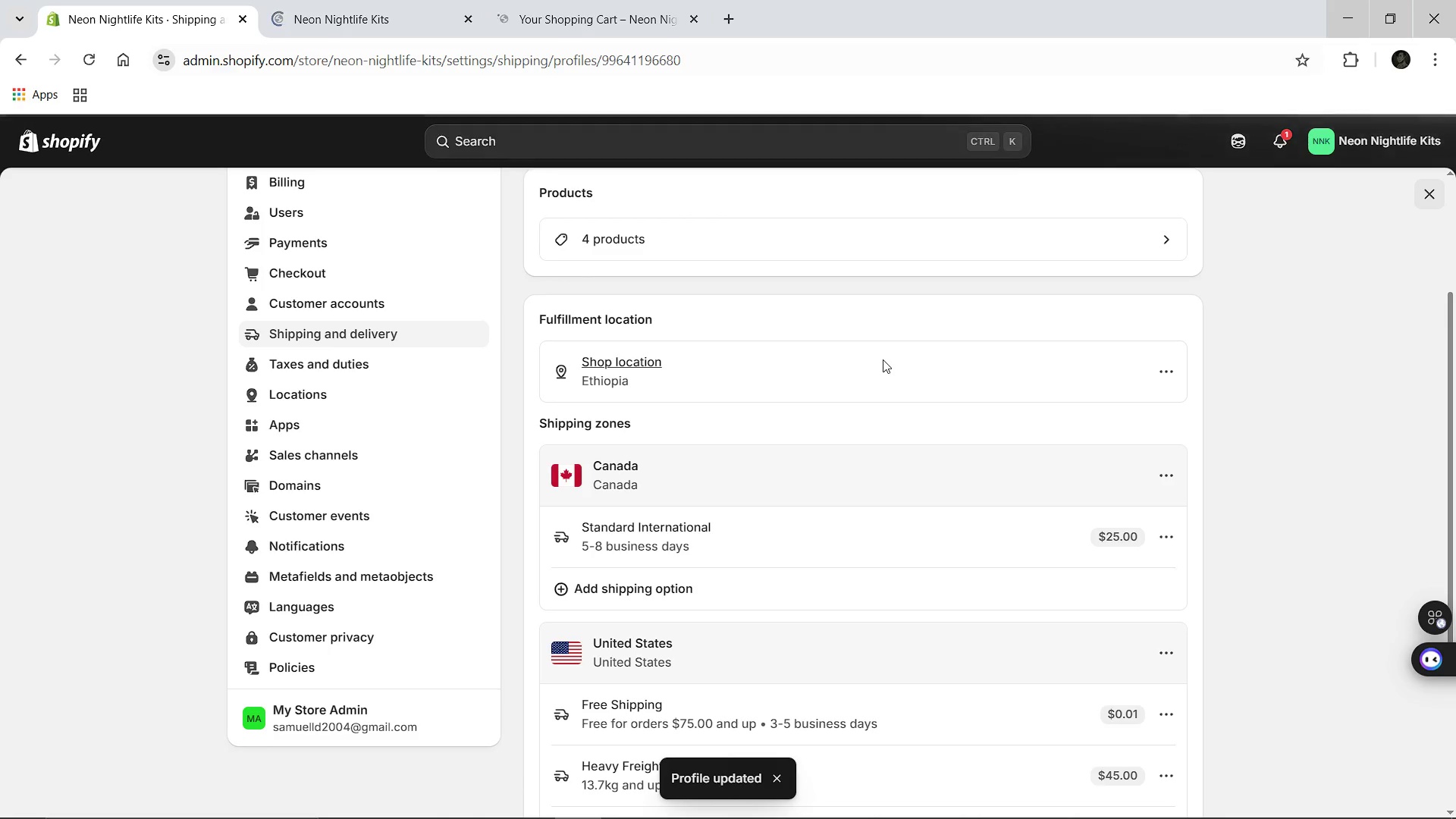 
left_click([660, 248])
 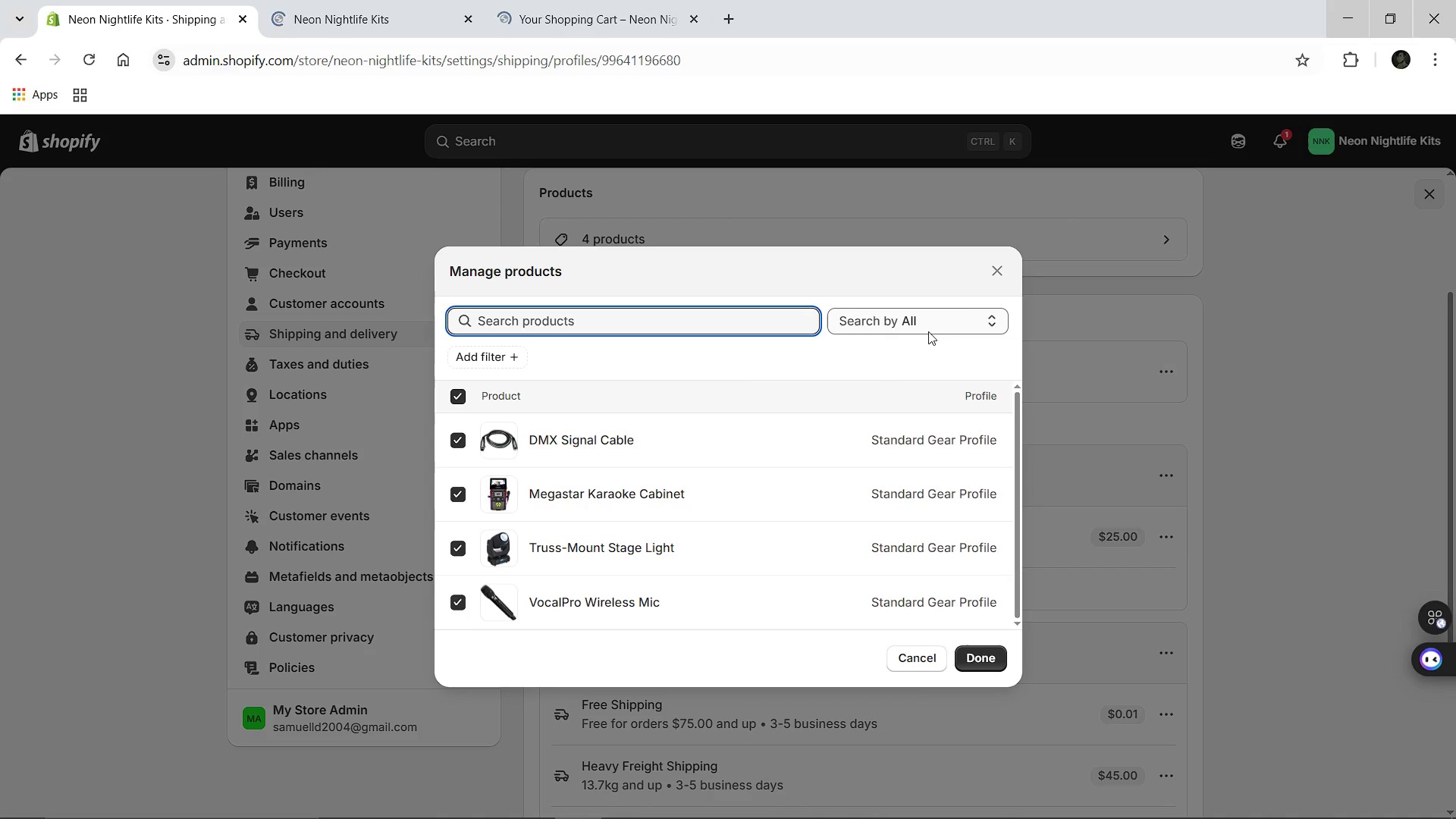 
left_click([992, 273])
 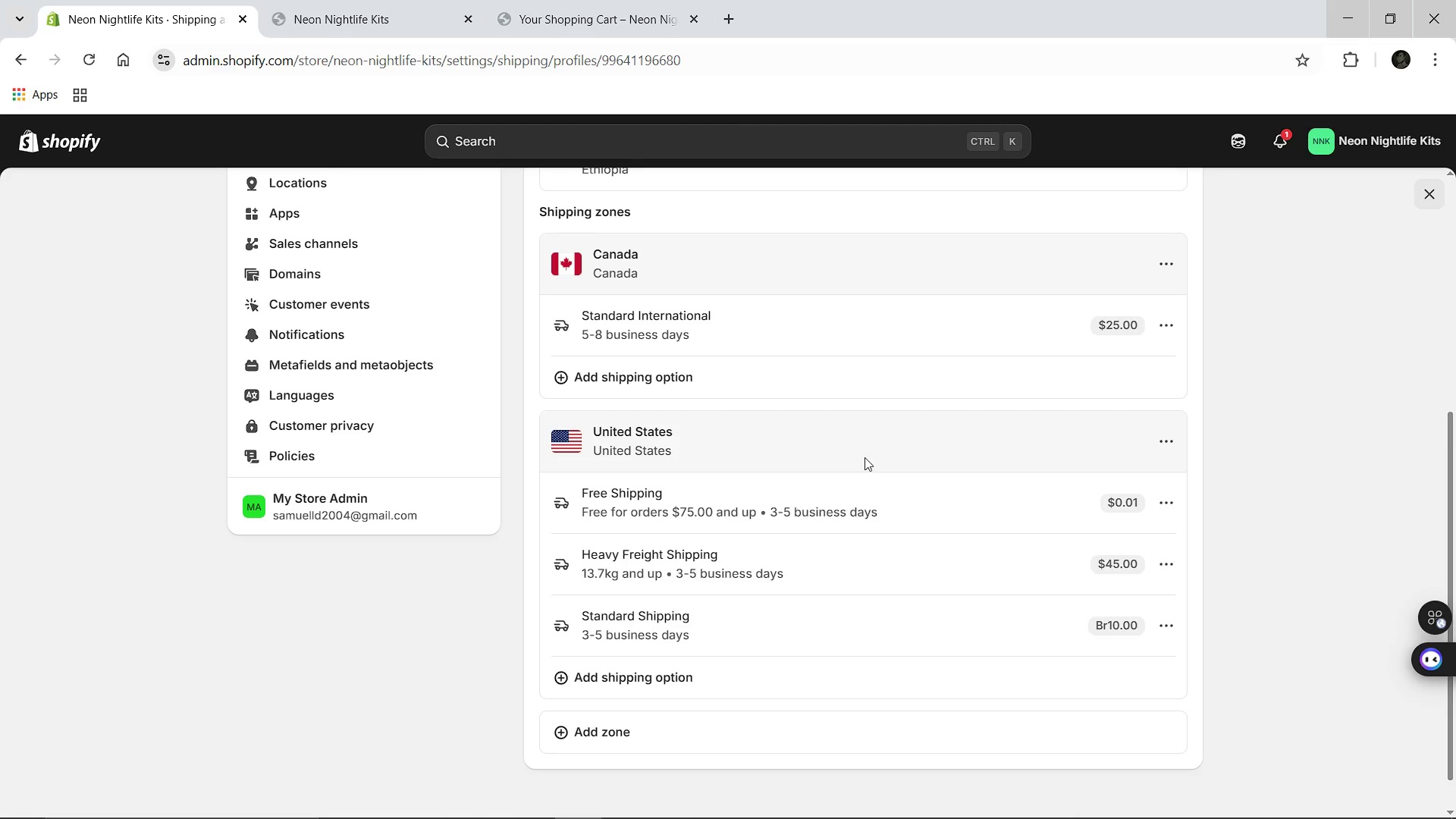 
wait(13.69)
 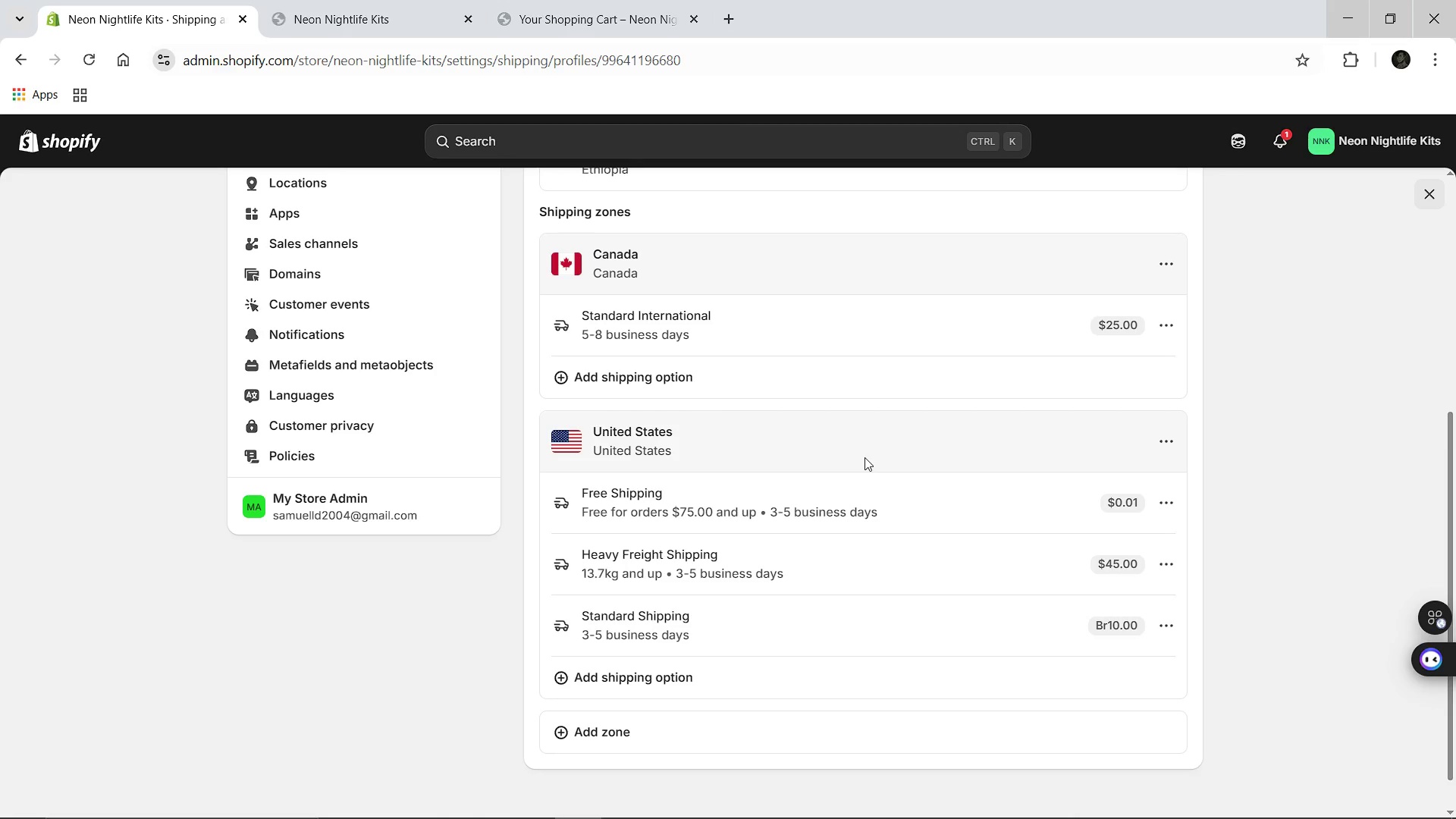 
left_click([318, 0])
 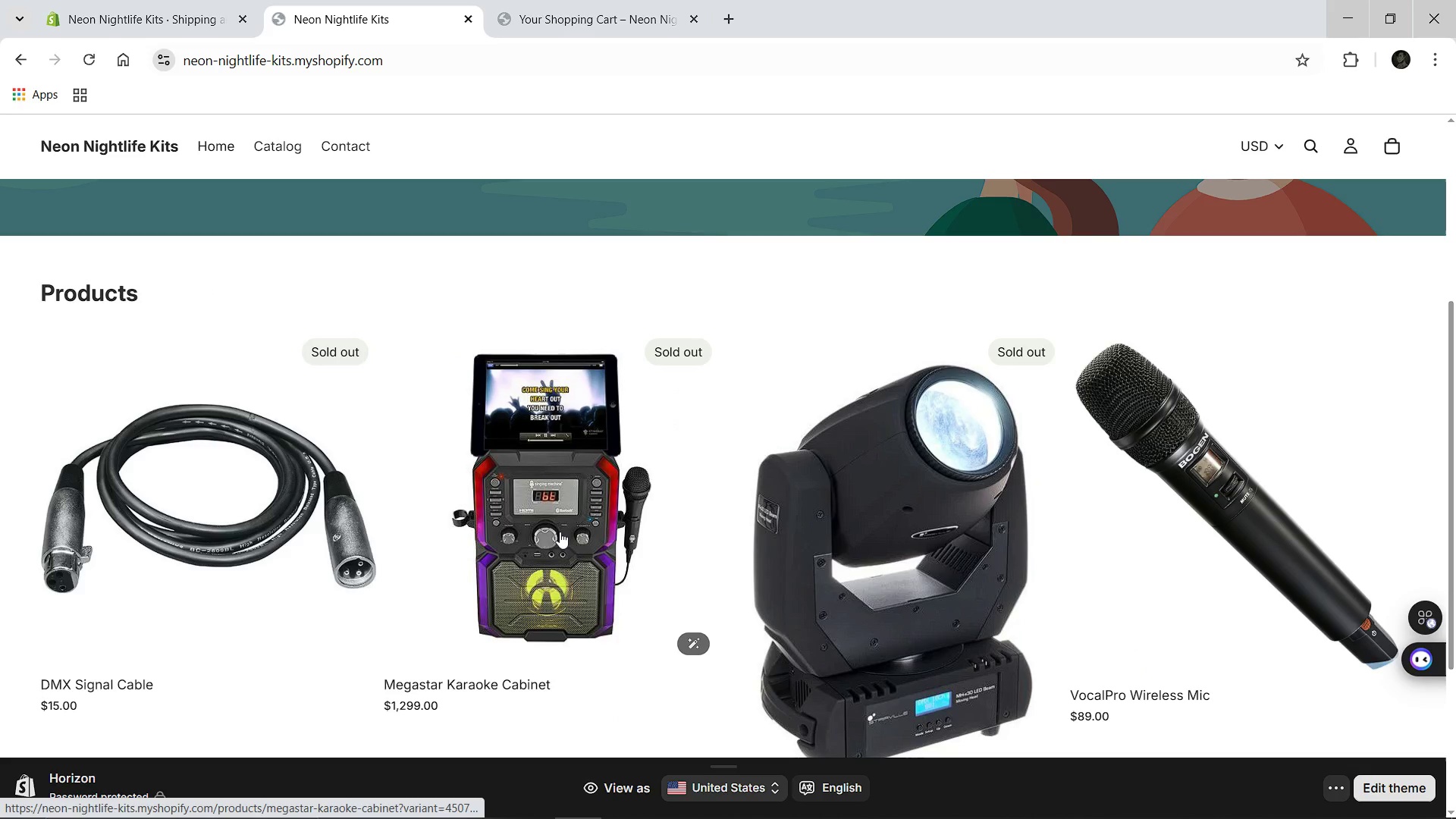 
left_click([564, 497])
 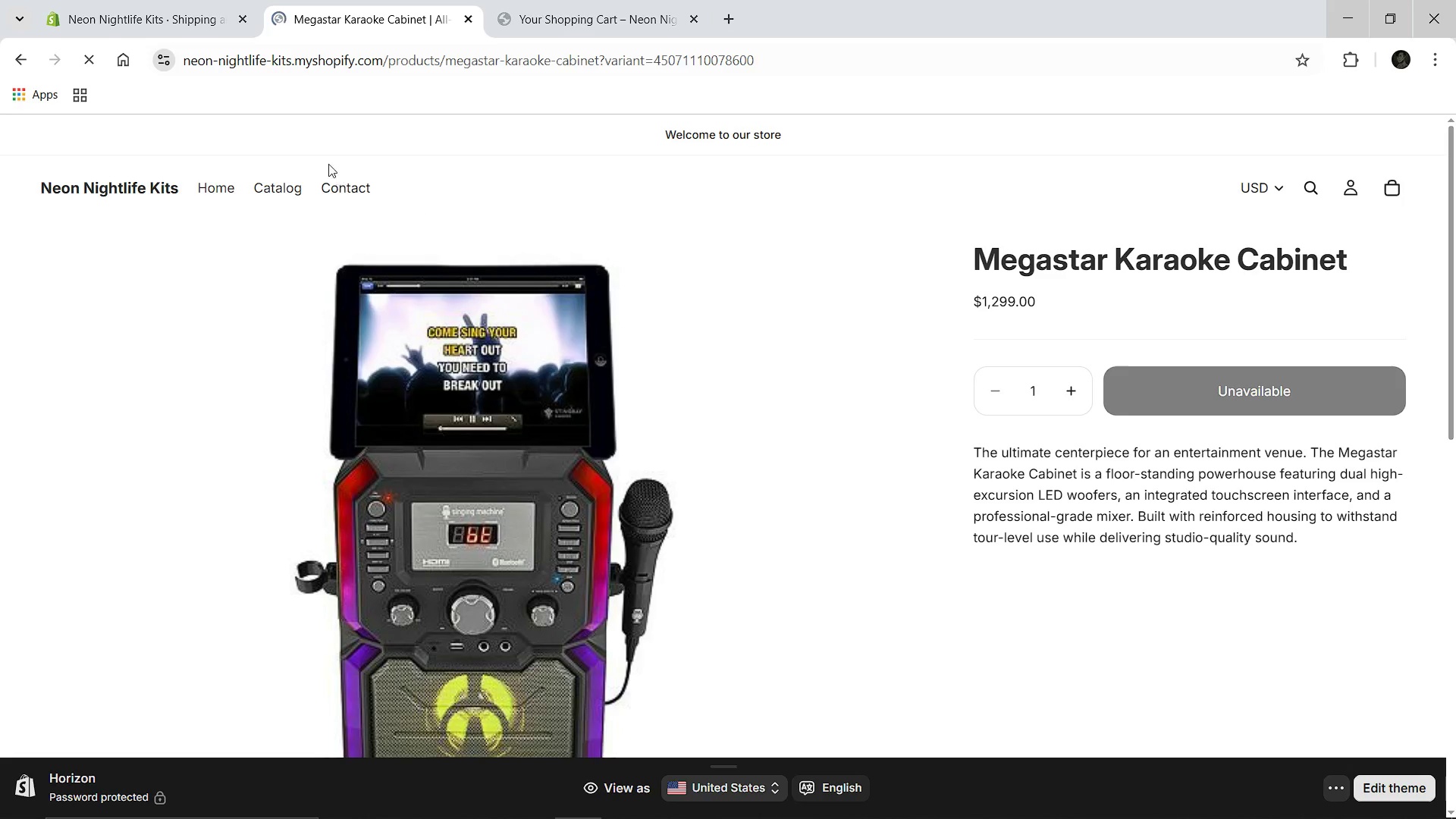 
left_click([193, 4])
 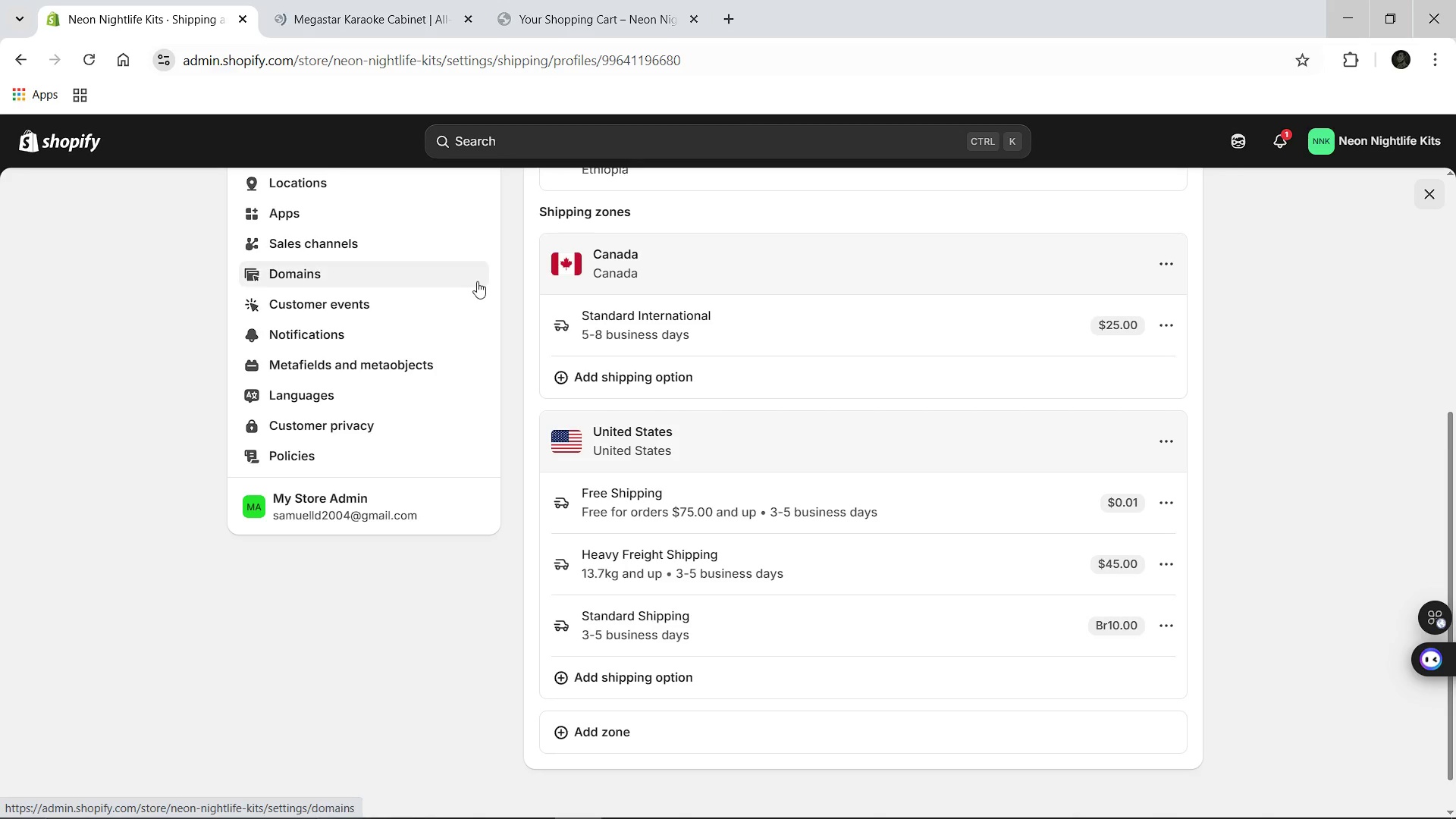 
mouse_move([573, 334])
 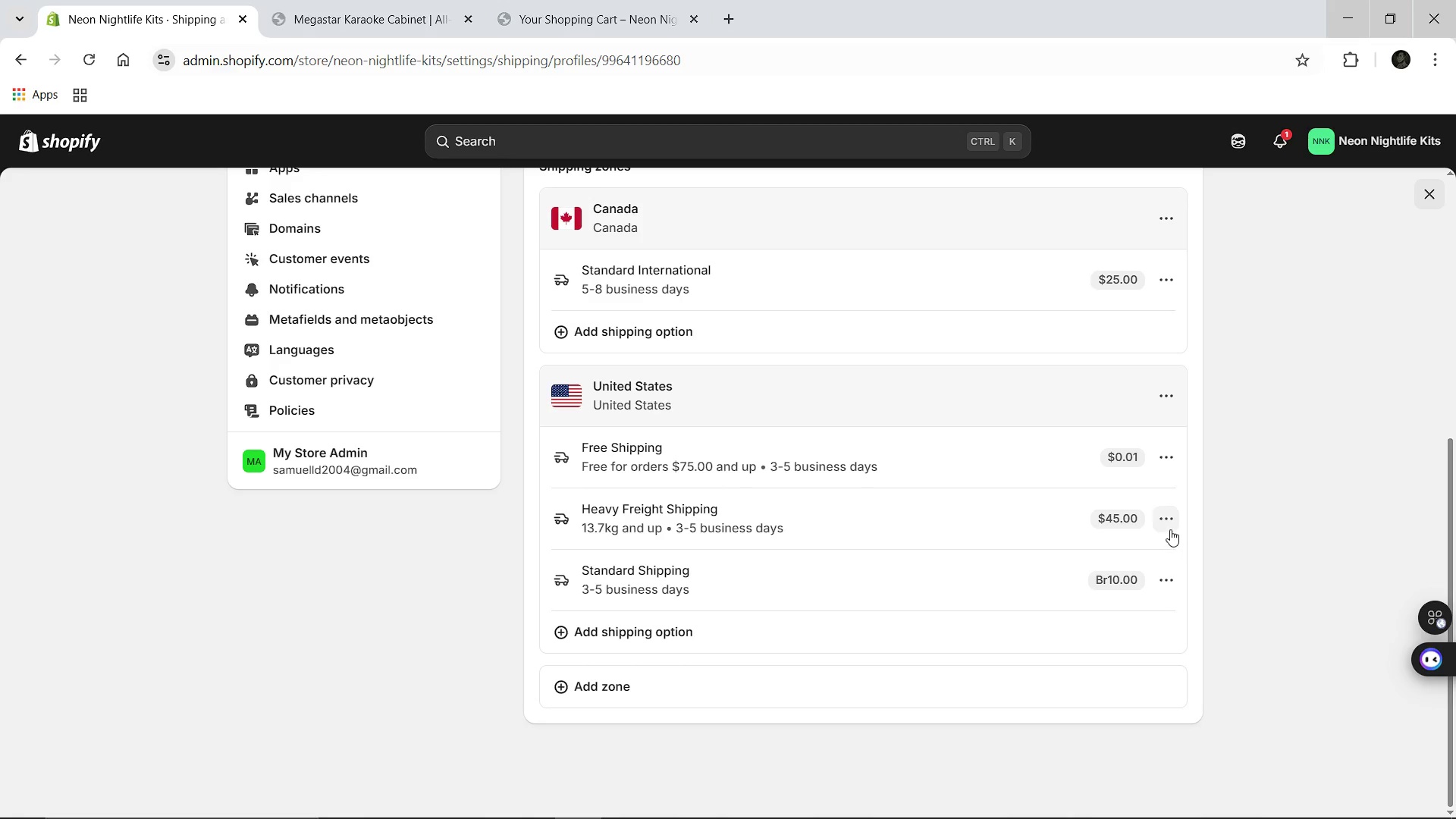 
left_click([1171, 512])
 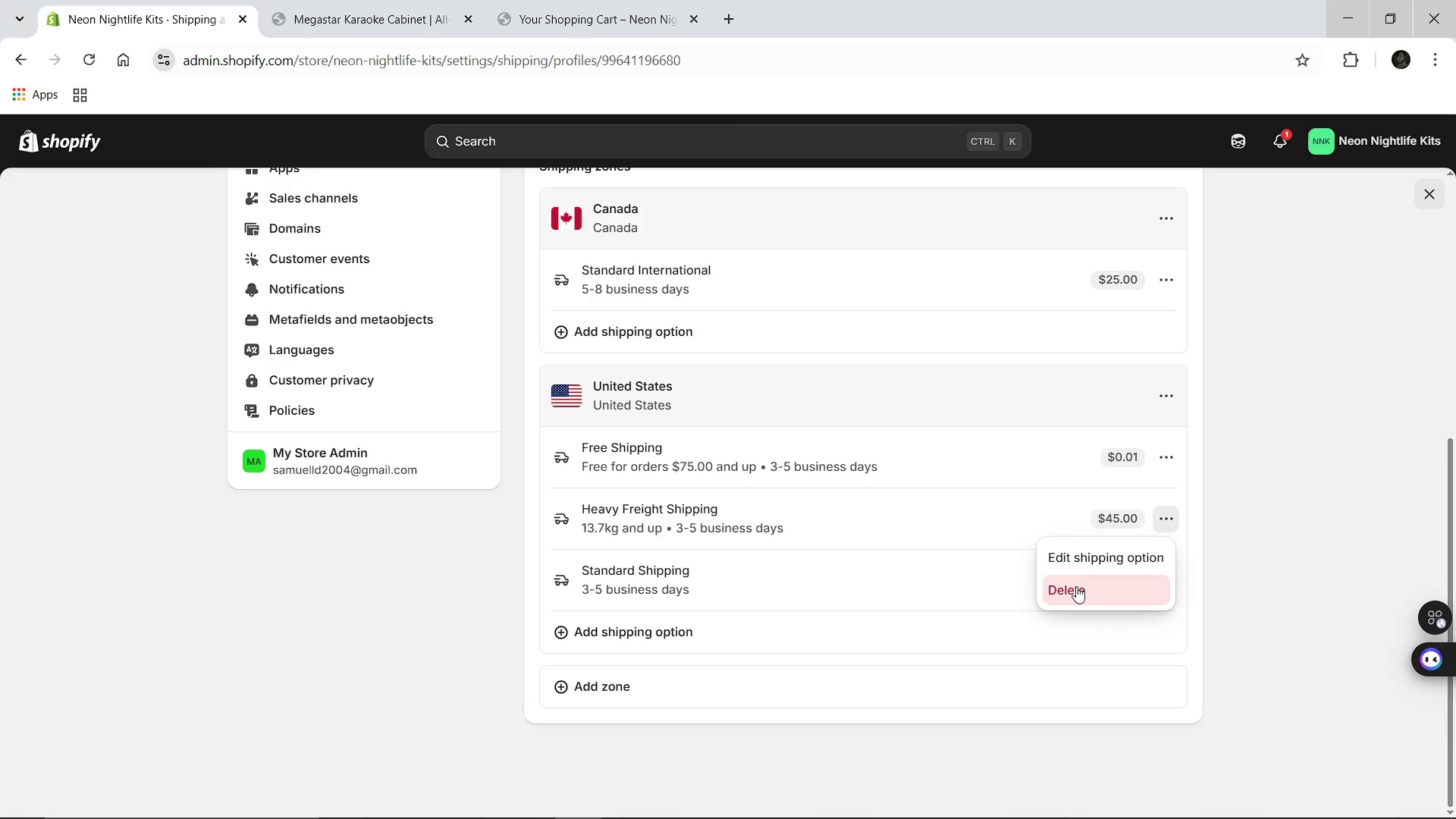 
left_click([1076, 586])
 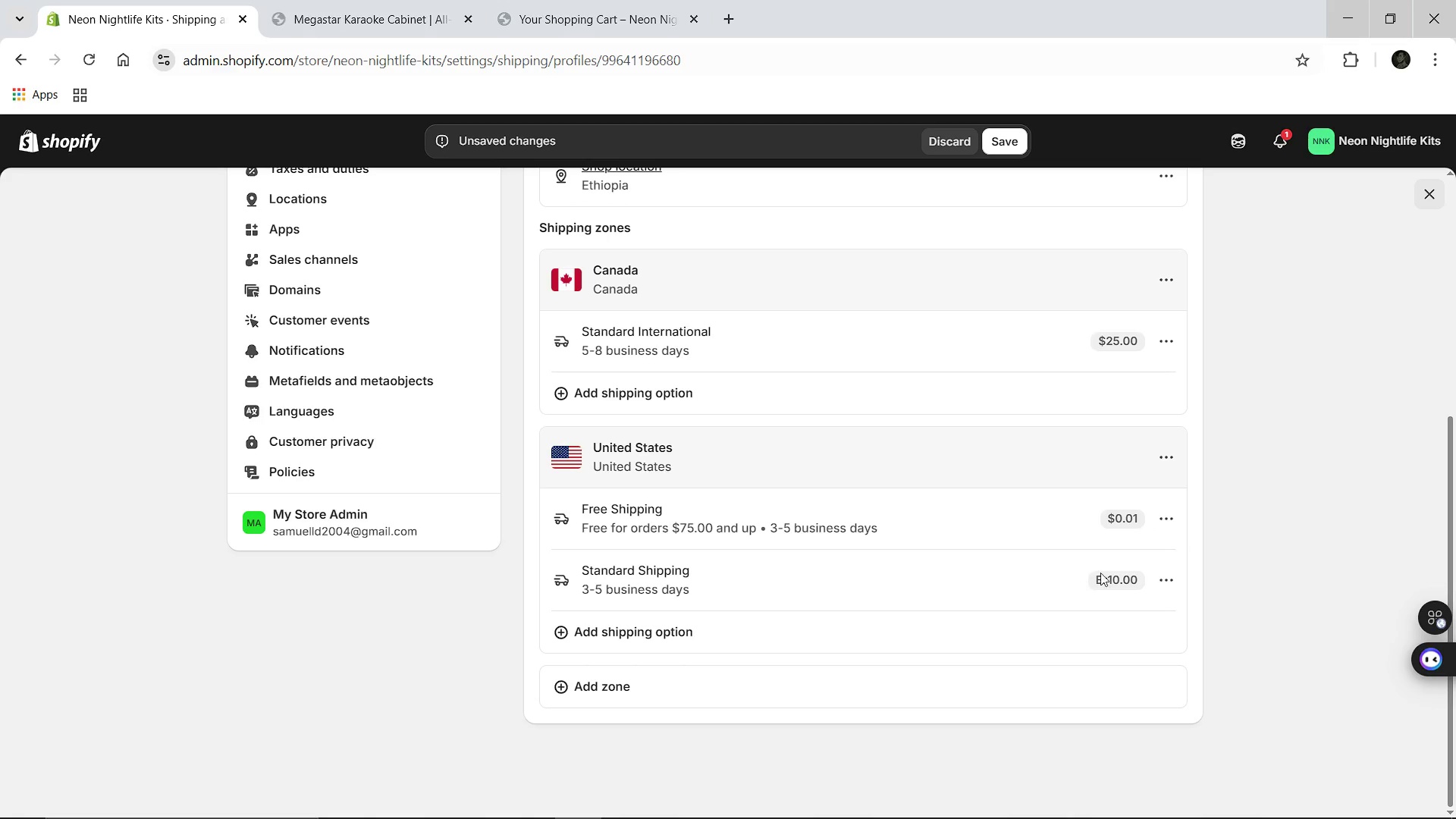 
left_click([1167, 573])
 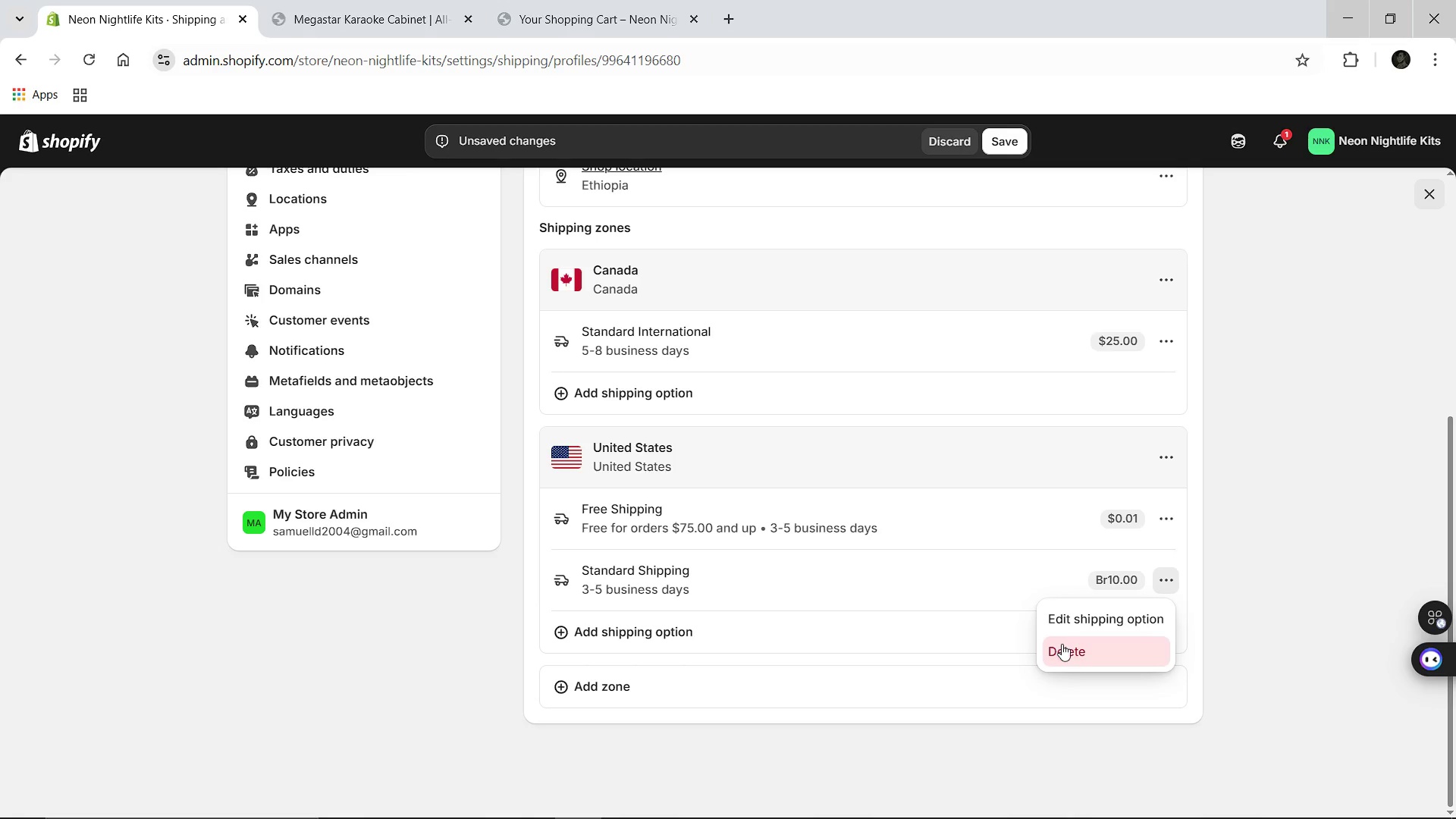 
left_click([1062, 644])
 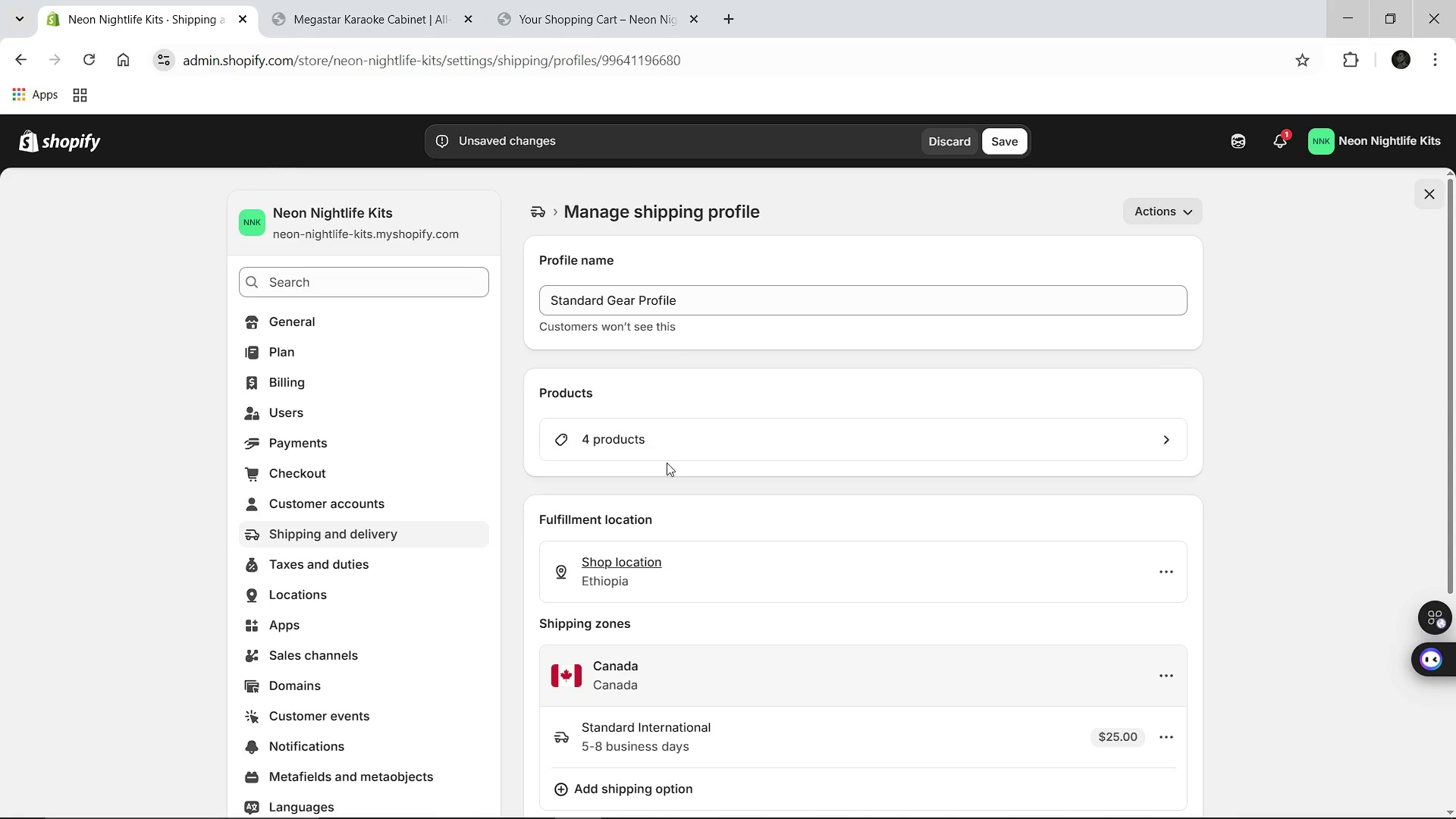 
left_click([627, 437])
 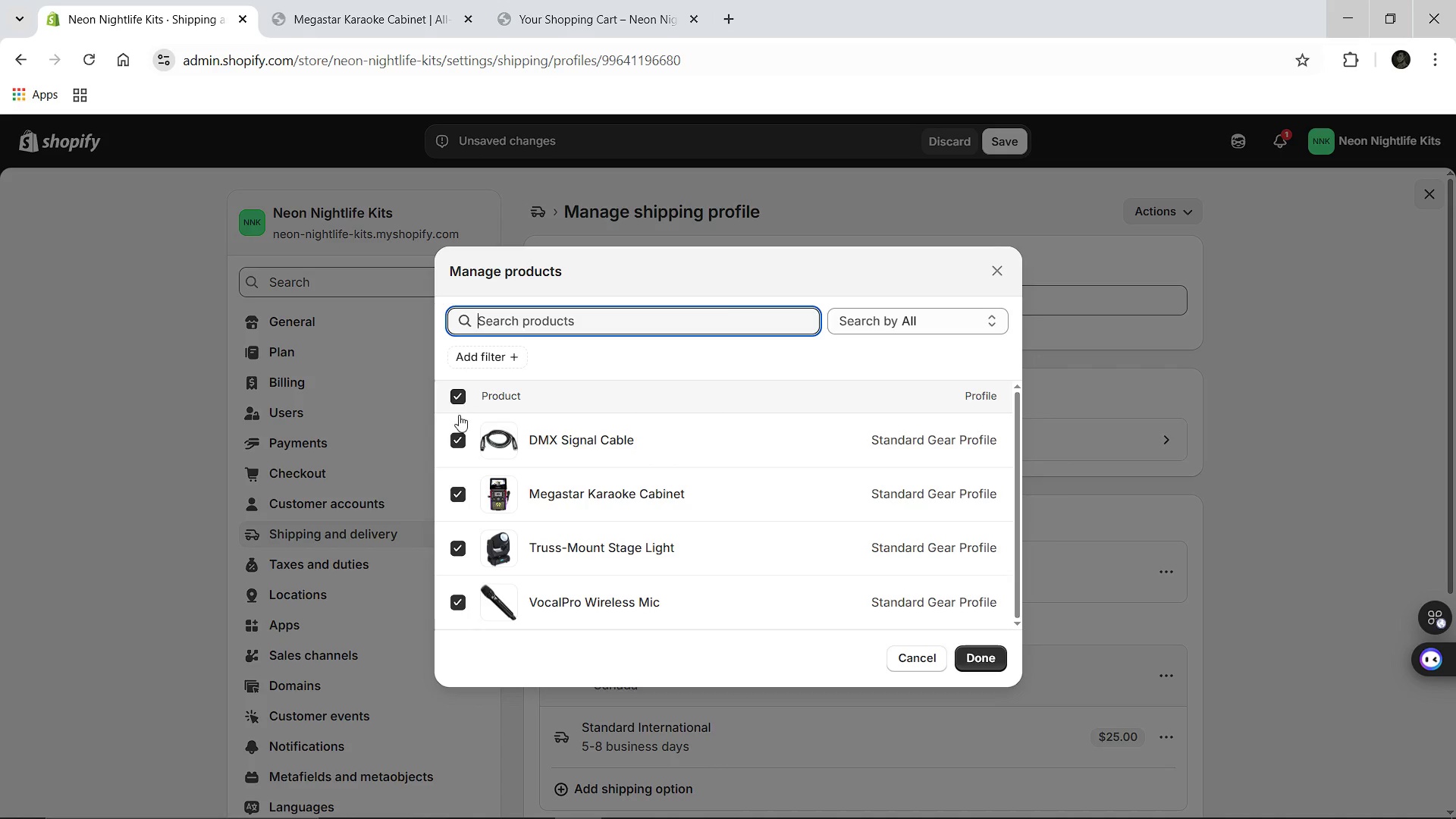 
left_click([459, 400])
 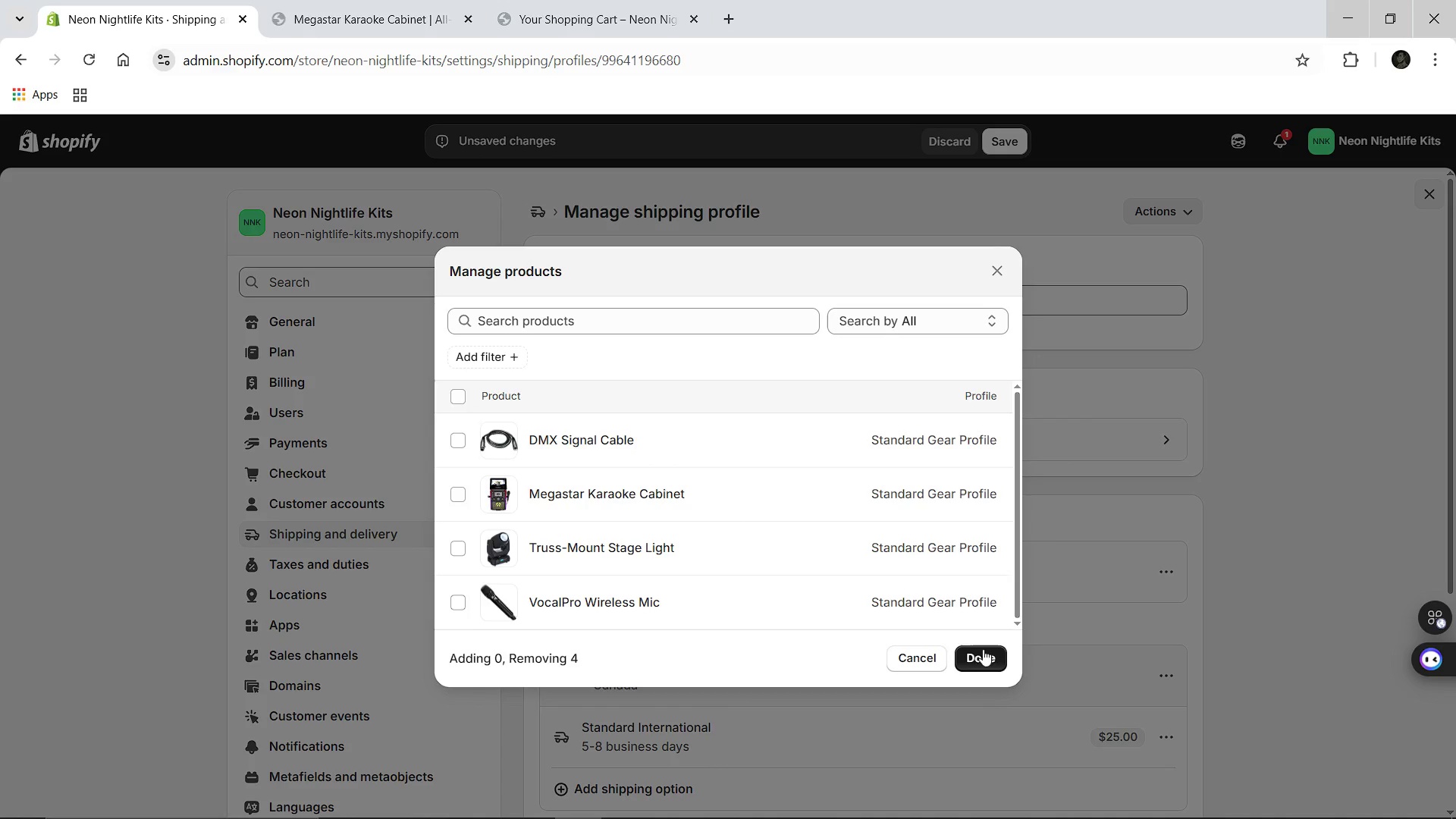 
left_click([983, 657])
 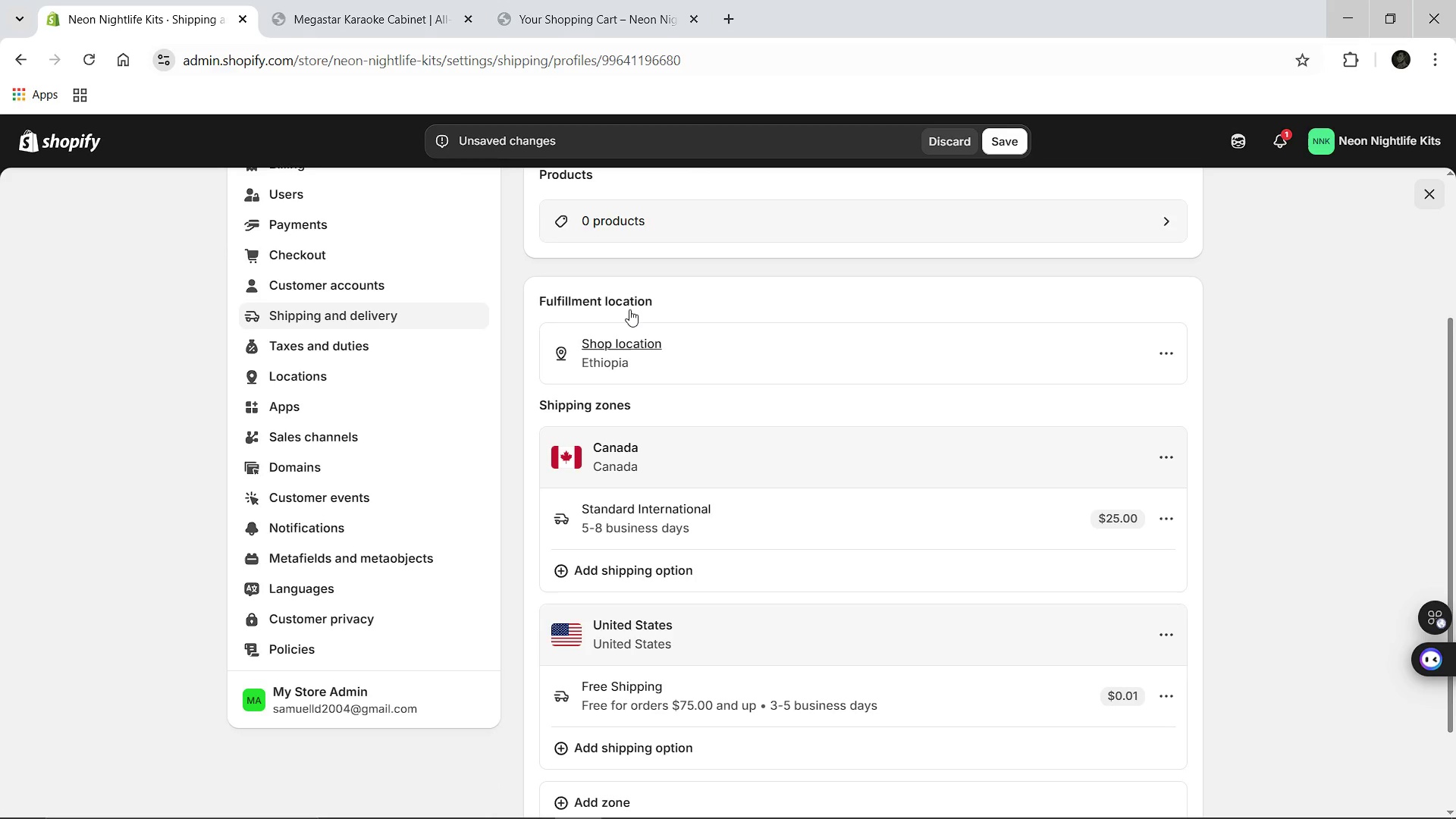 
wait(6.55)
 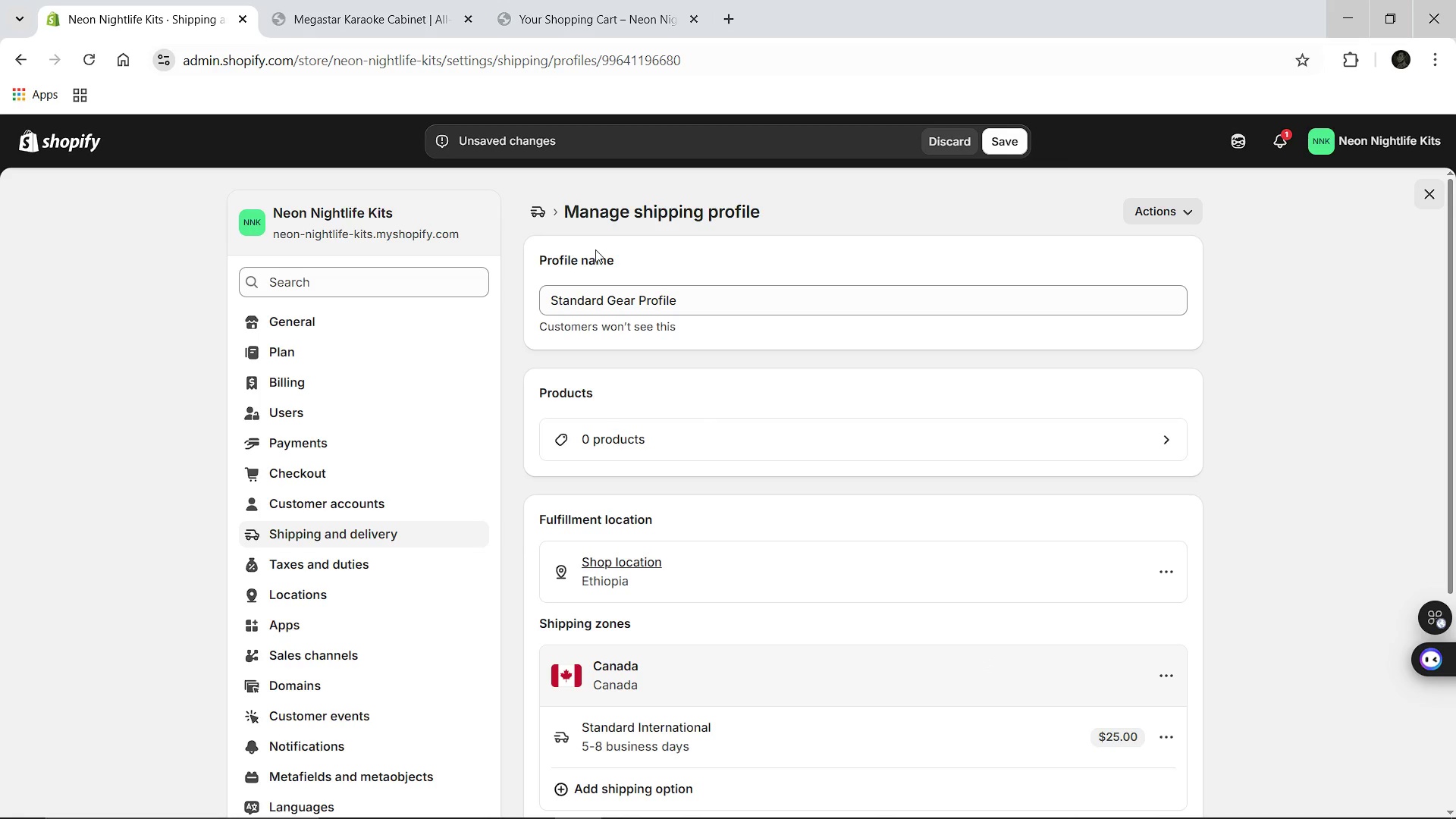 
left_click([987, 133])
 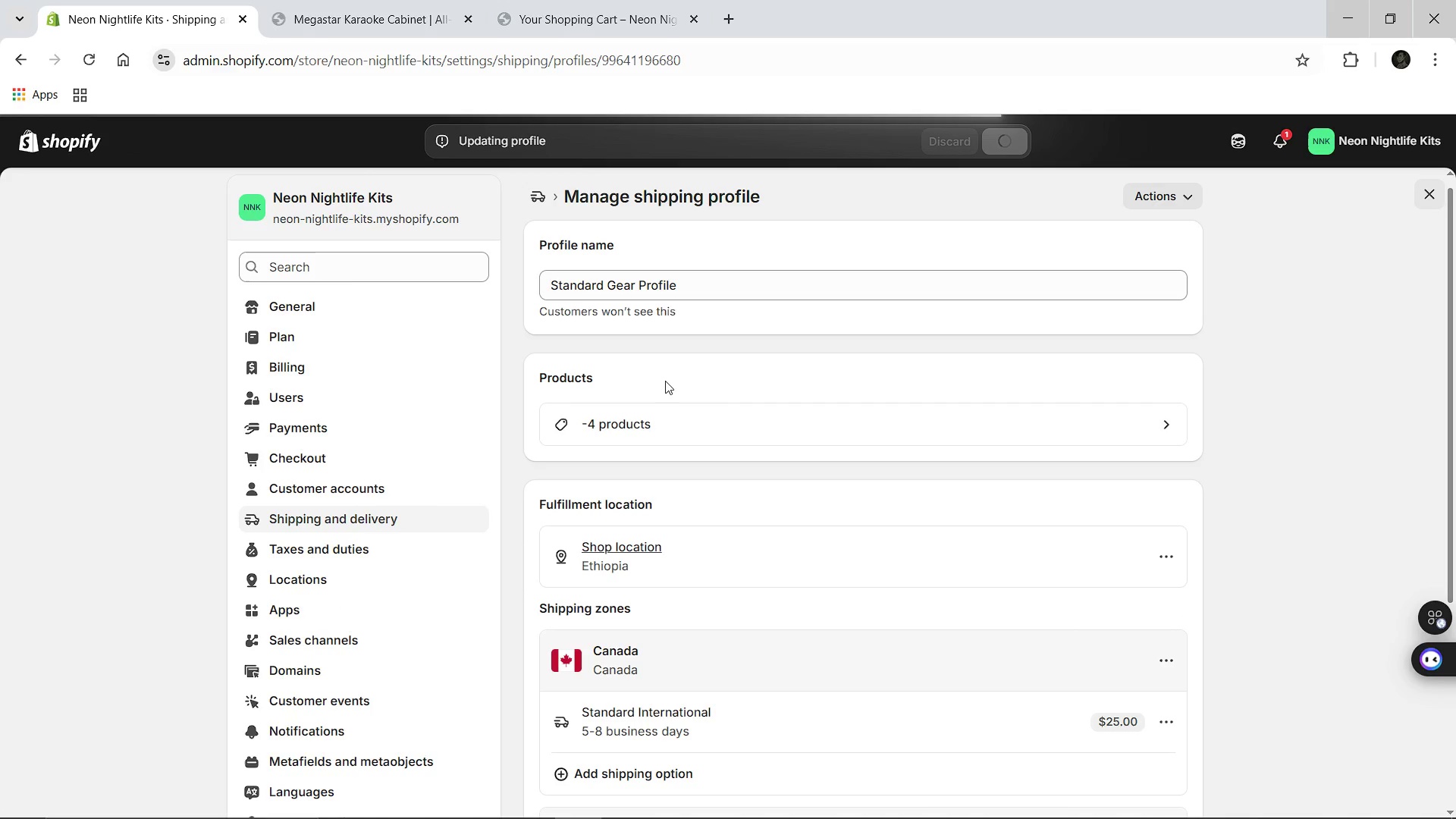 
left_click([648, 415])
 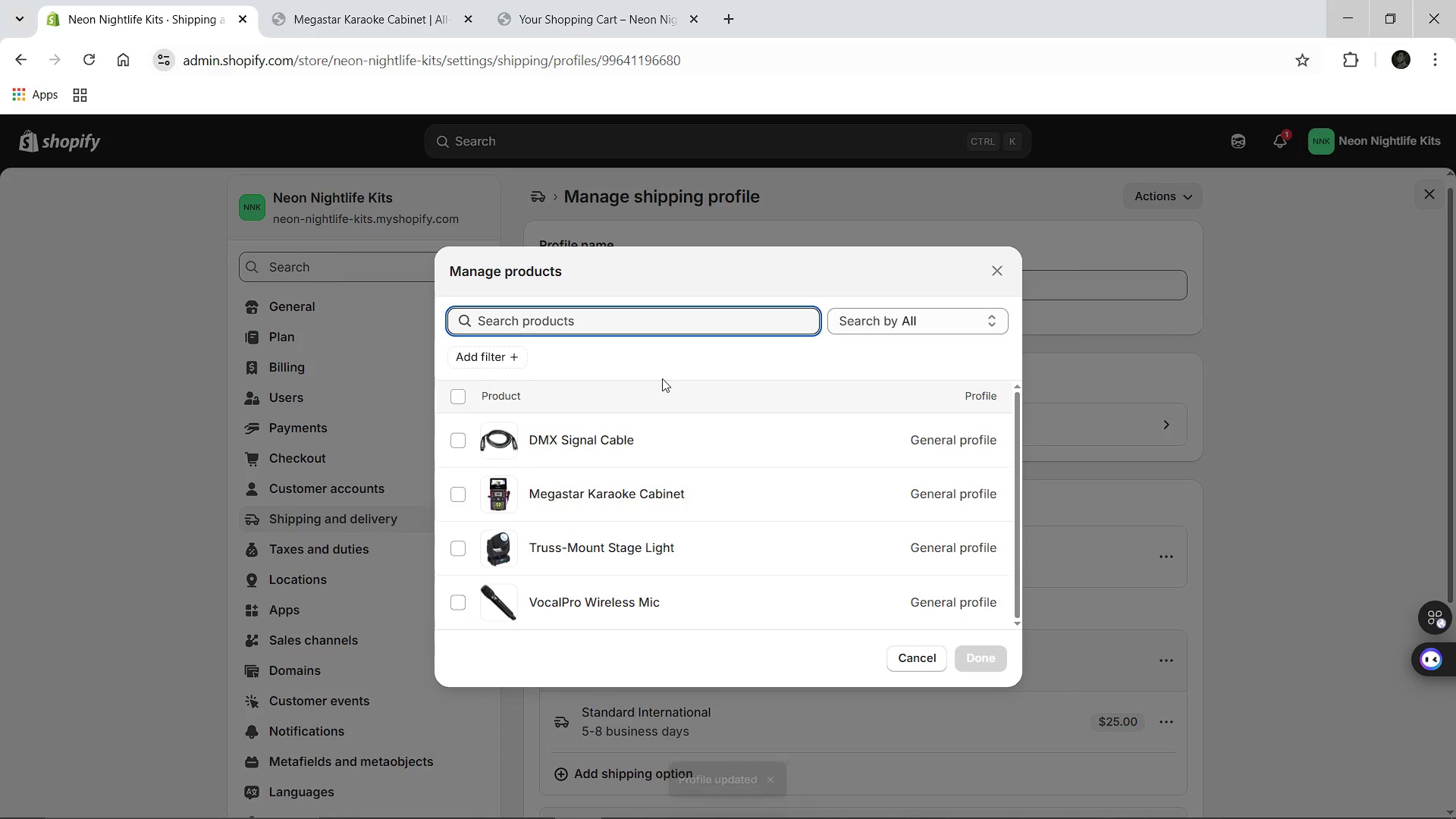 
wait(5.42)
 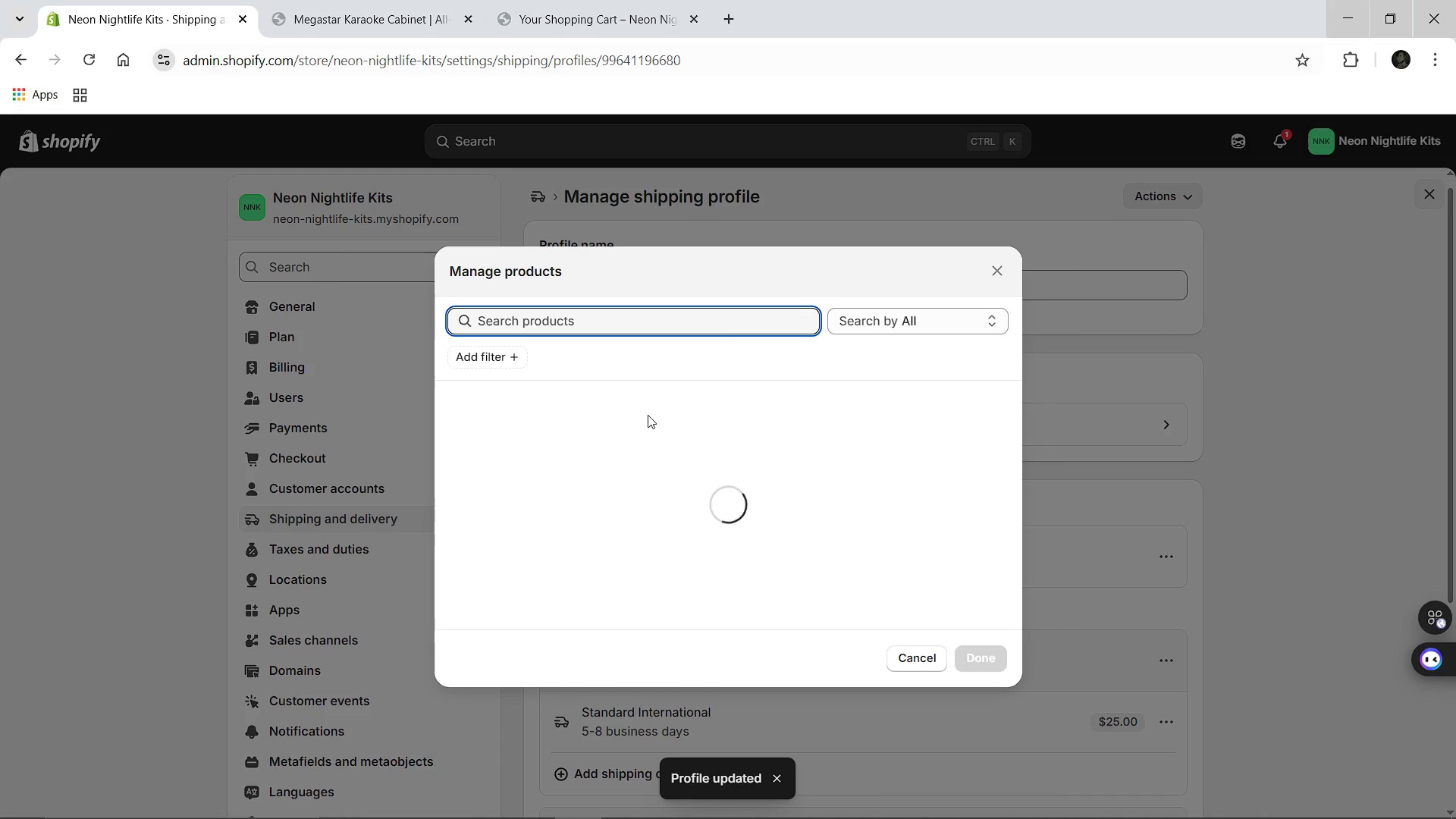 
left_click([455, 434])
 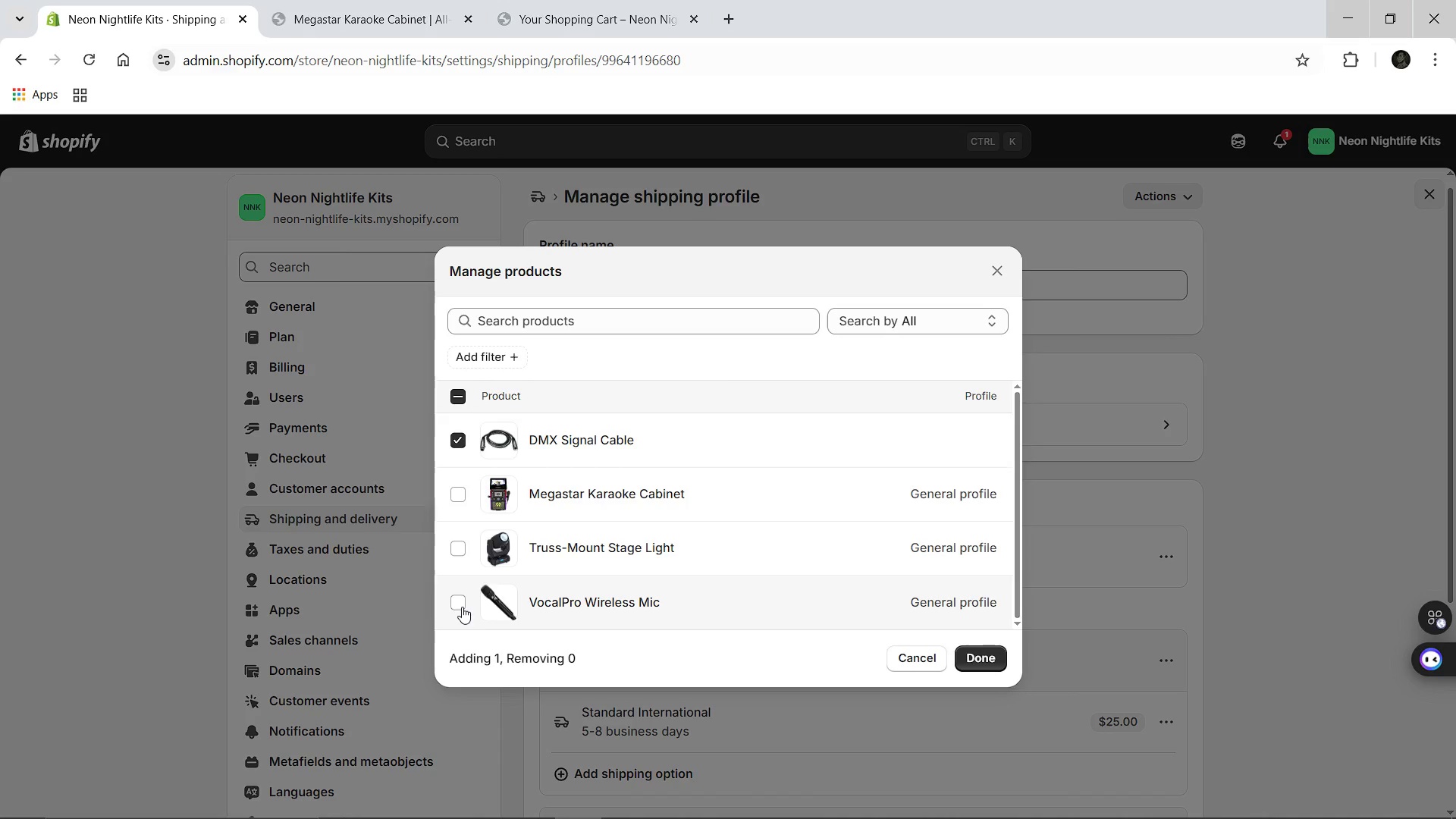 
left_click([462, 607])
 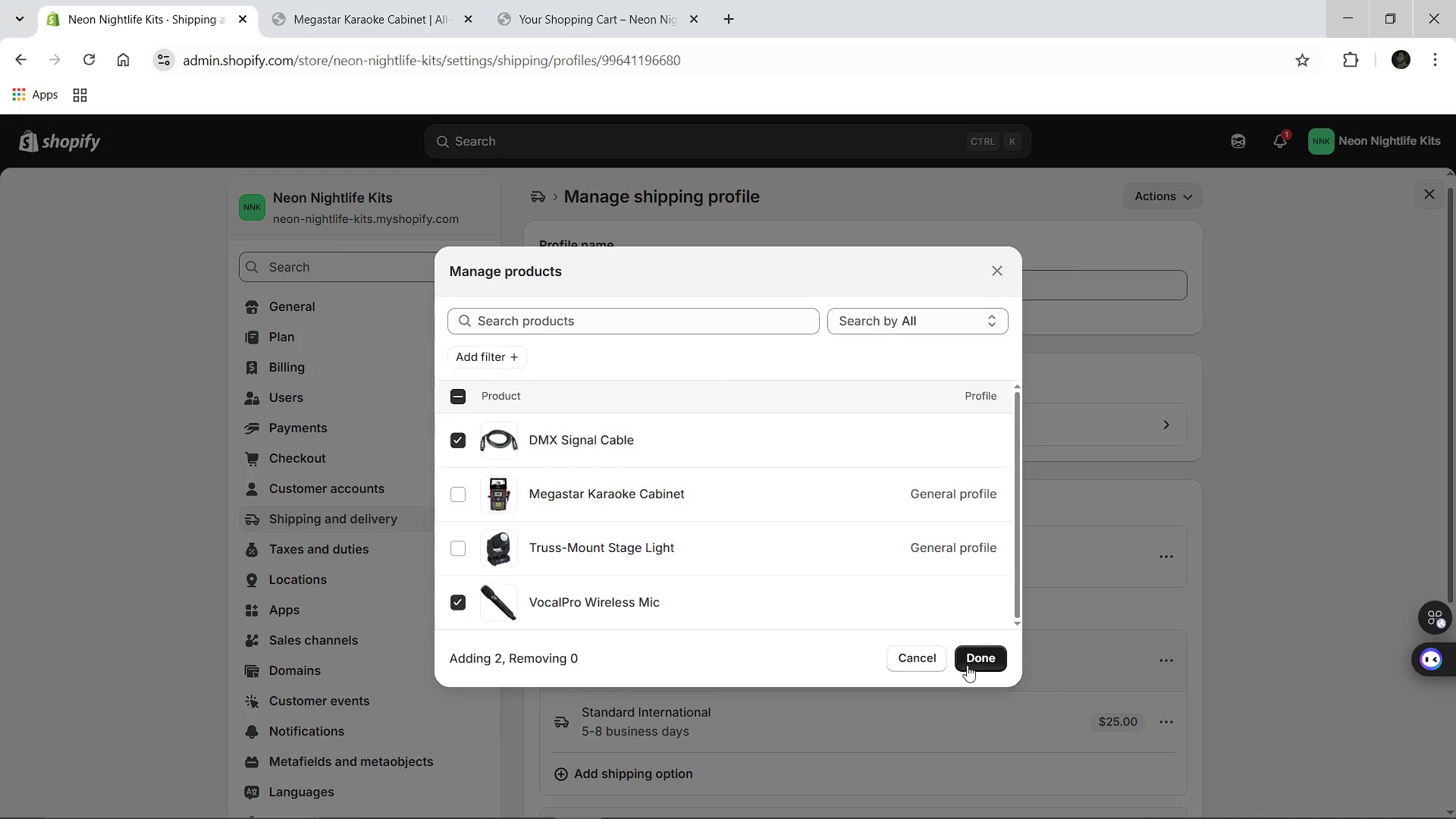 
left_click([972, 661])
 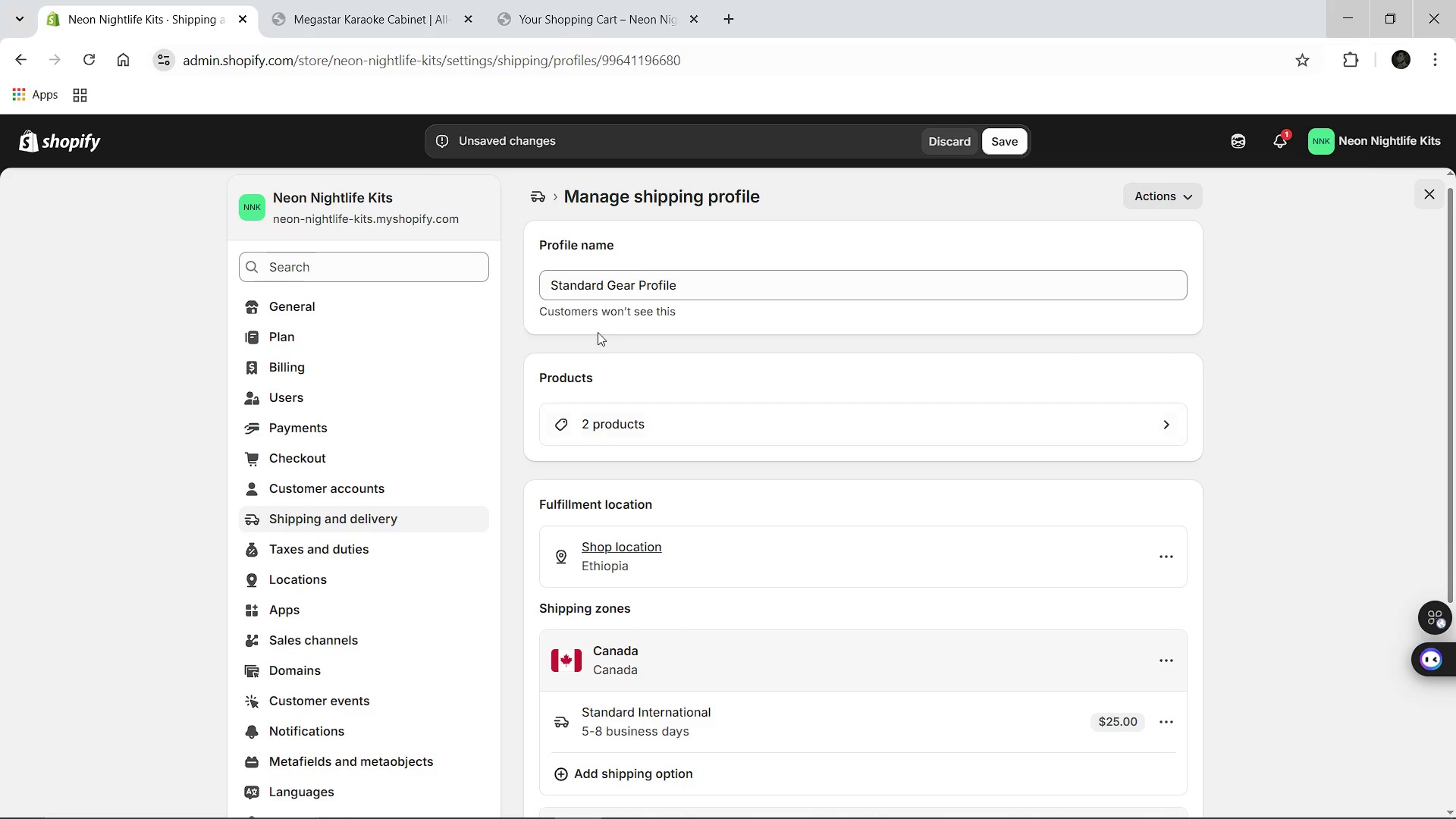 
wait(5.25)
 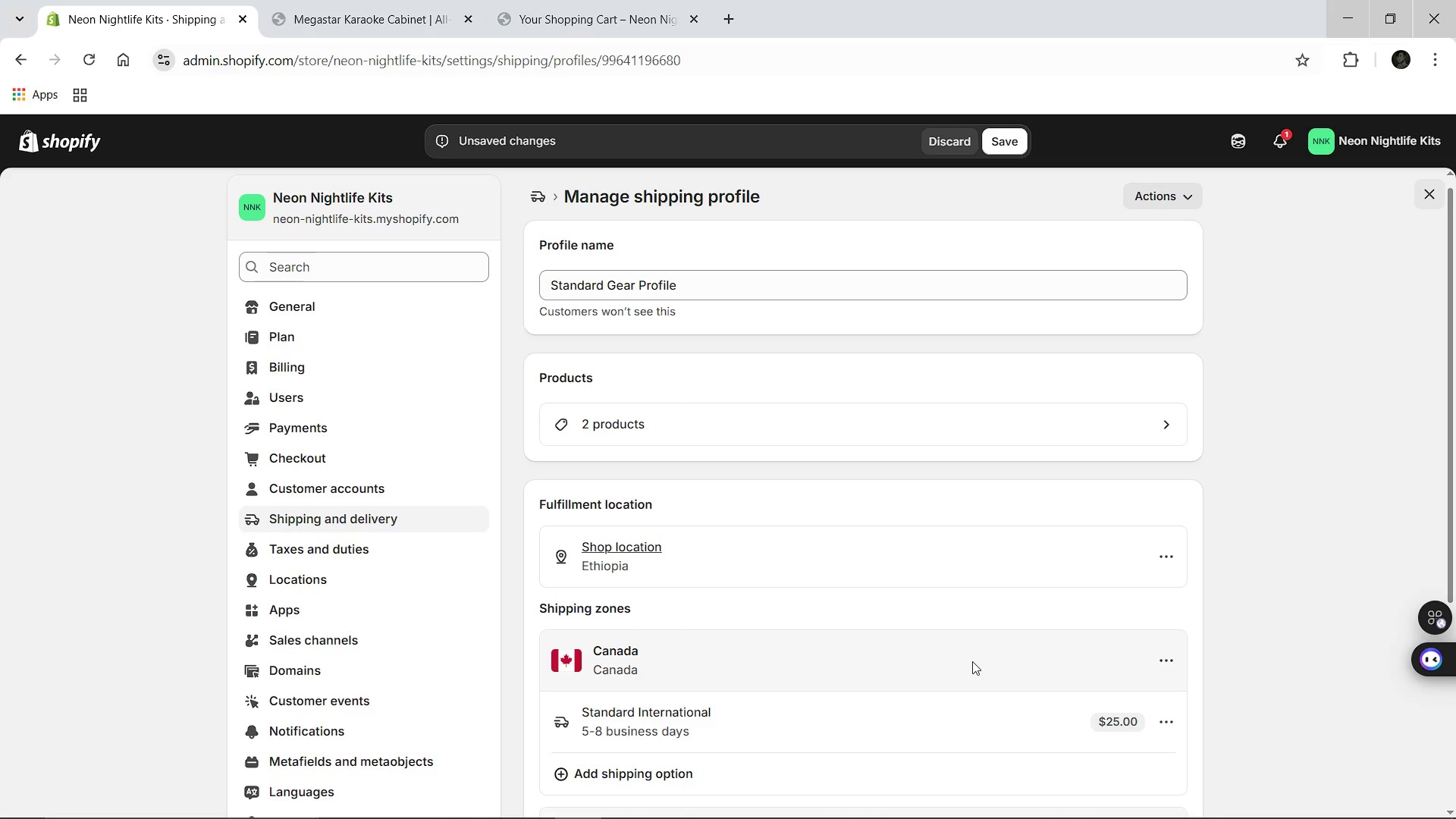 
left_click([990, 137])
 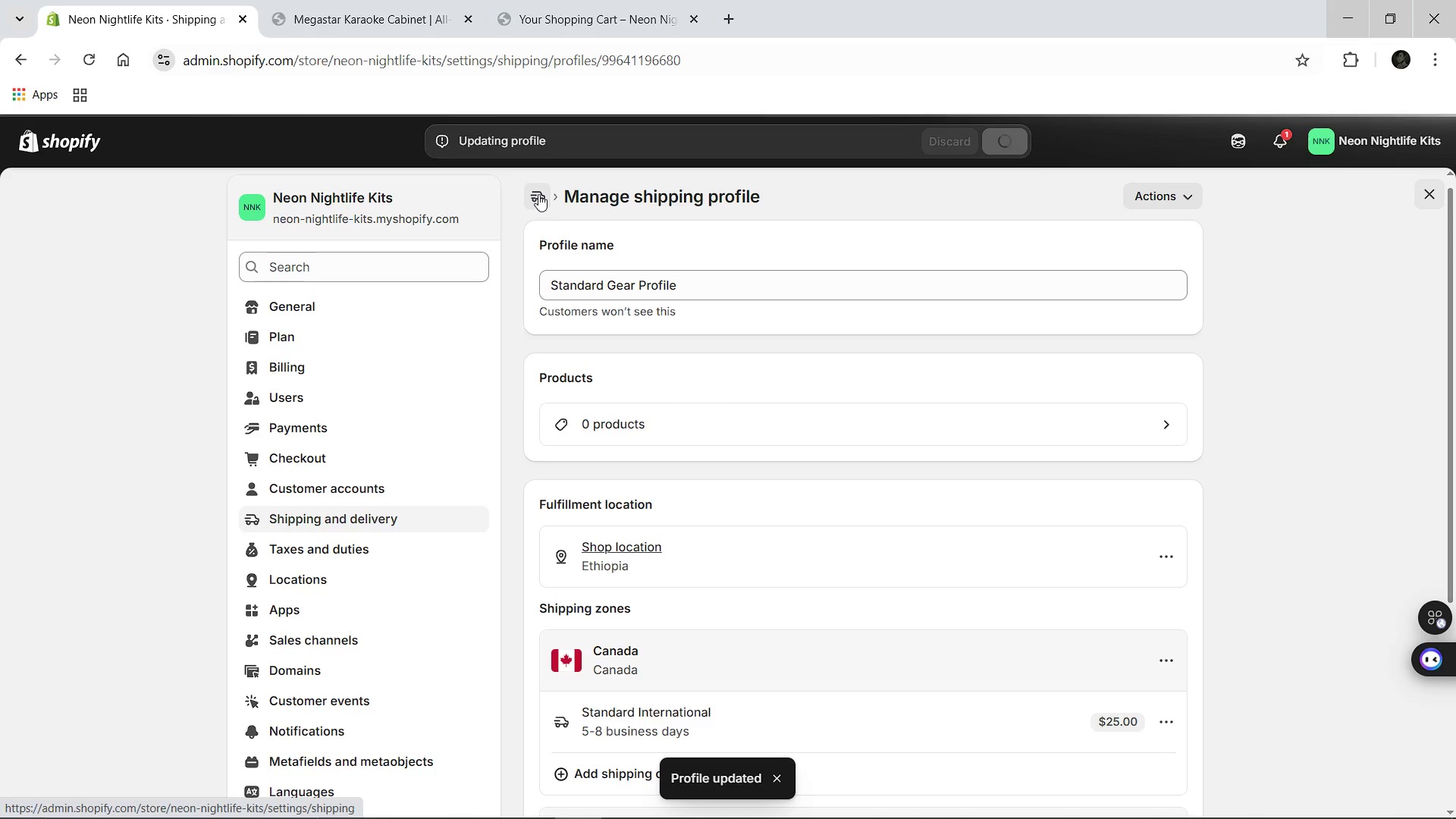 
left_click([538, 195])
 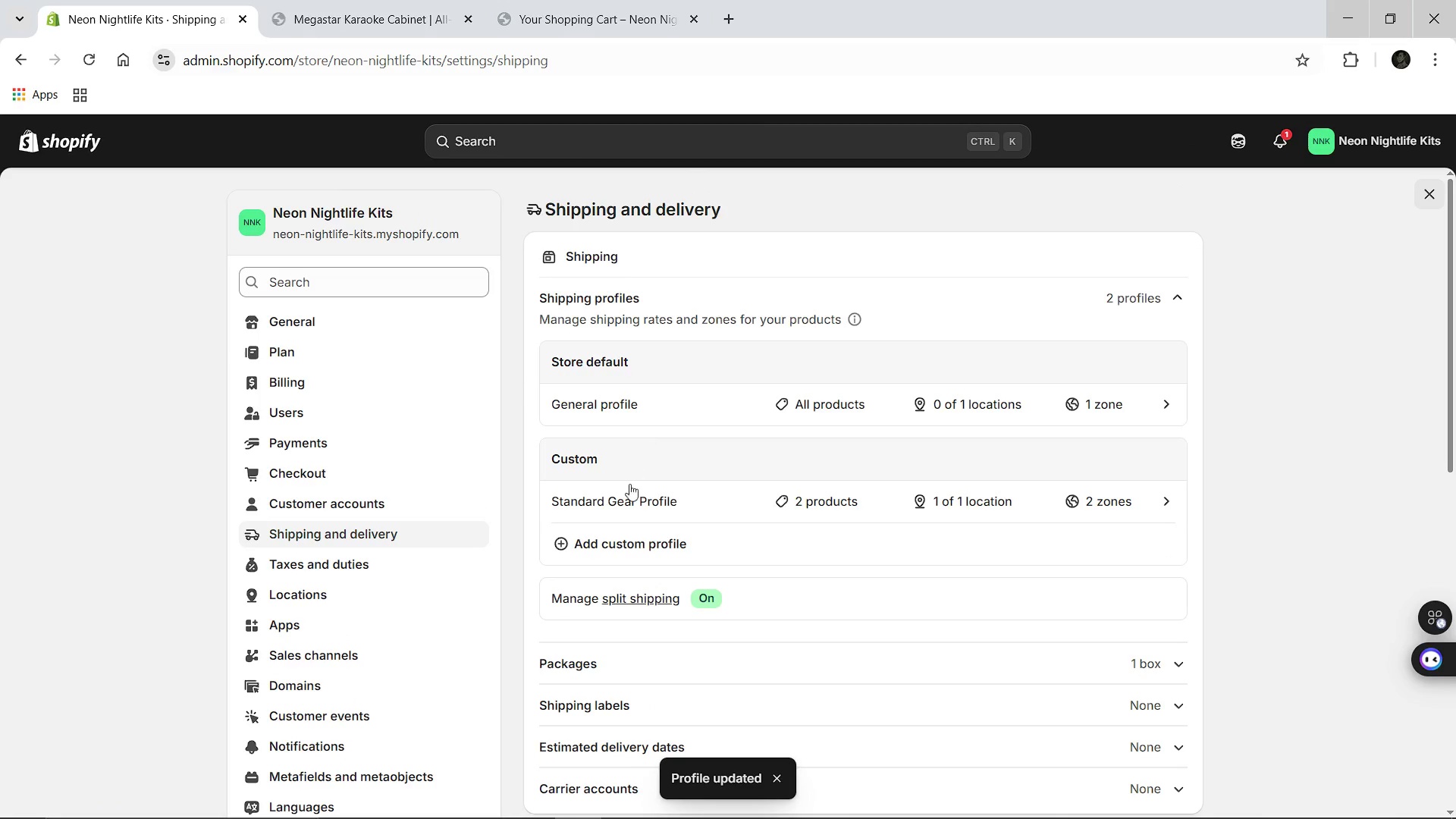 
left_click([600, 551])
 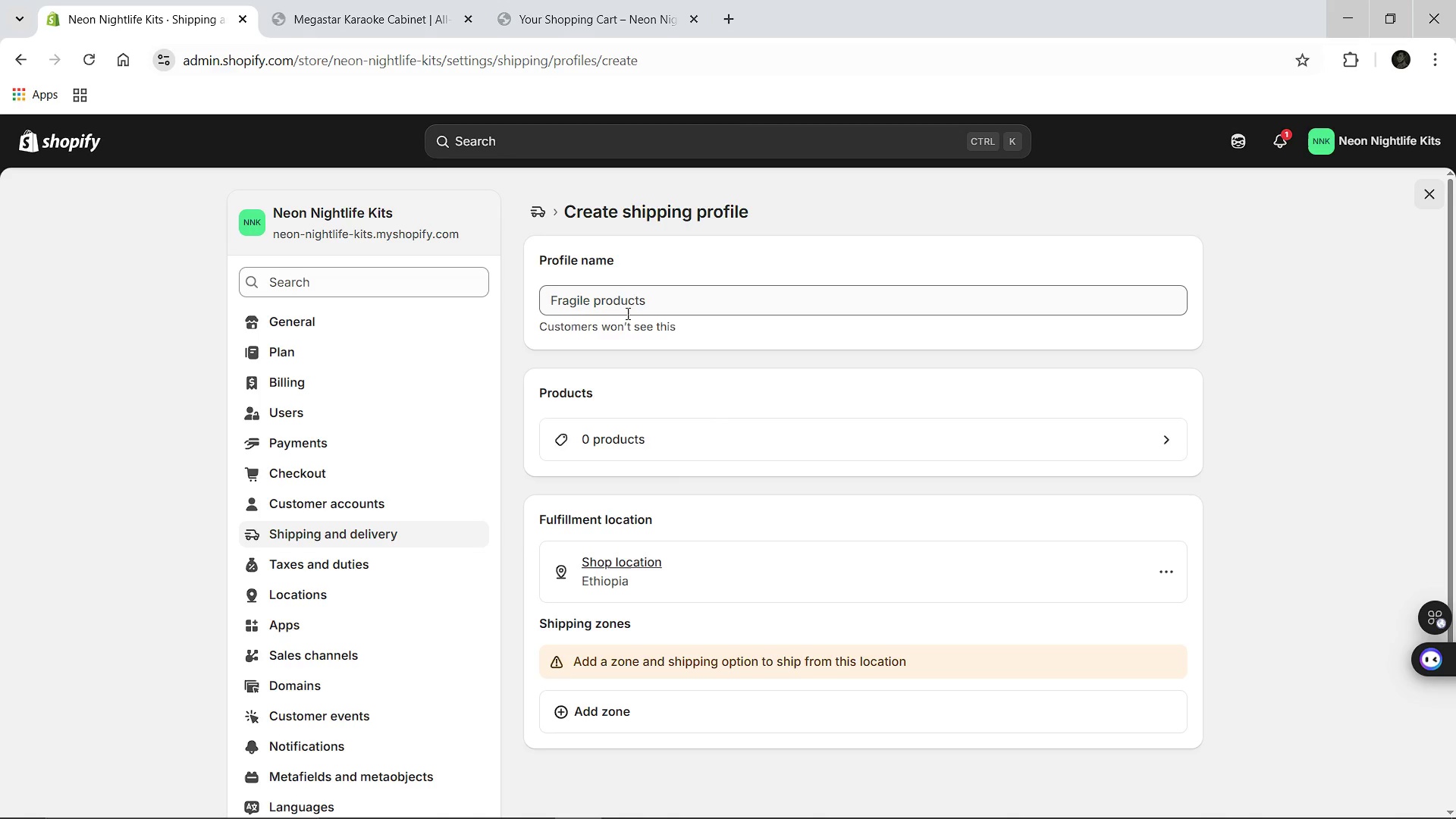 
left_click([615, 294])
 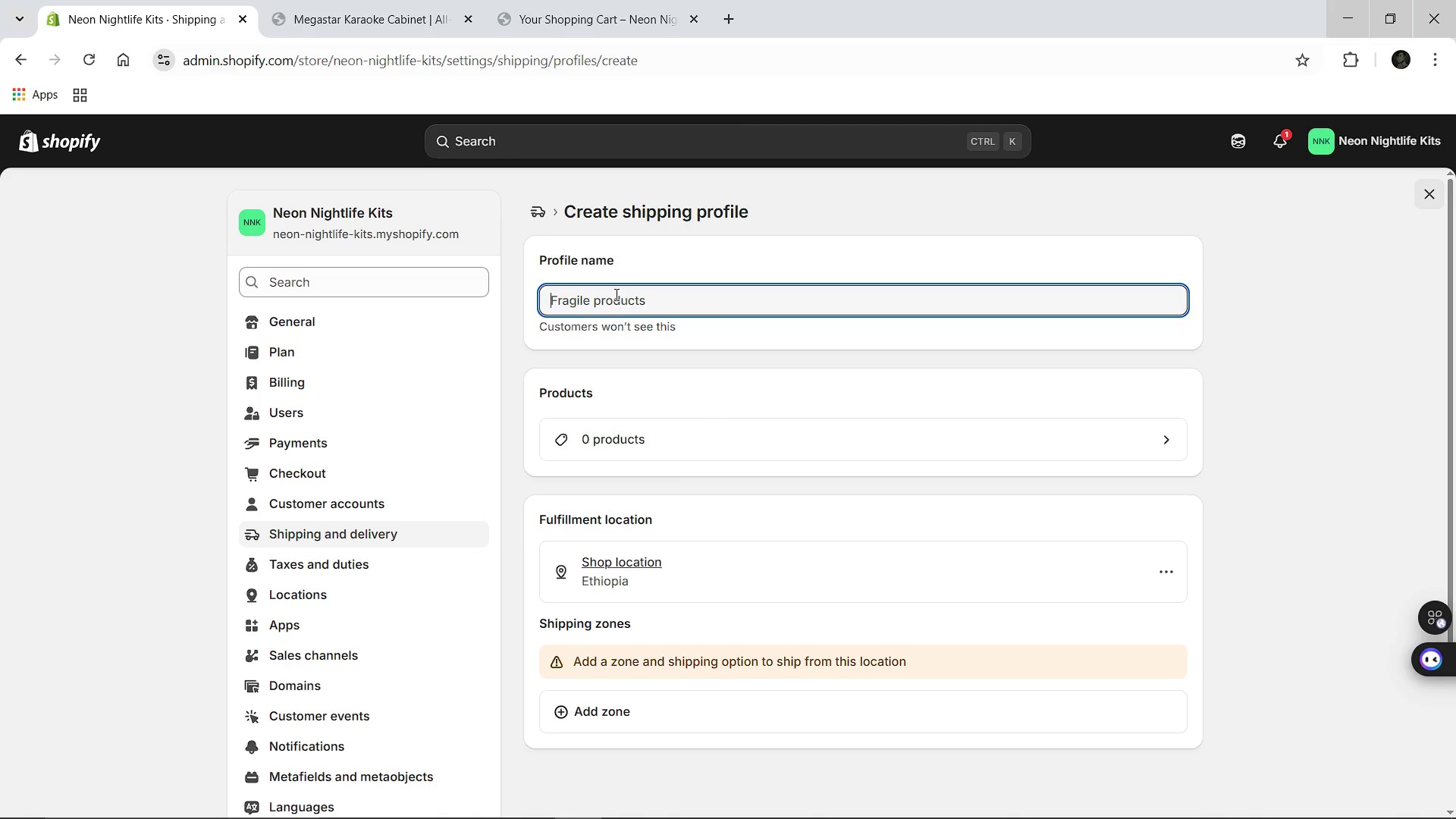 
type(Heavy Freight Shipping)
 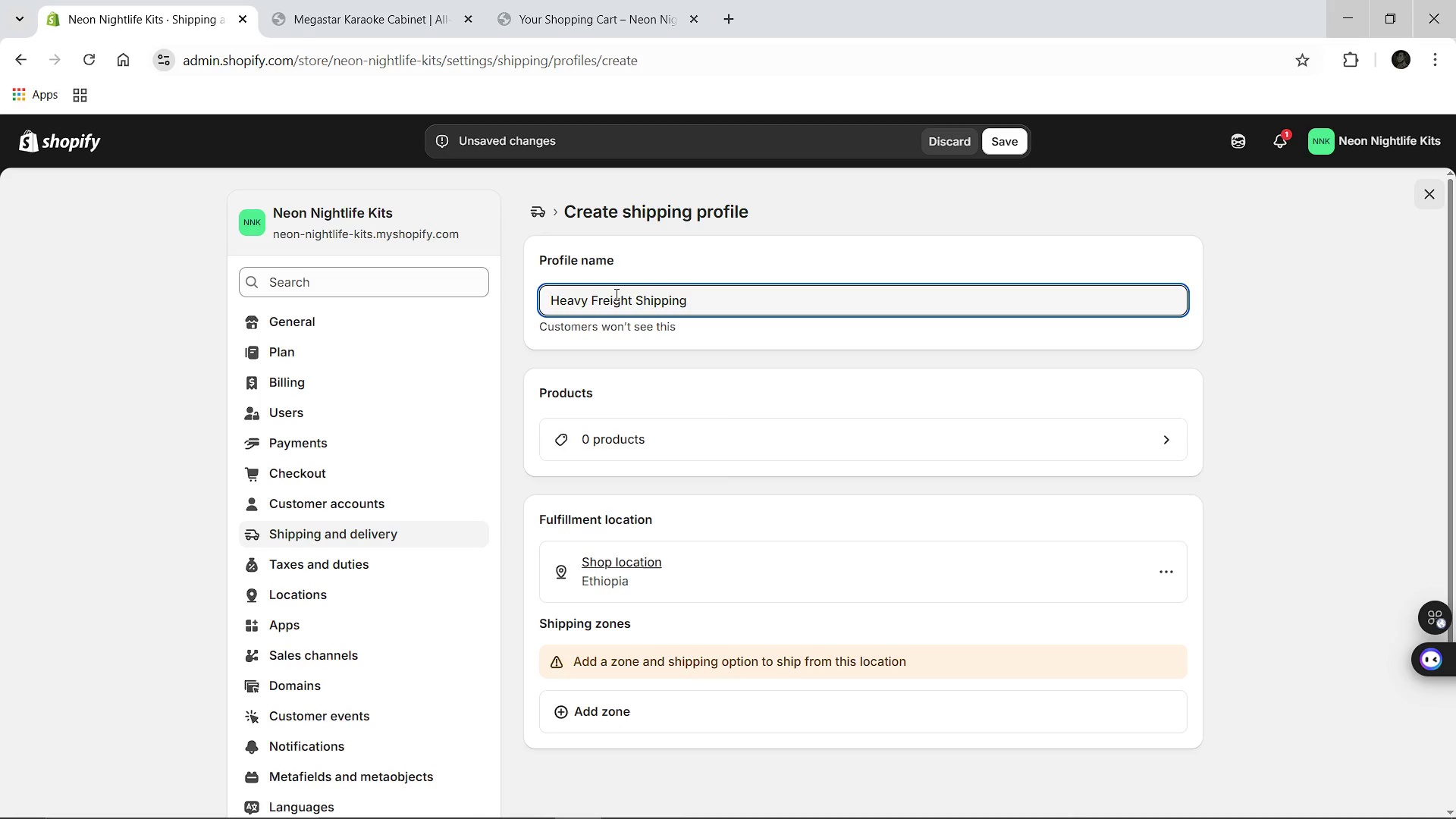 
left_click([654, 444])
 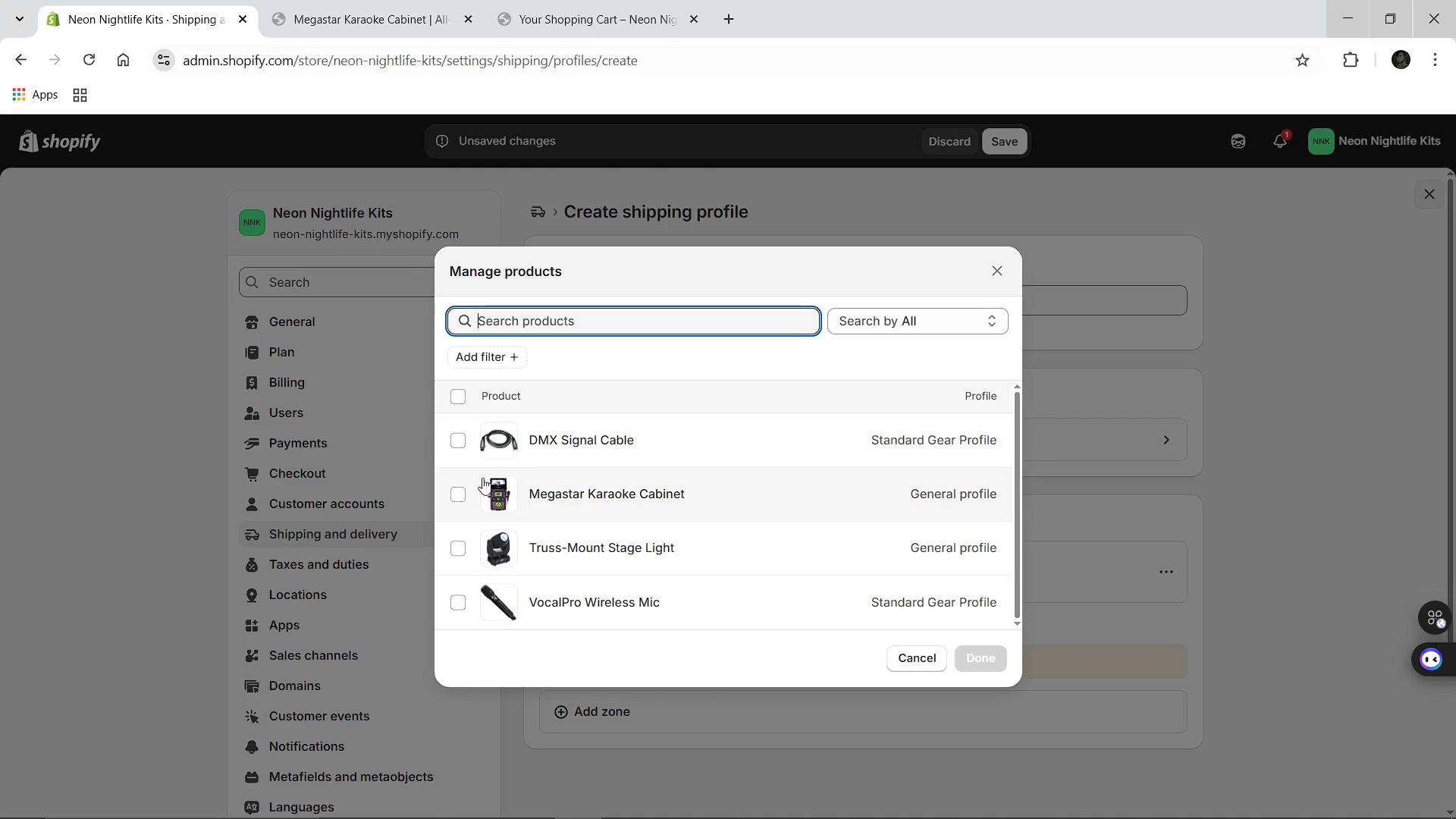 
left_click([463, 487])
 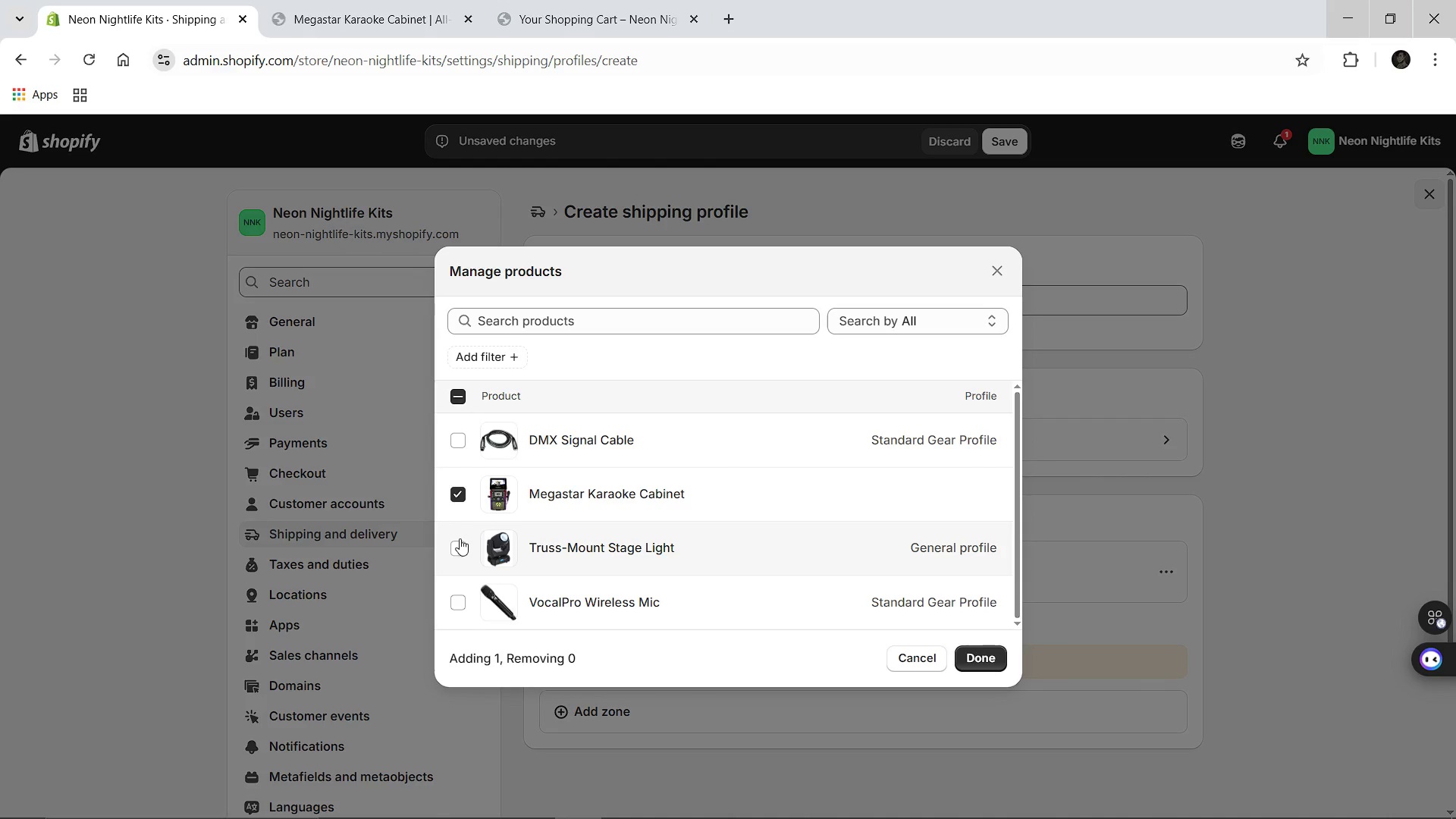 
left_click([460, 538])
 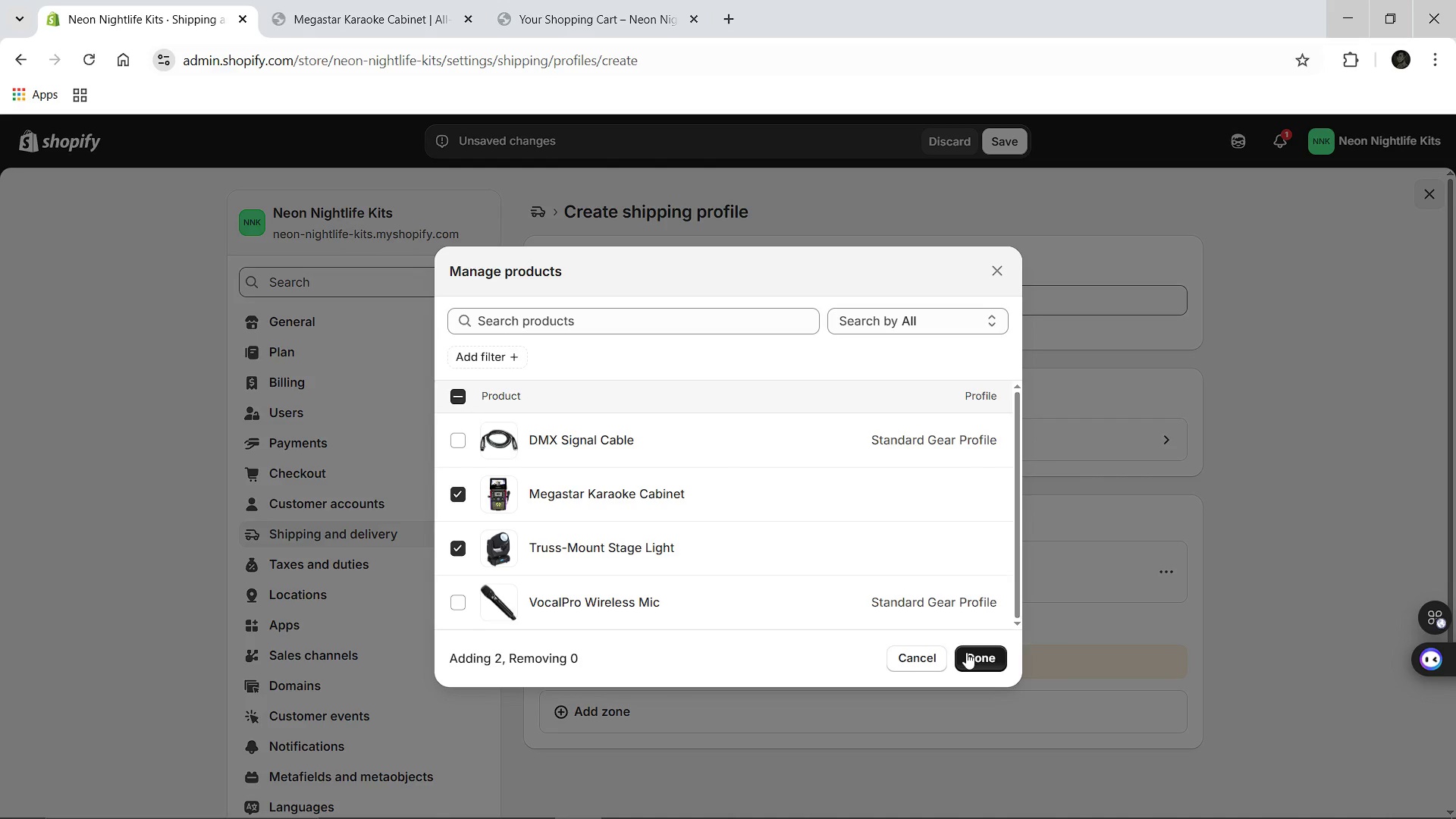 
left_click([966, 652])
 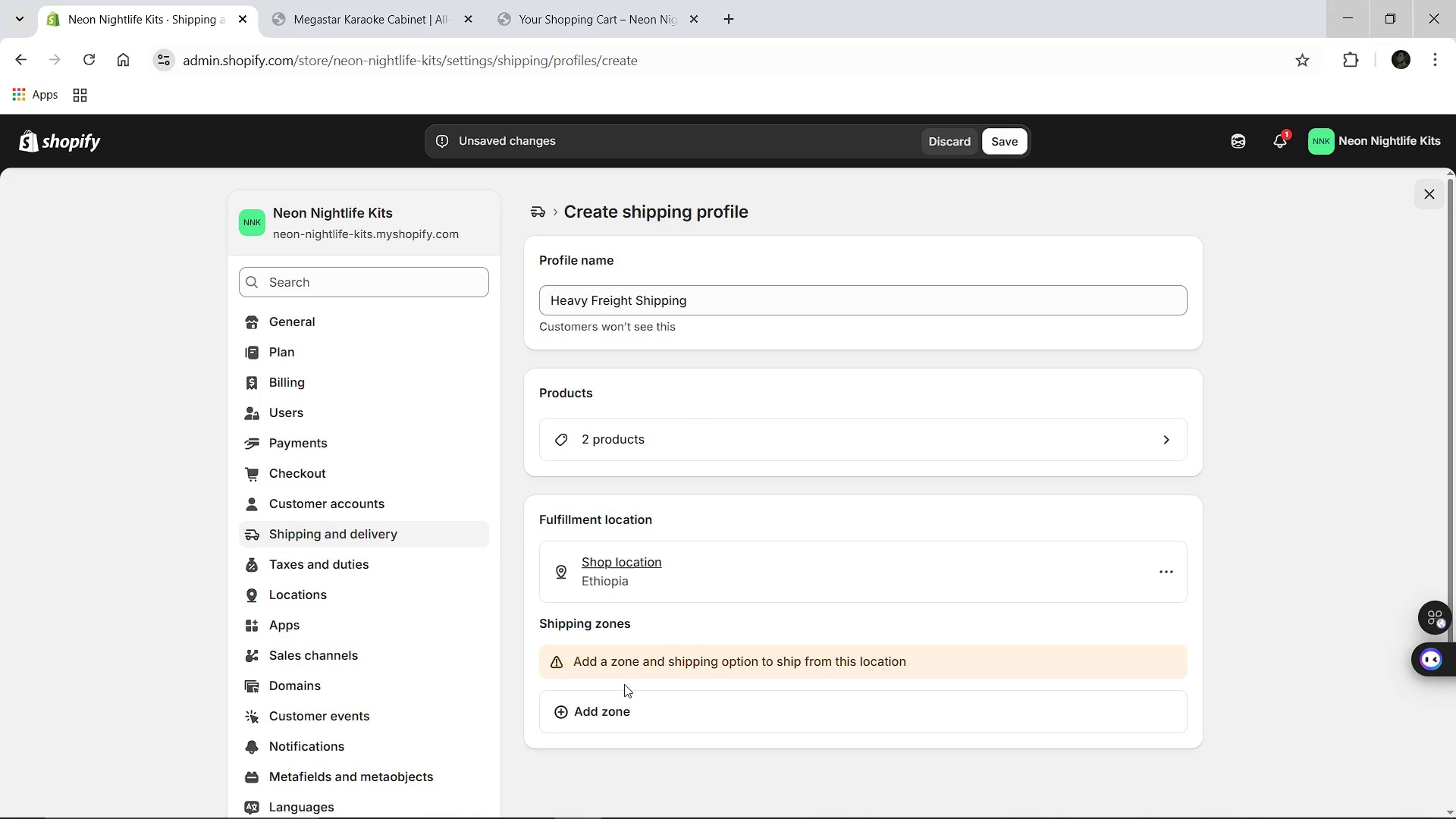 
left_click([579, 713])
 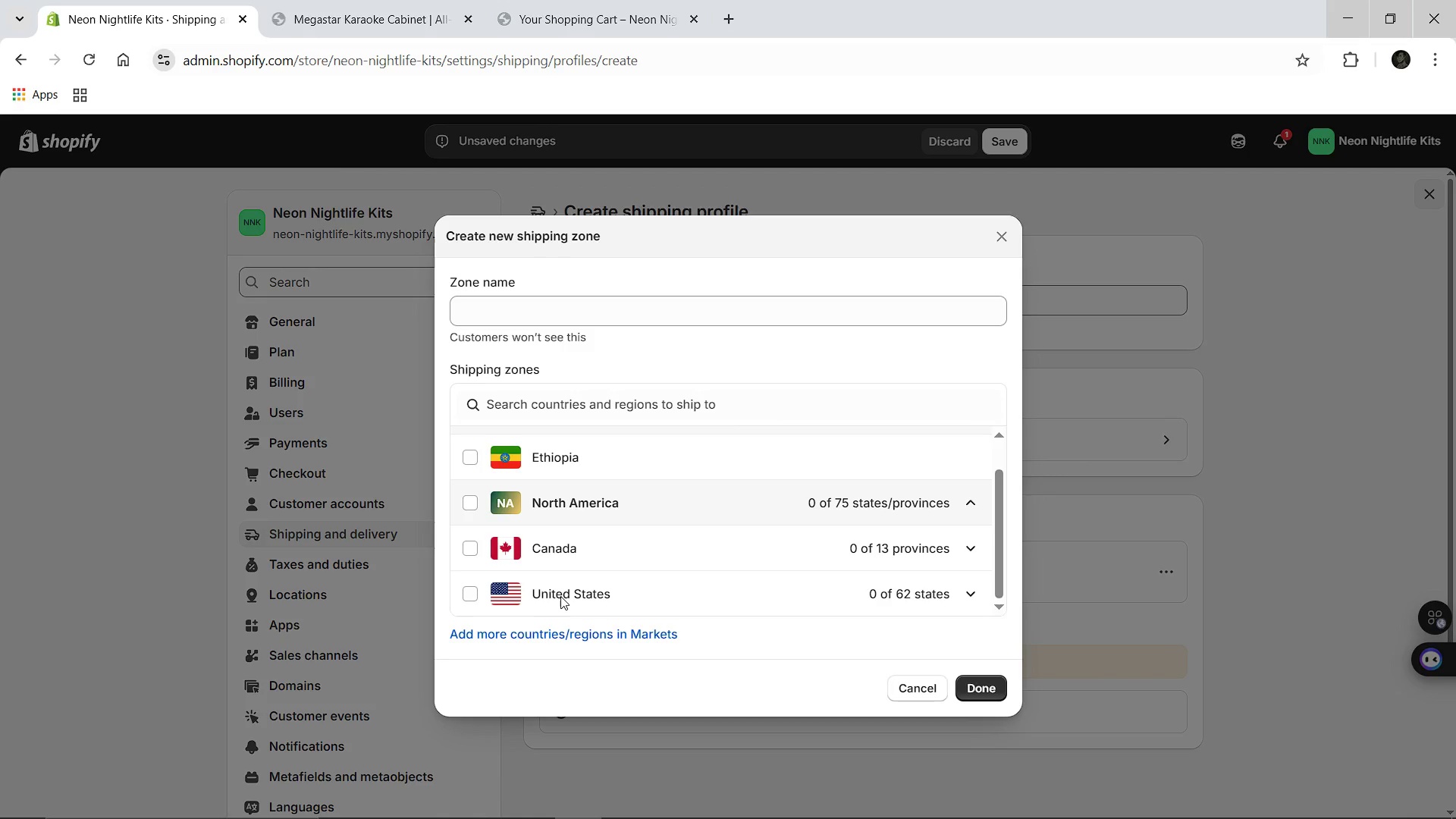 
left_click([526, 587])
 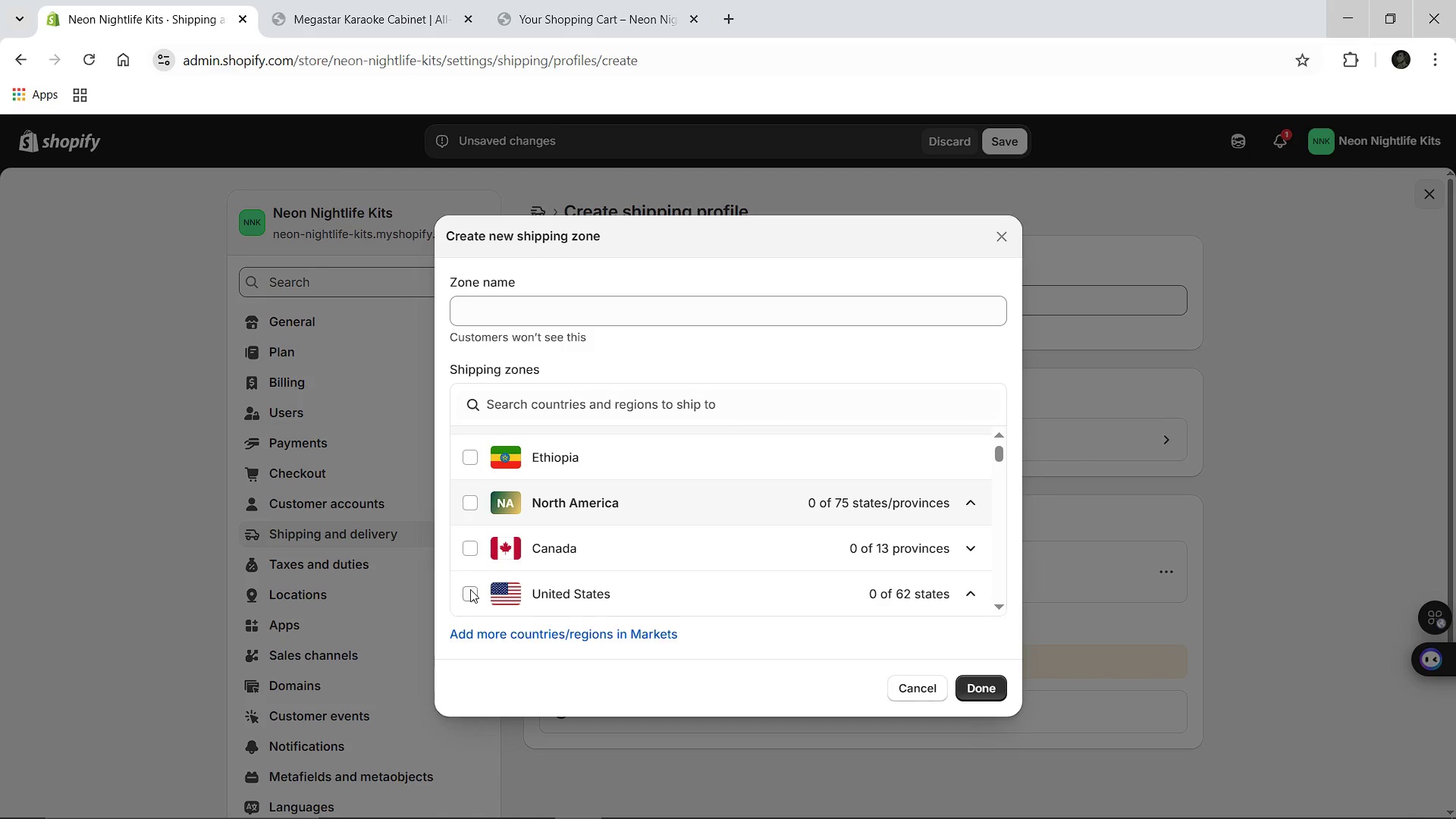 
left_click([470, 589])
 